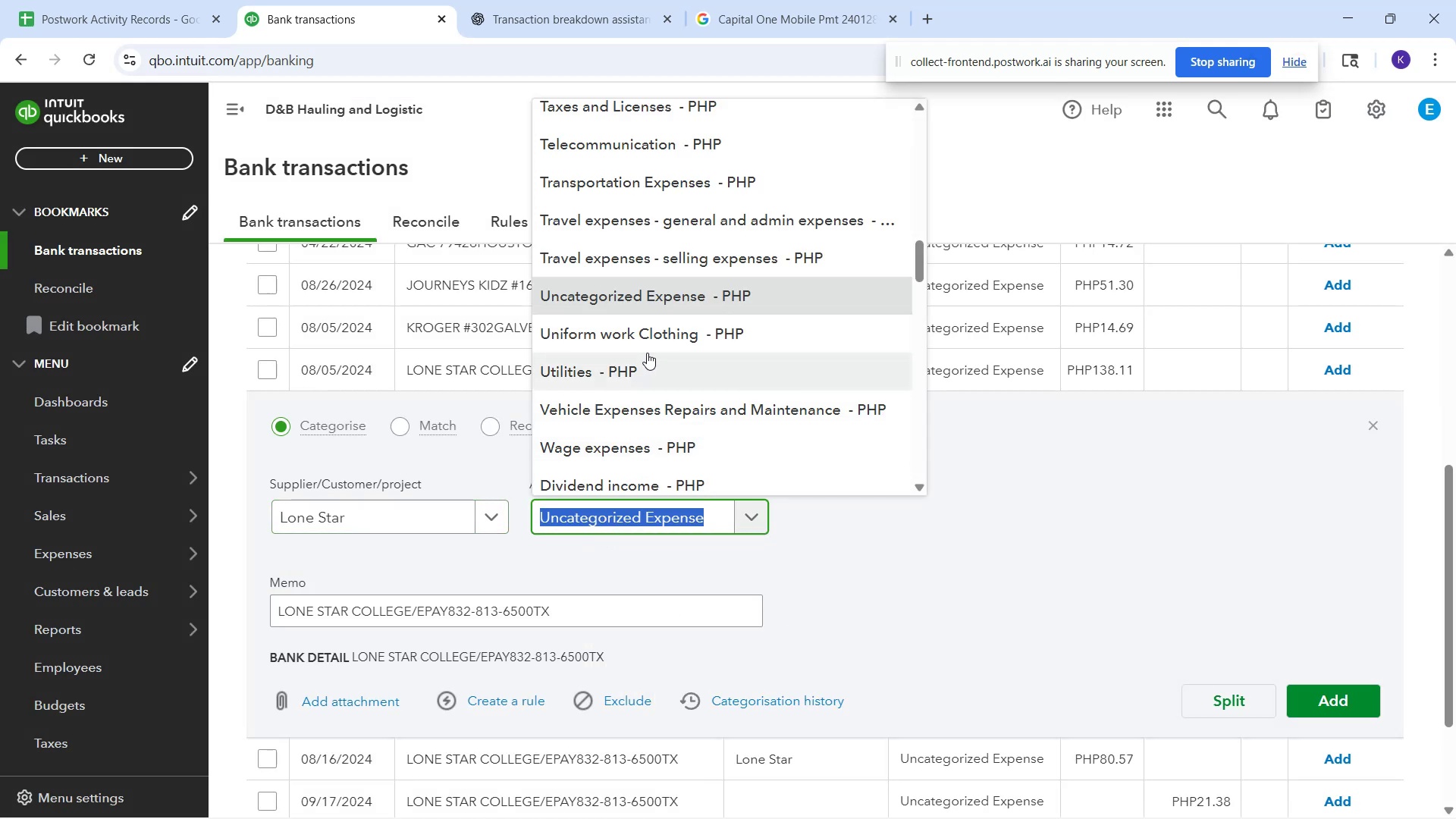 
scroll: coordinate [657, 361], scroll_direction: down, amount: 8.0
 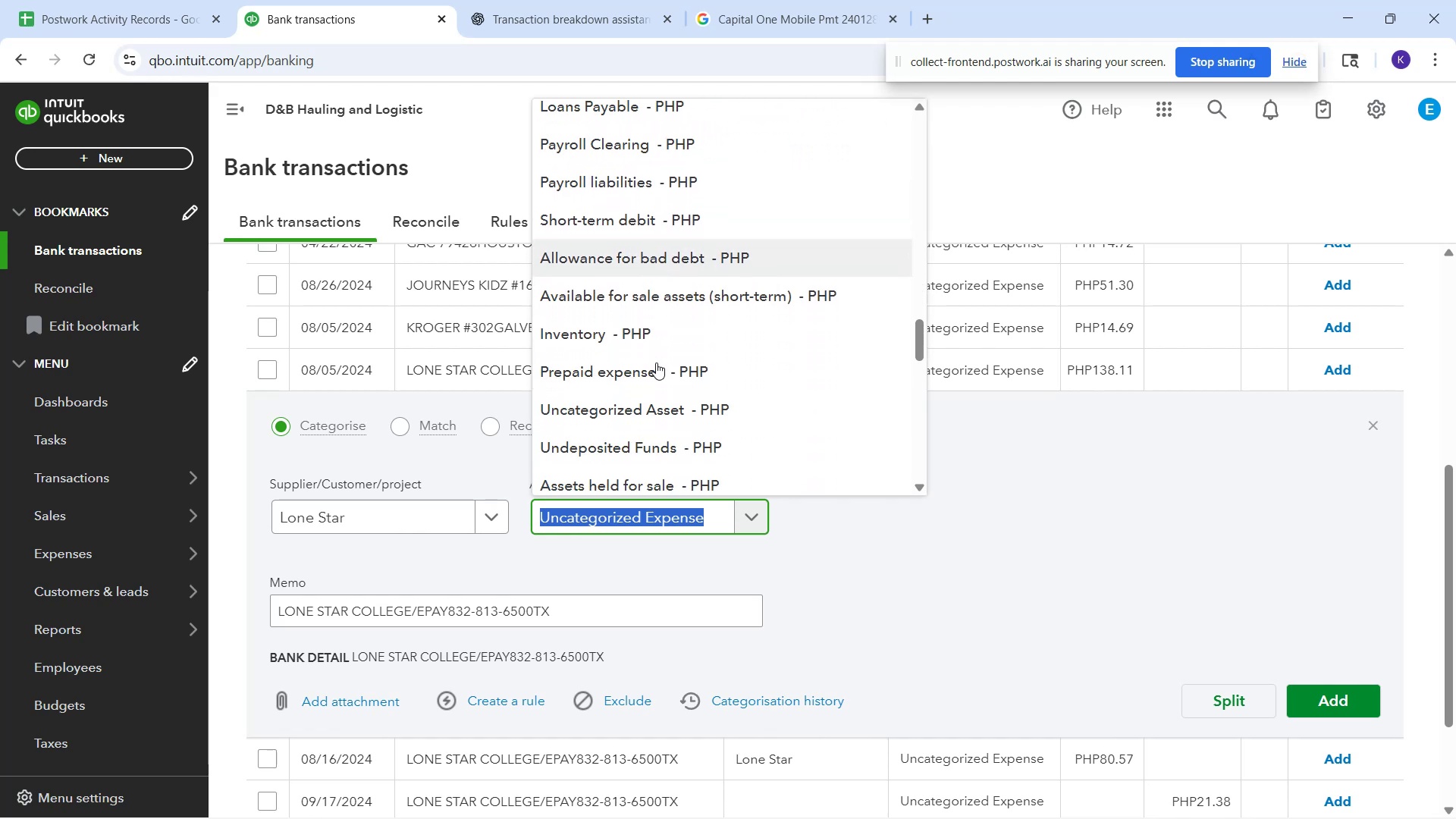 
scroll: coordinate [647, 384], scroll_direction: down, amount: 3.0
 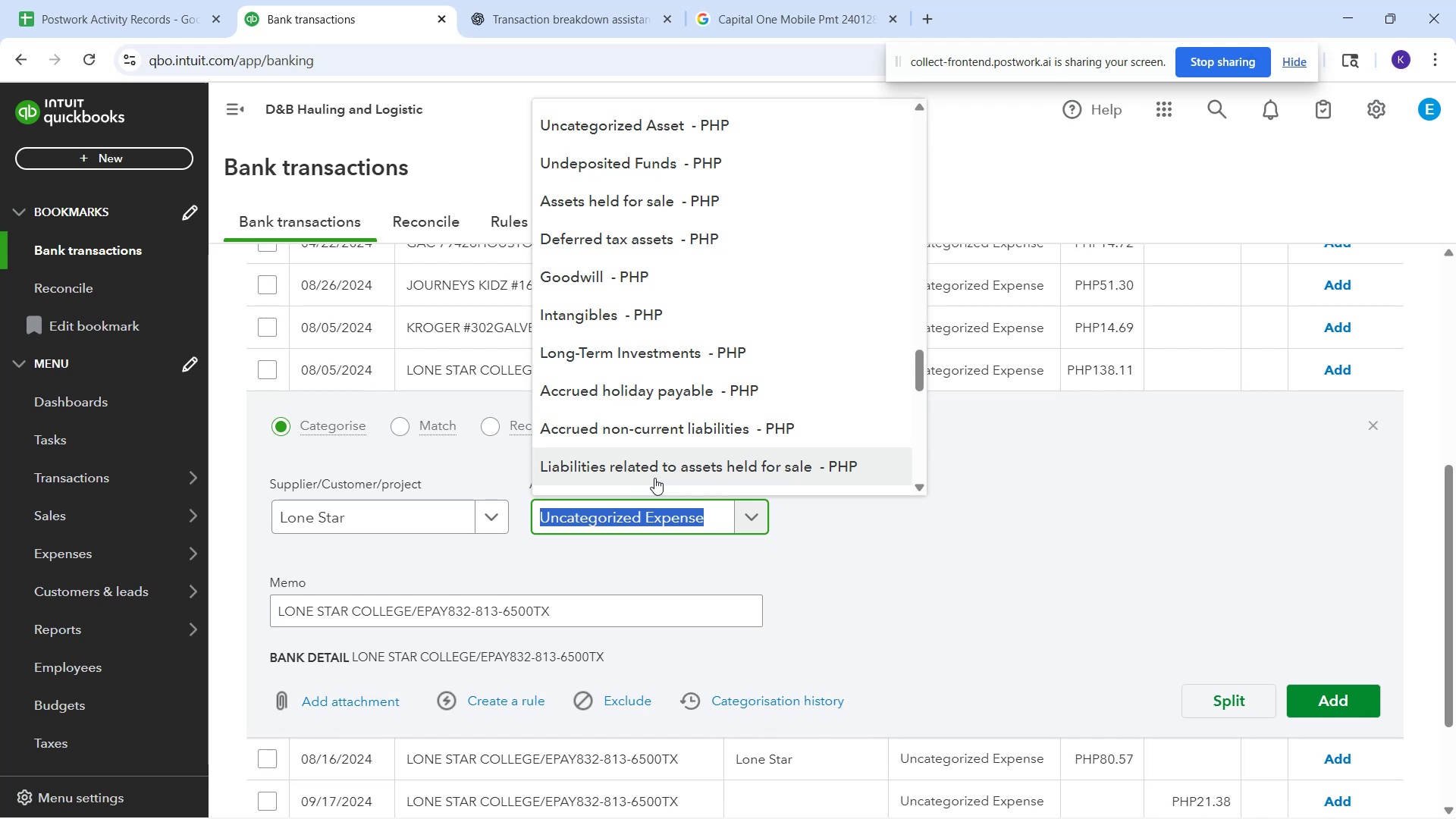 
wait(17.05)
 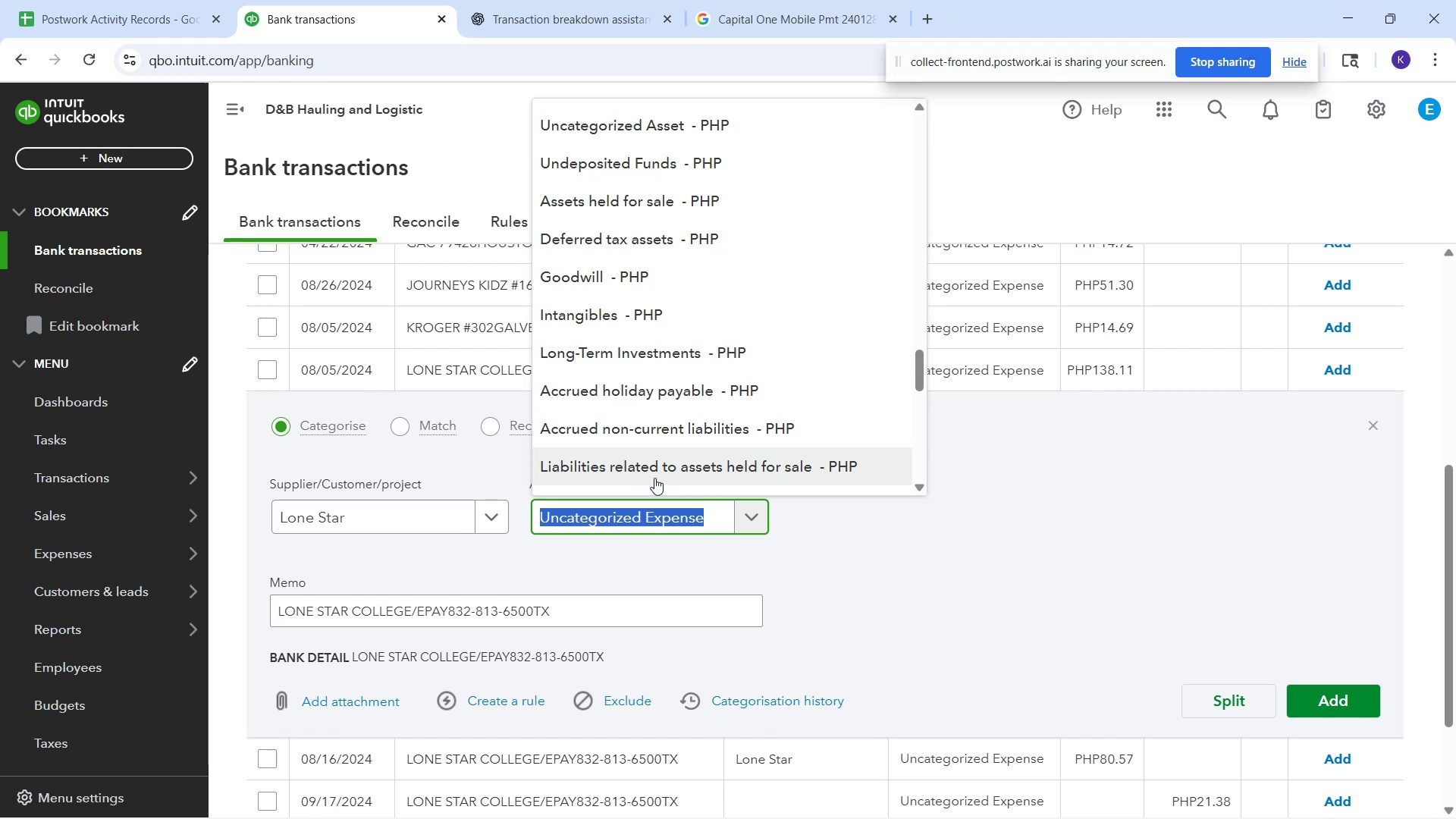 
mouse_move([1402, 53])
 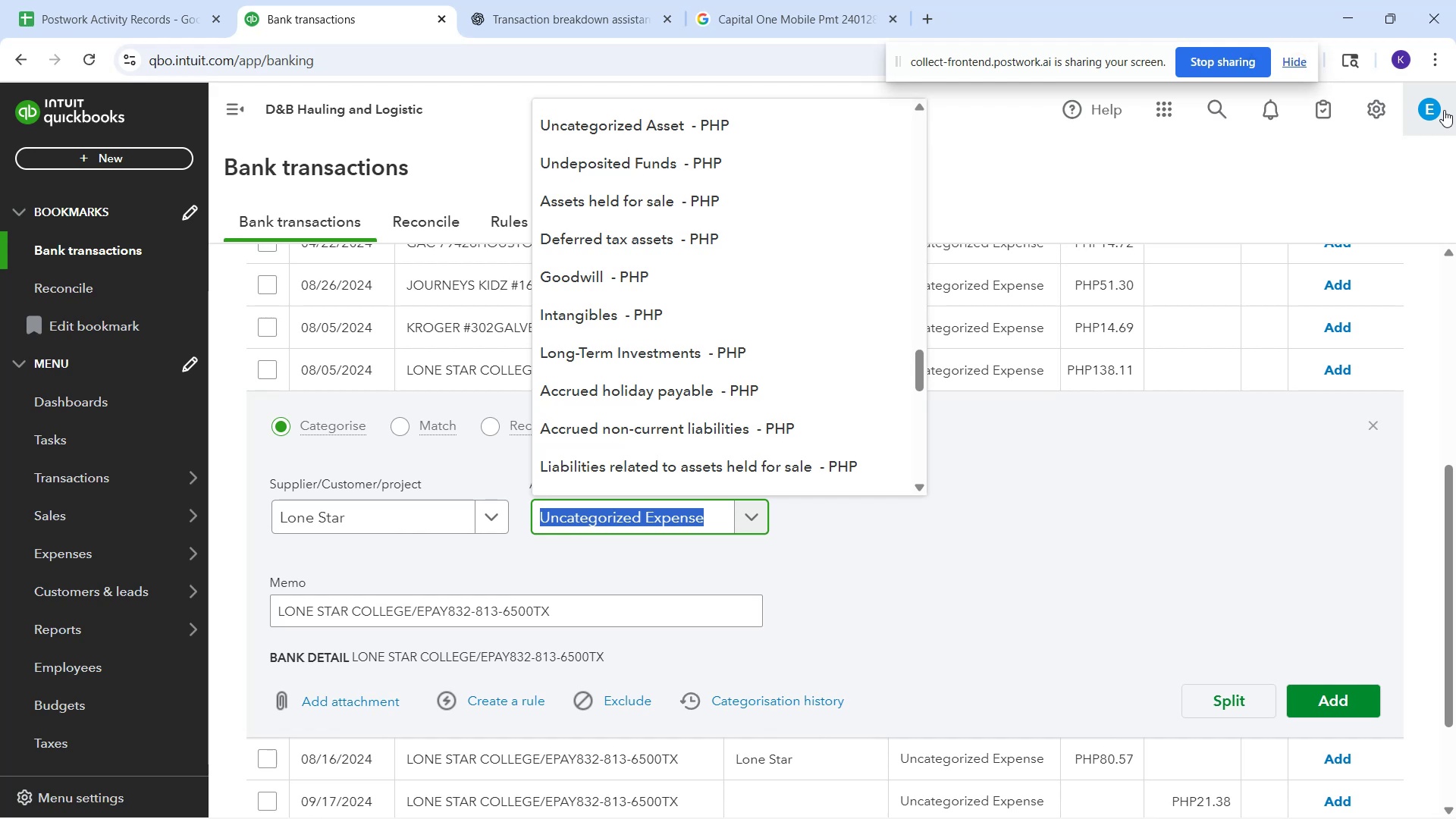 
wait(21.74)
 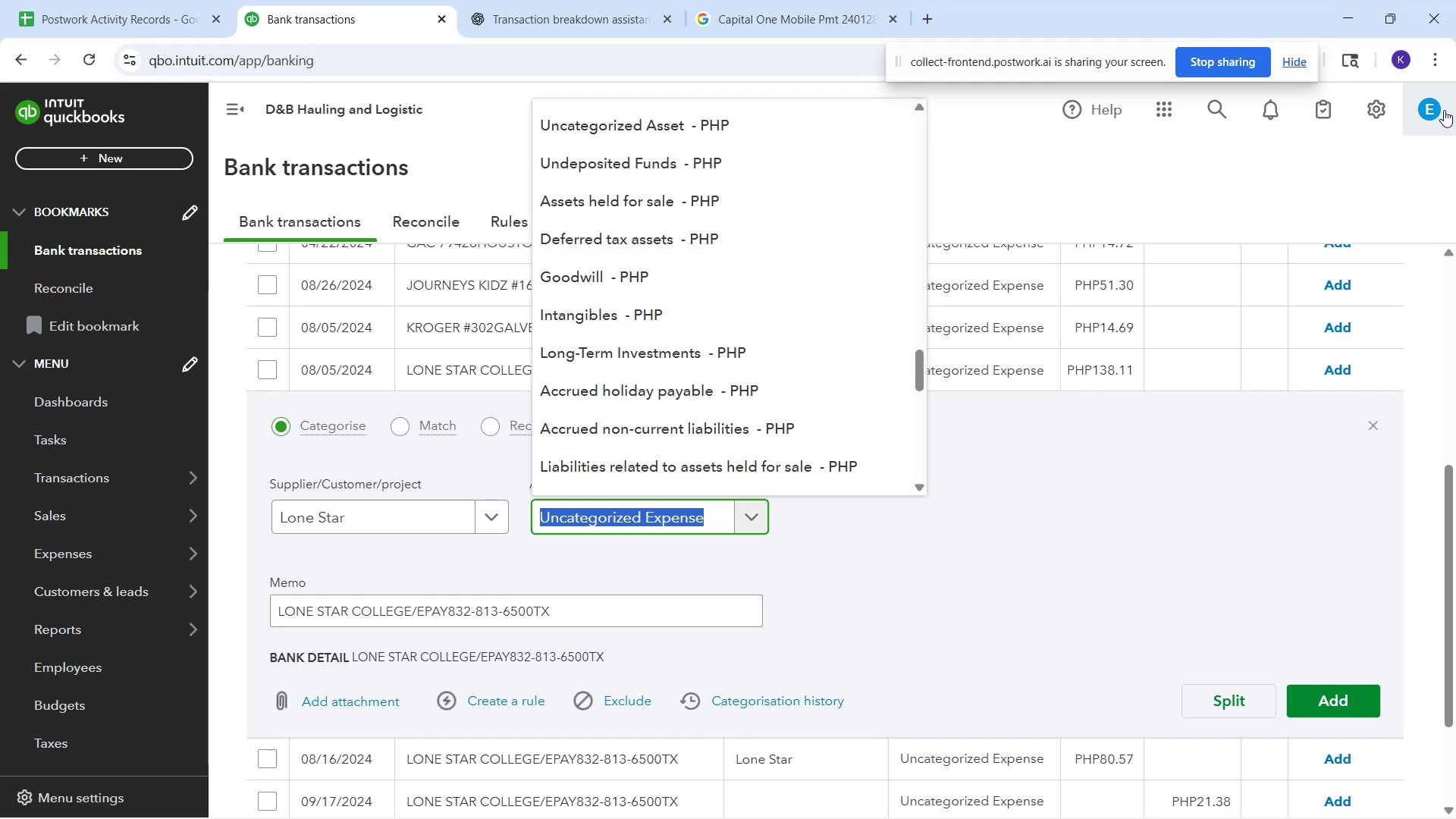 
mouse_move([18, 800])
 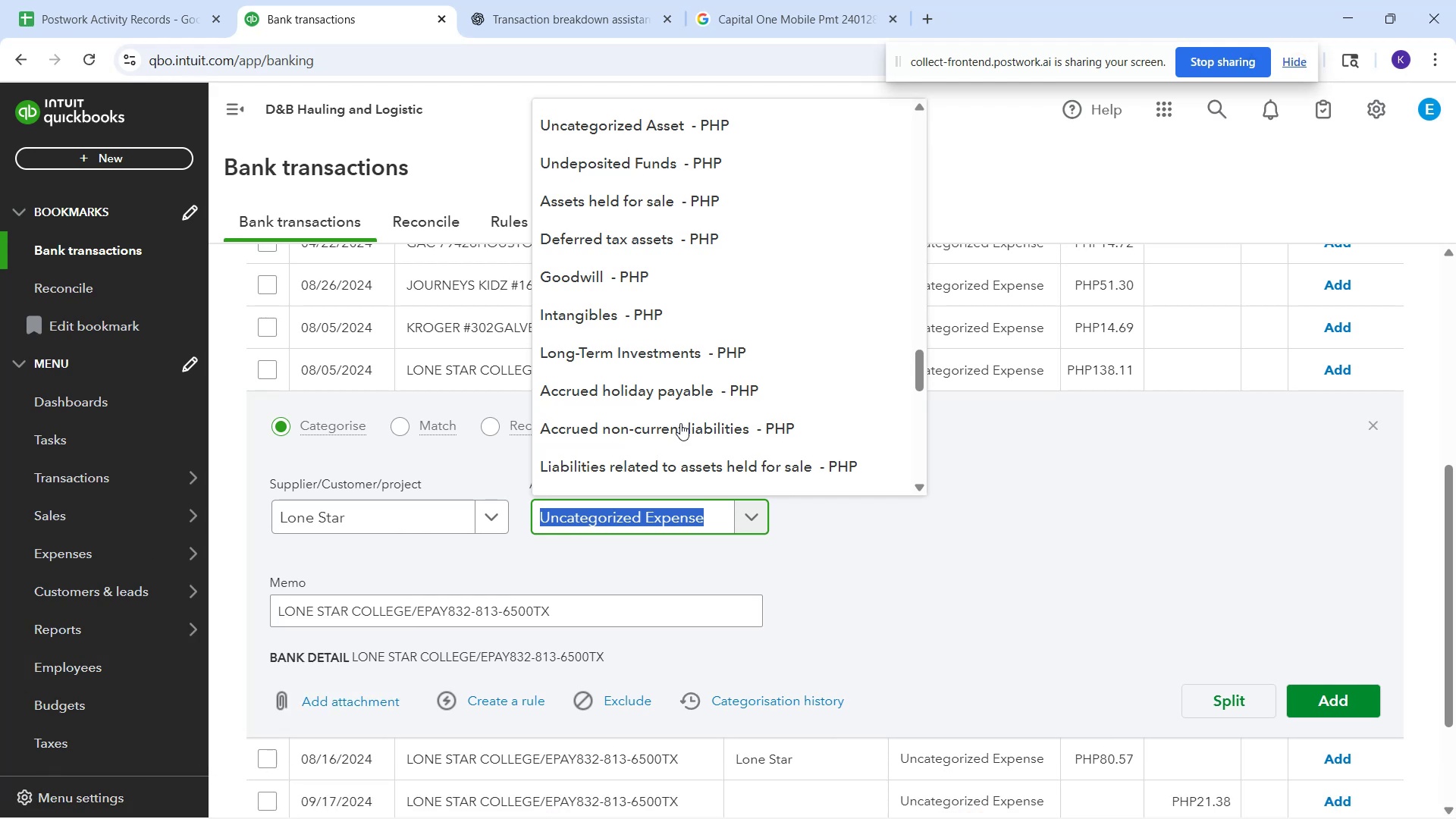 
scroll: coordinate [719, 360], scroll_direction: down, amount: 5.0
 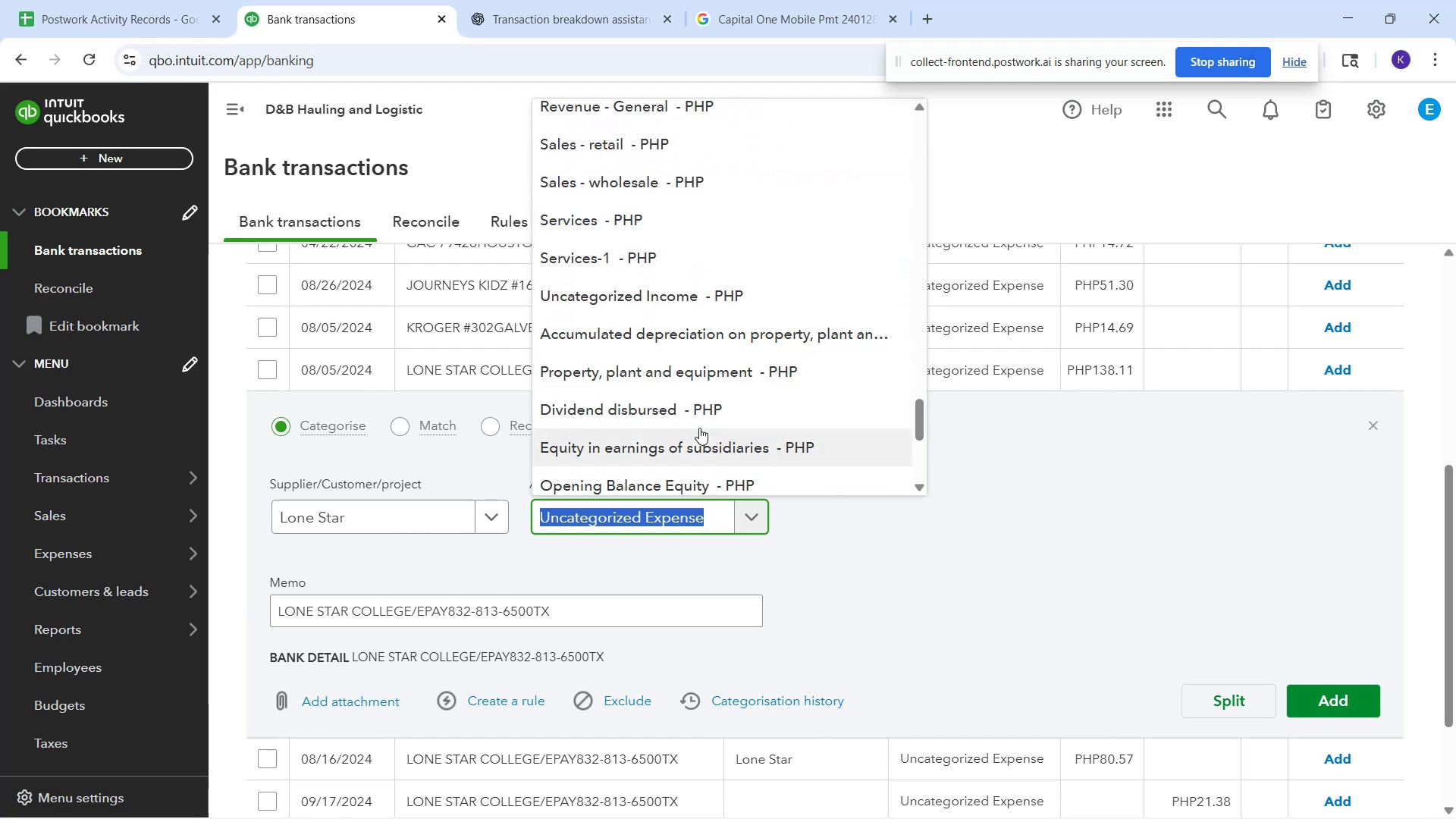 
type(traini)
 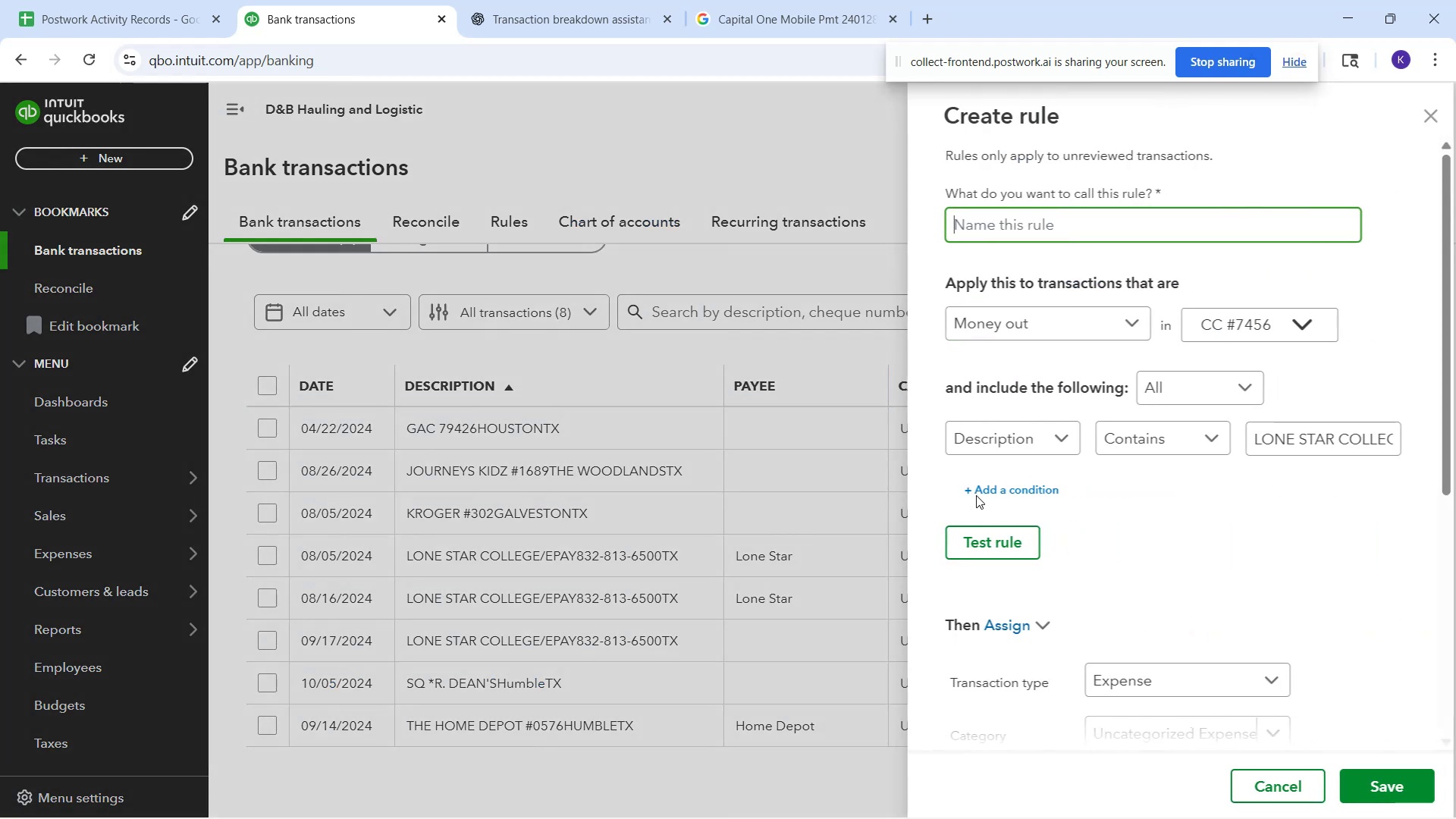 
wait(7.8)
 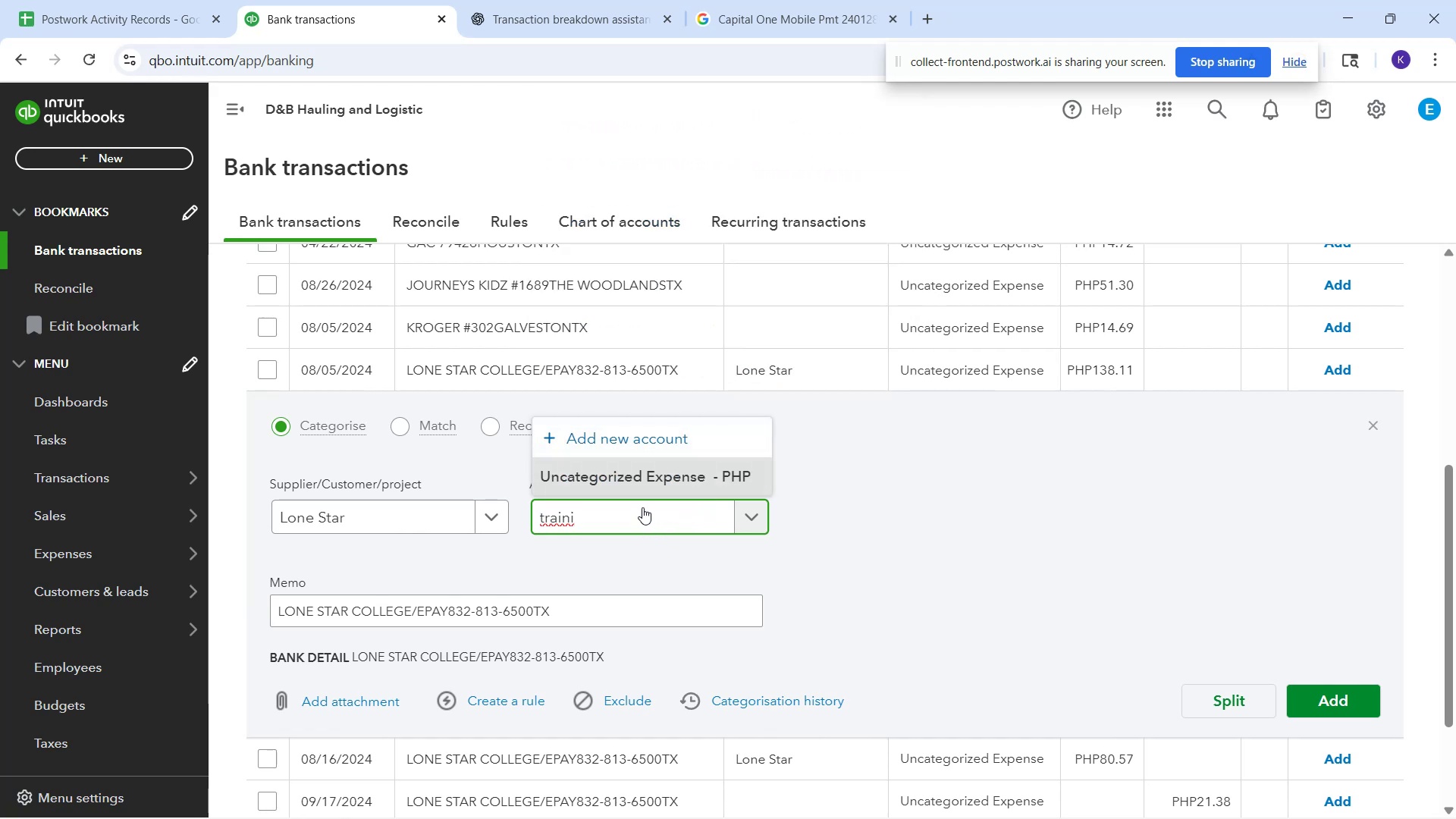 
left_click([1070, 226])
 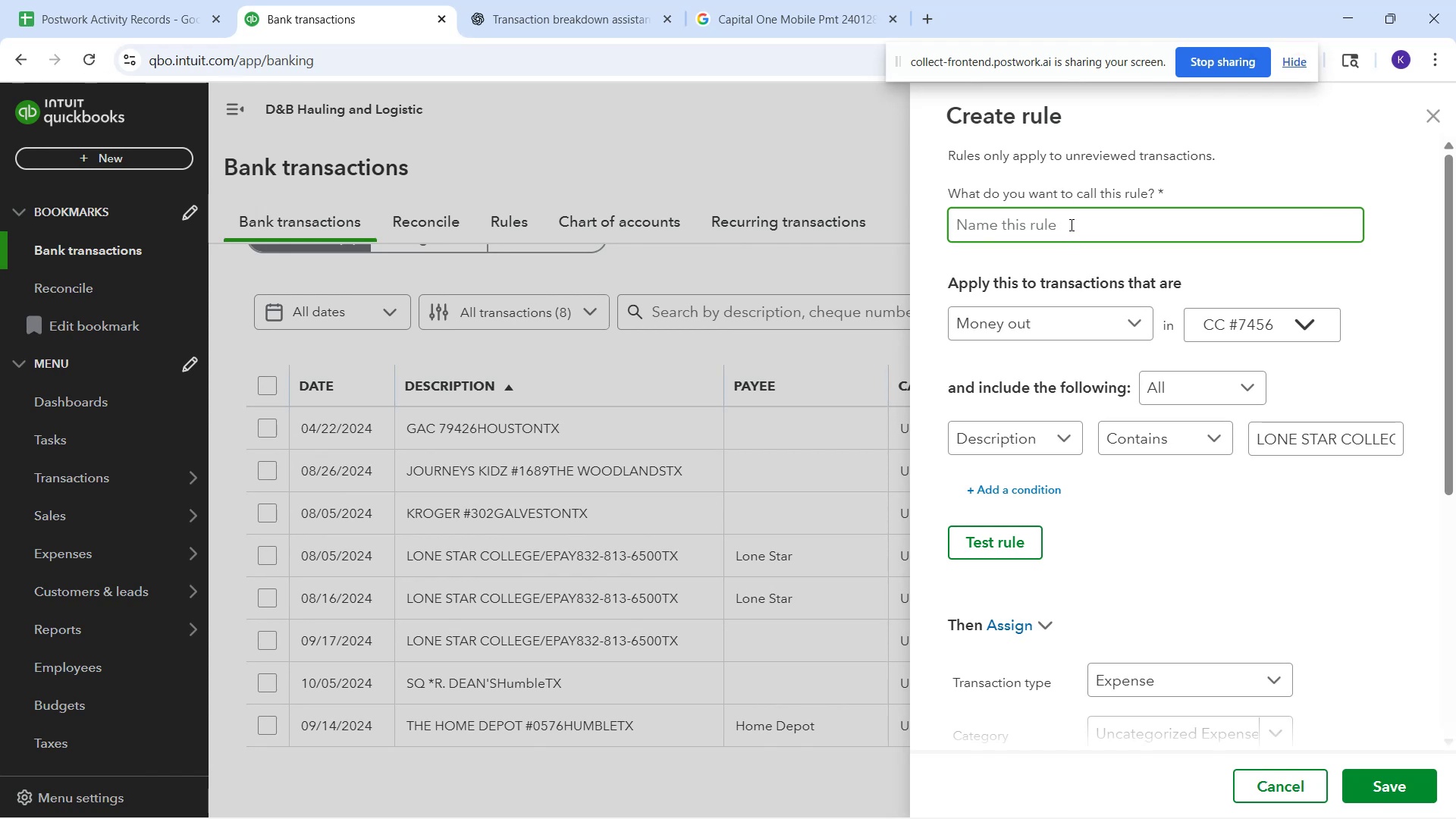 
type(Lone Star)
 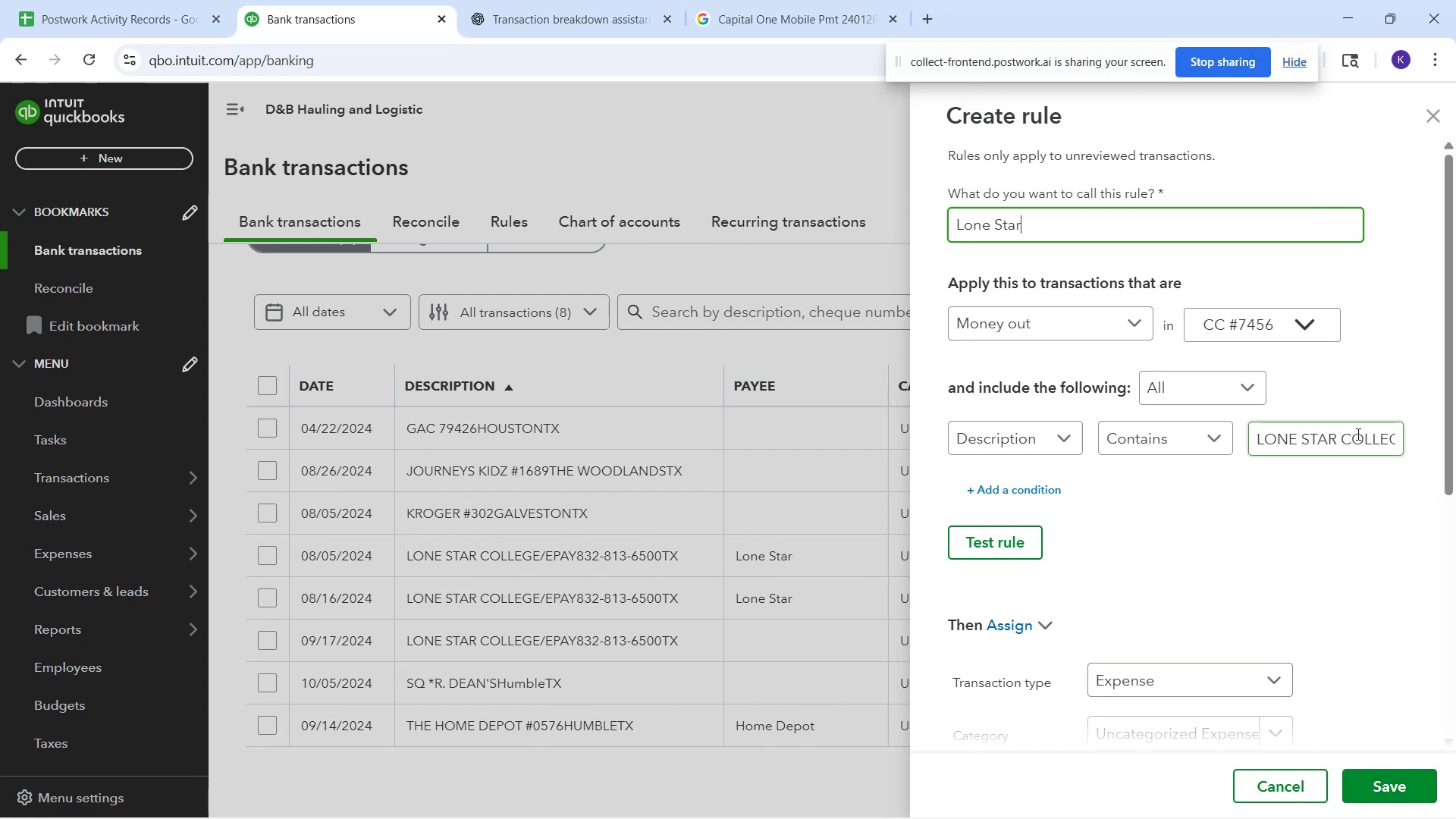 
wait(6.43)
 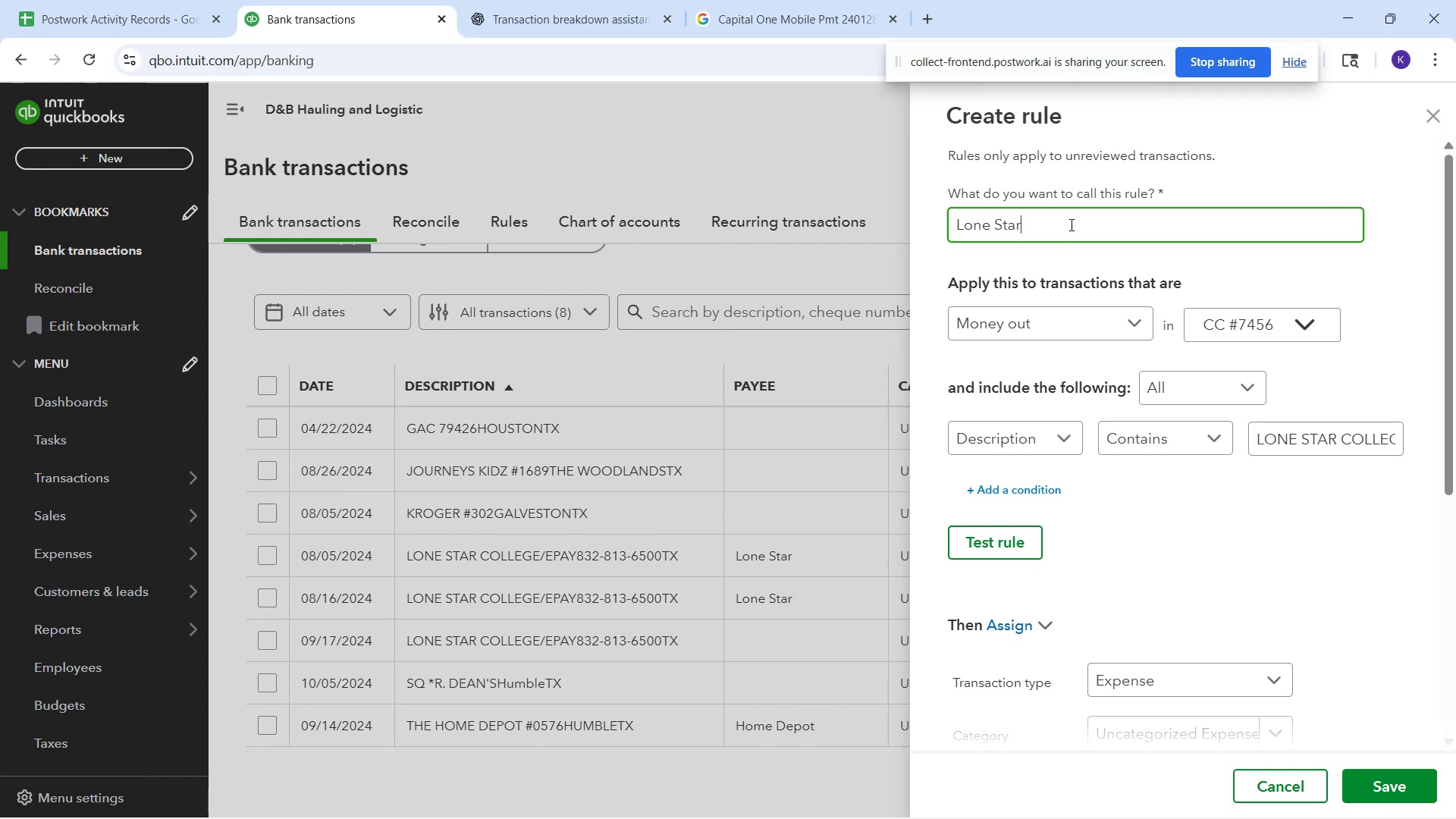 
left_click([1351, 433])
 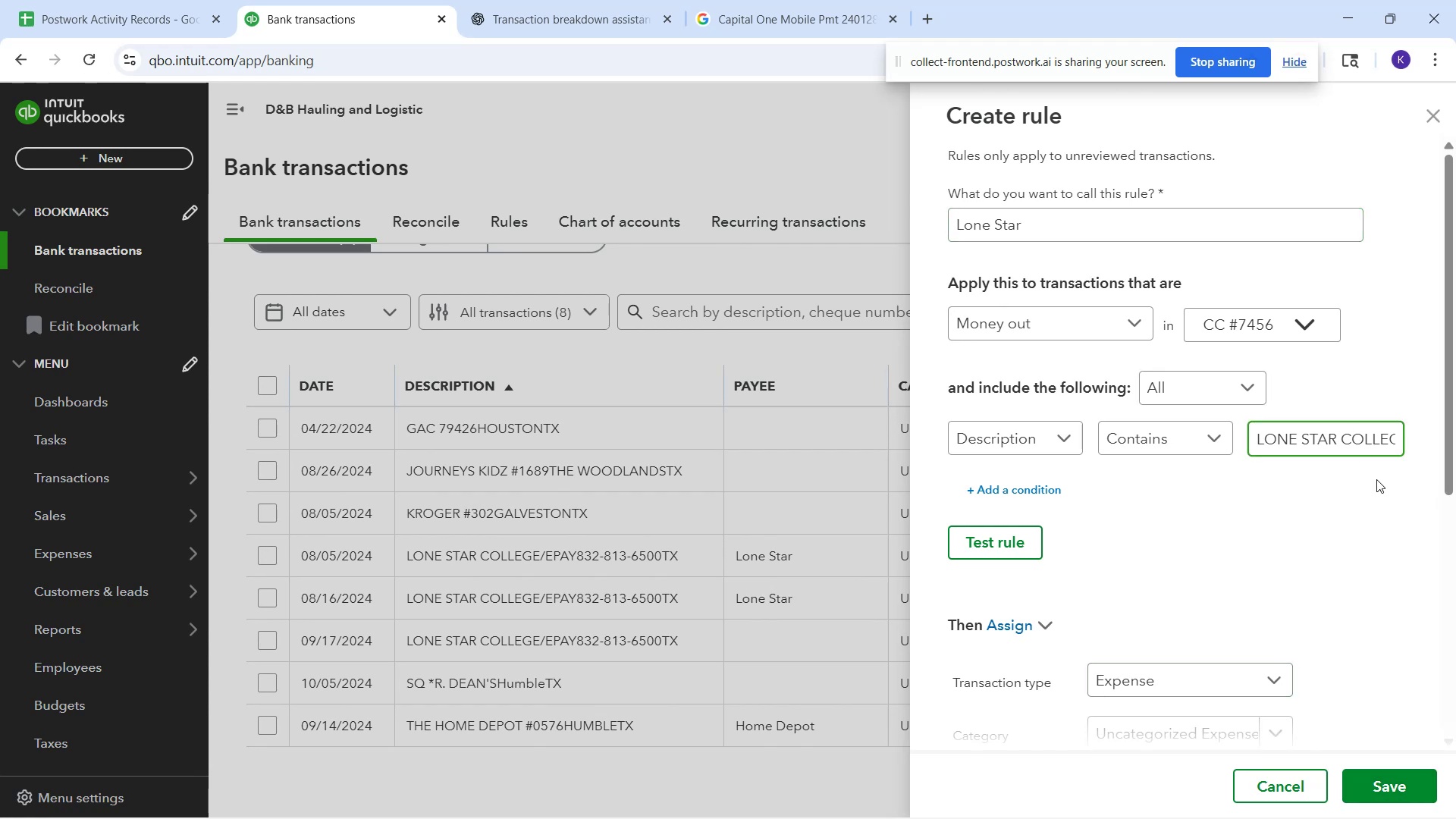 
key(ArrowRight)
 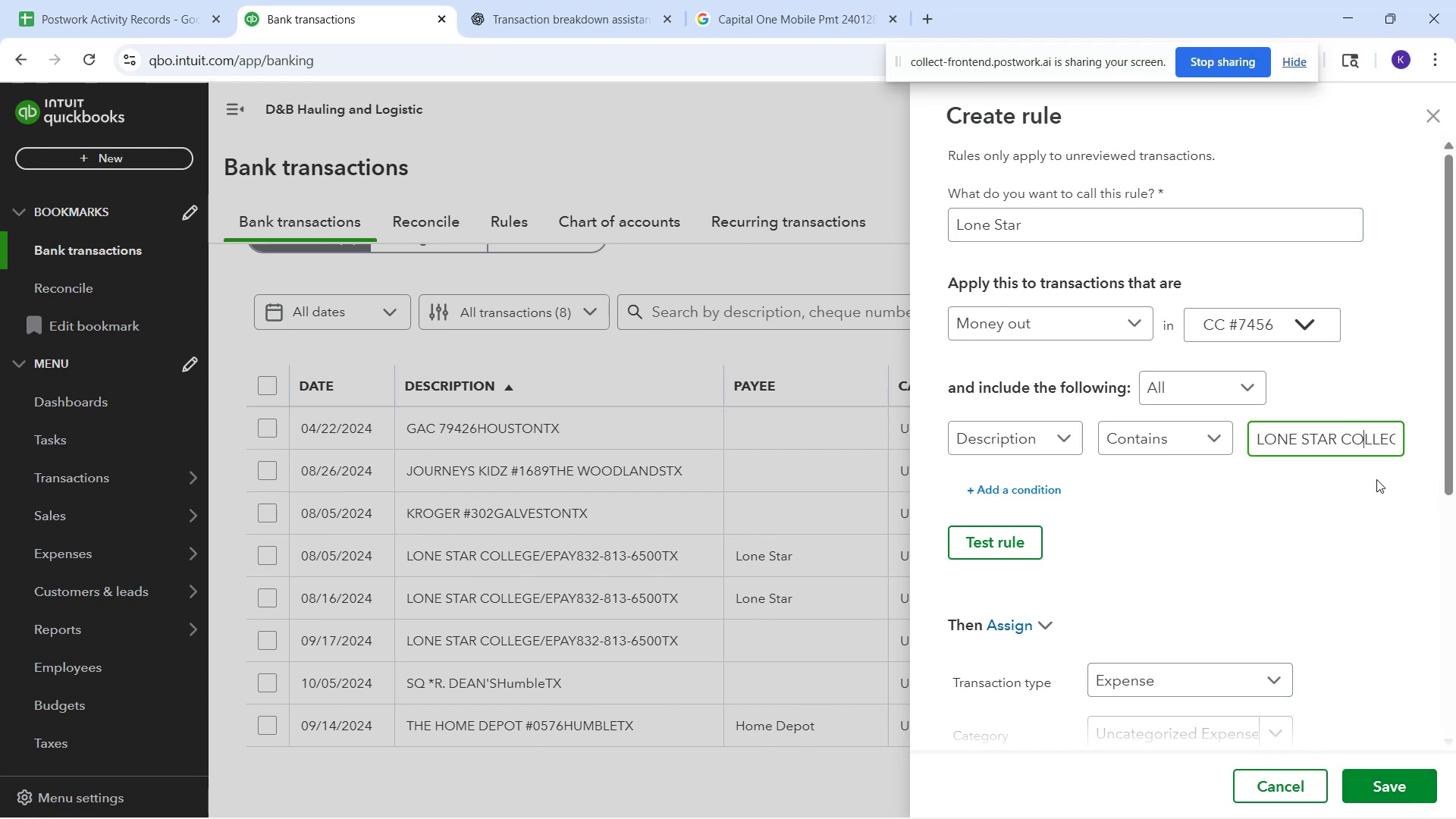 
key(ArrowRight)
 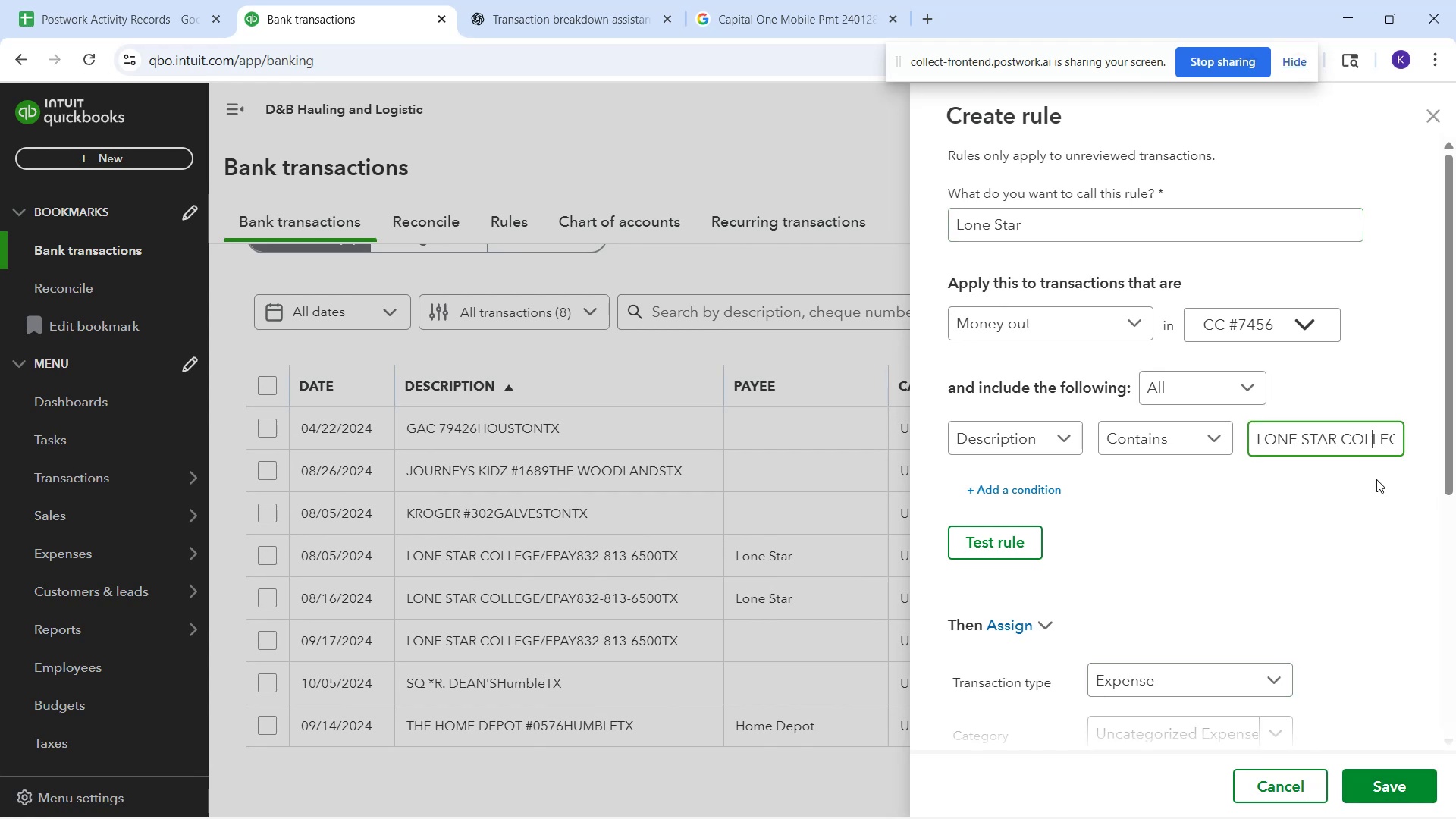 
key(ArrowRight)
 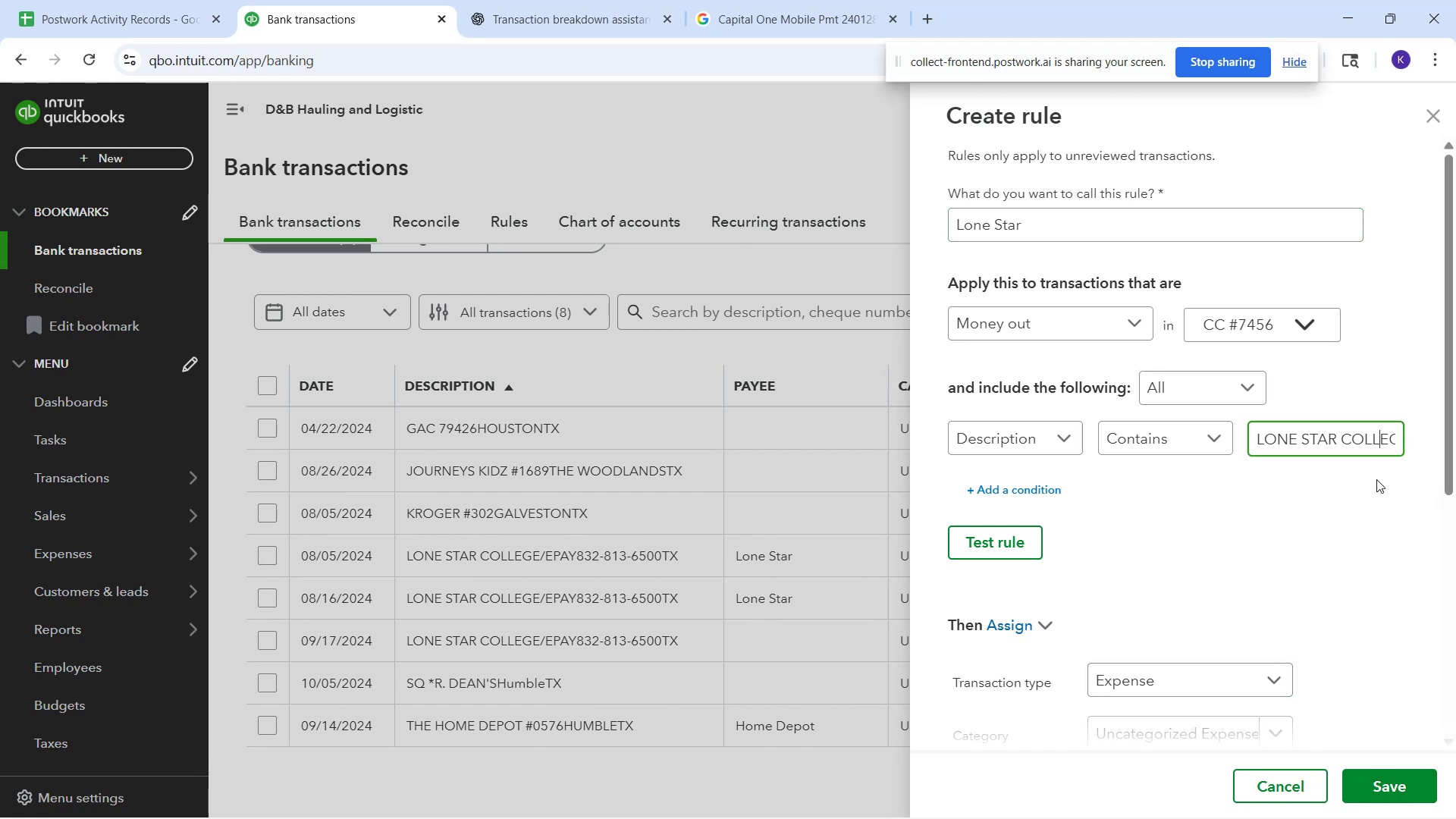 
key(ArrowRight)
 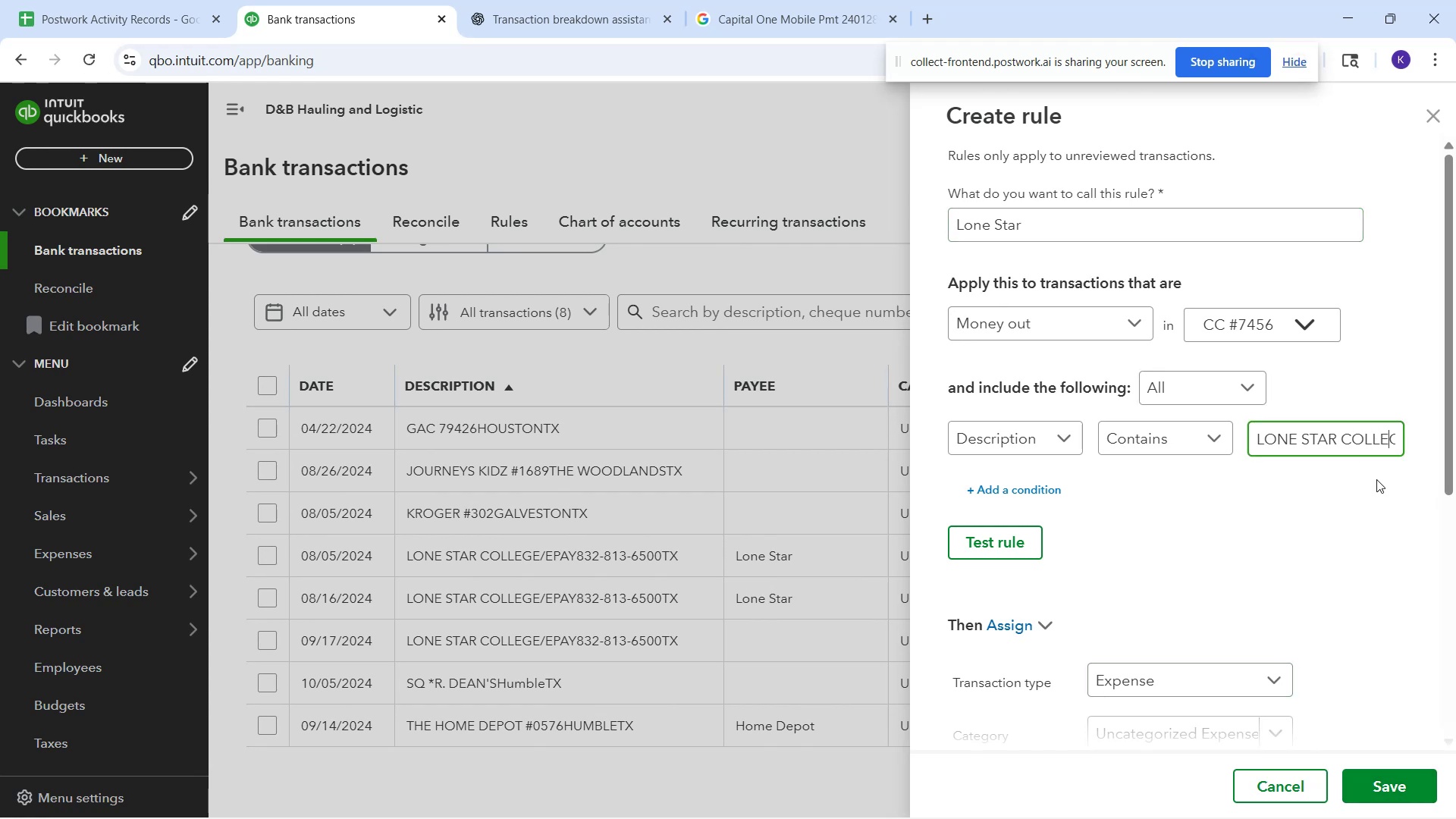 
key(ArrowRight)
 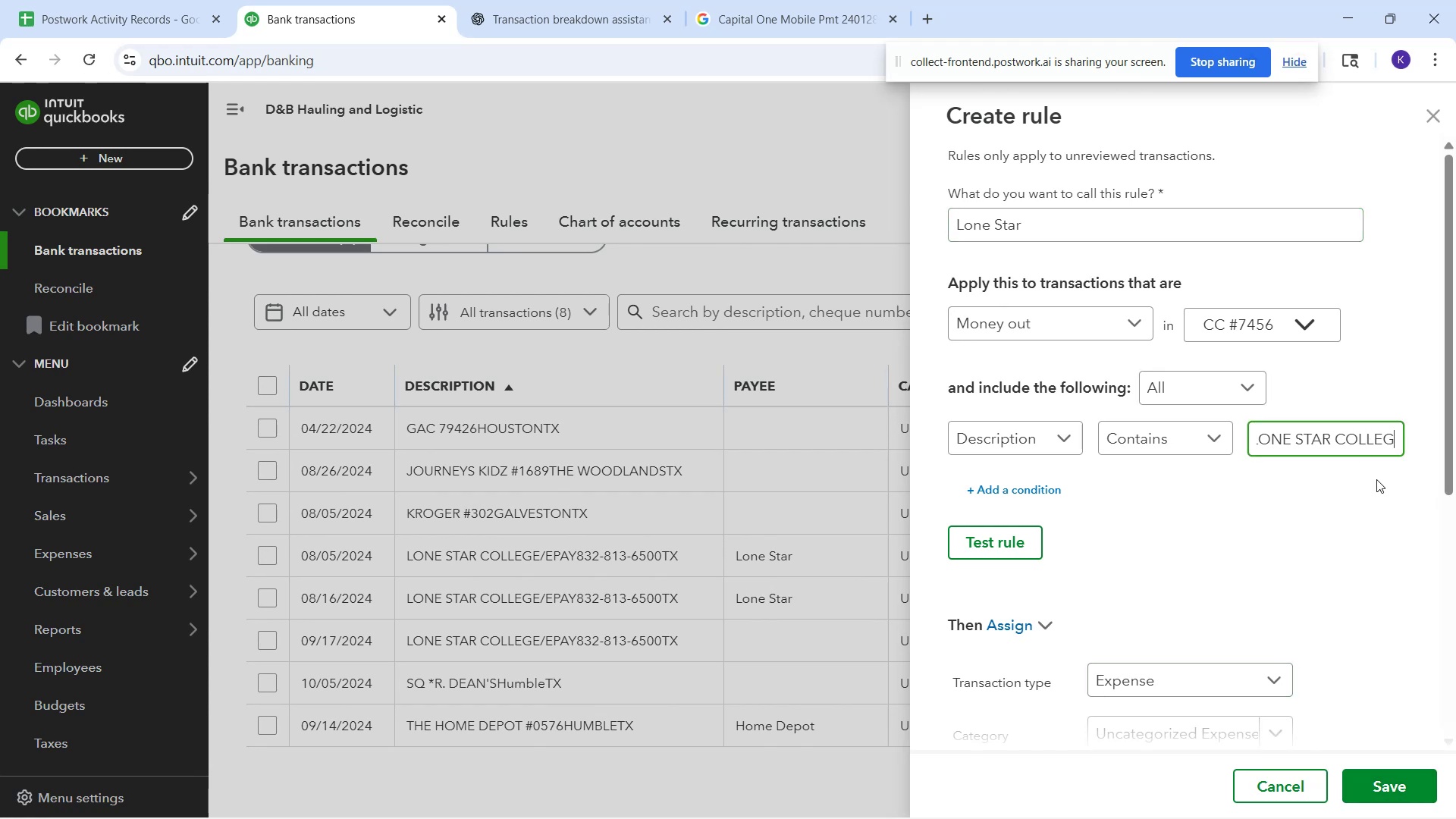 
key(ArrowRight)
 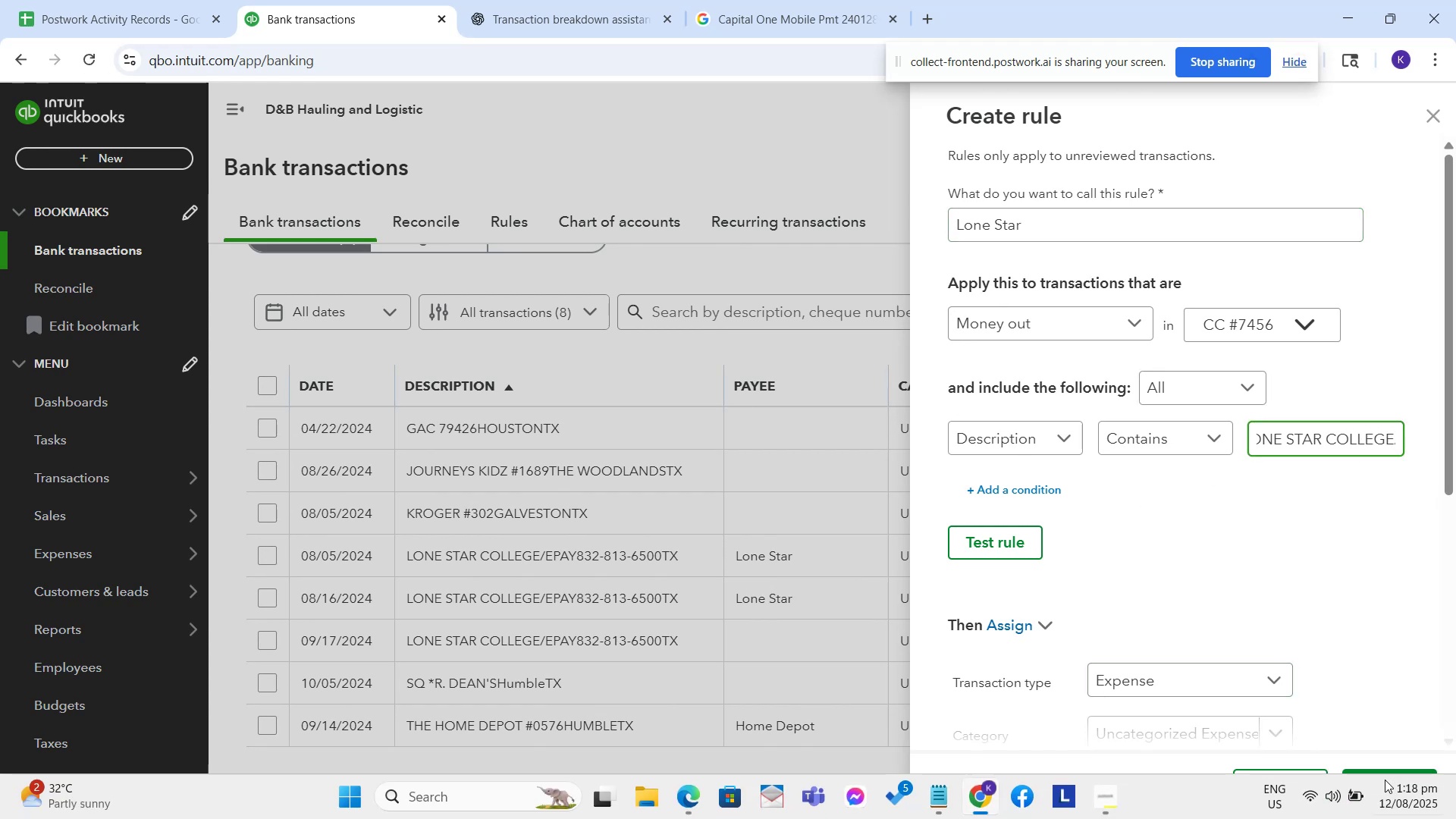 
left_click([1286, 774])
 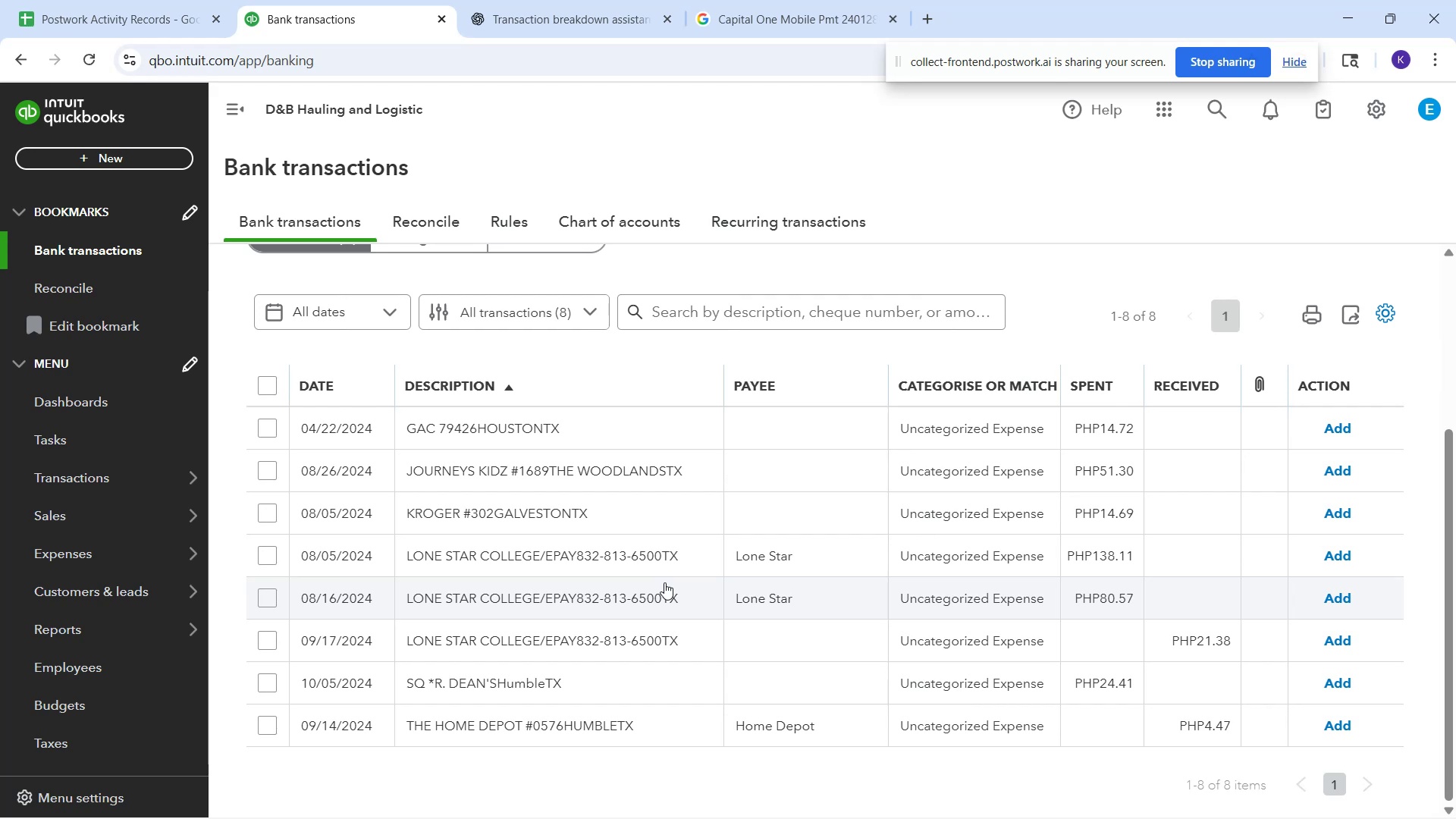 
wait(24.13)
 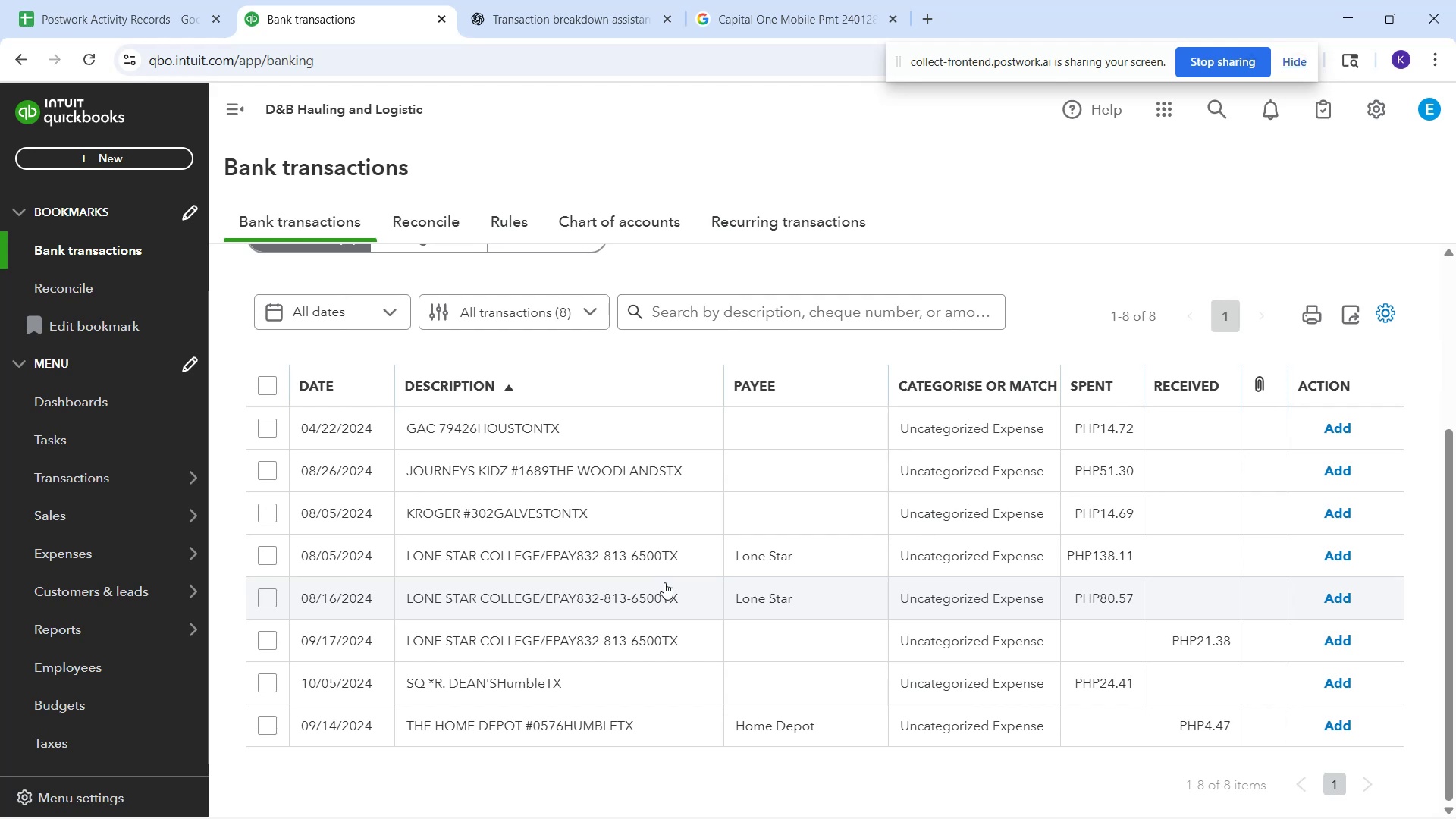 
left_click([522, 469])
 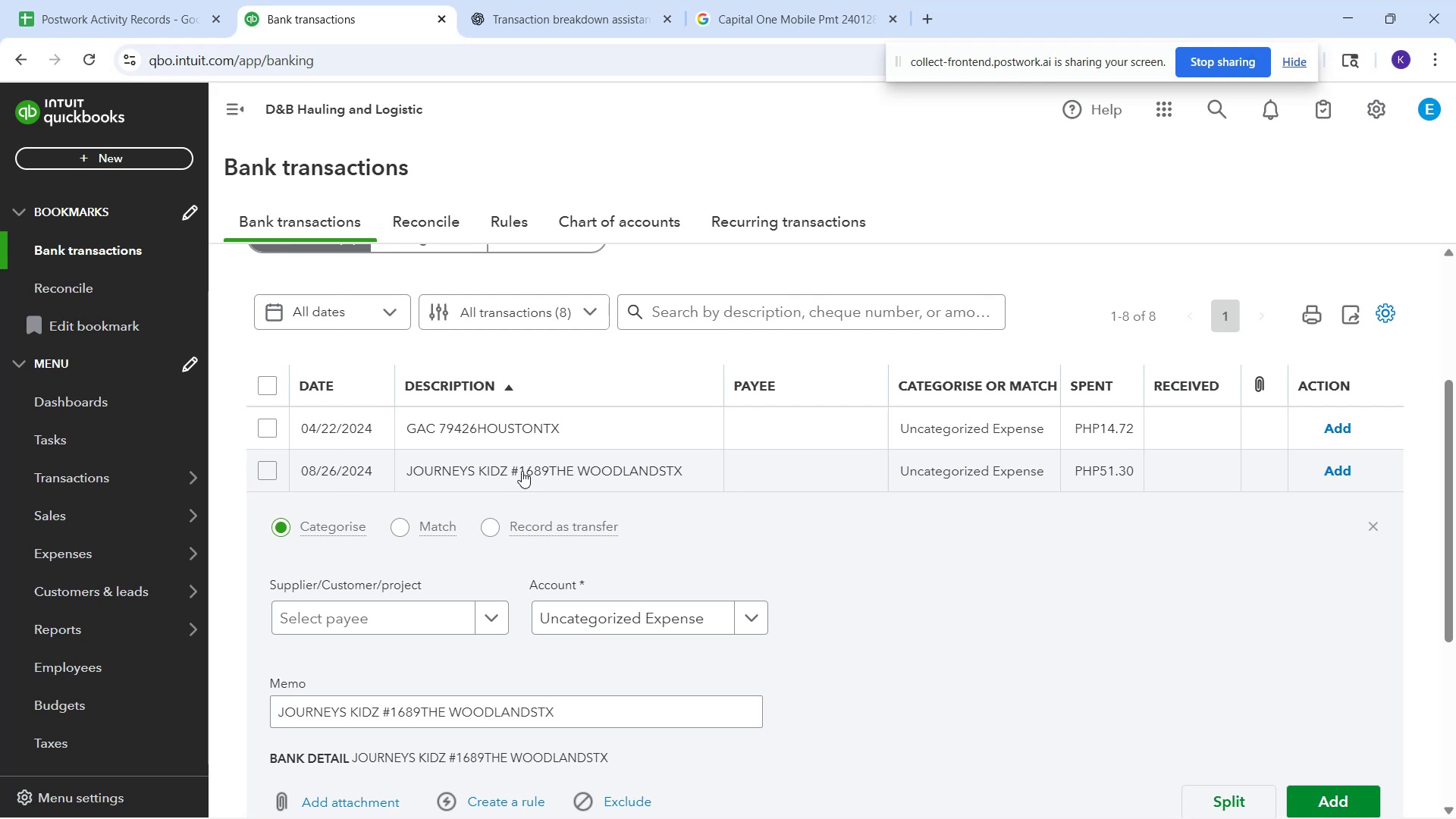 
wait(12.57)
 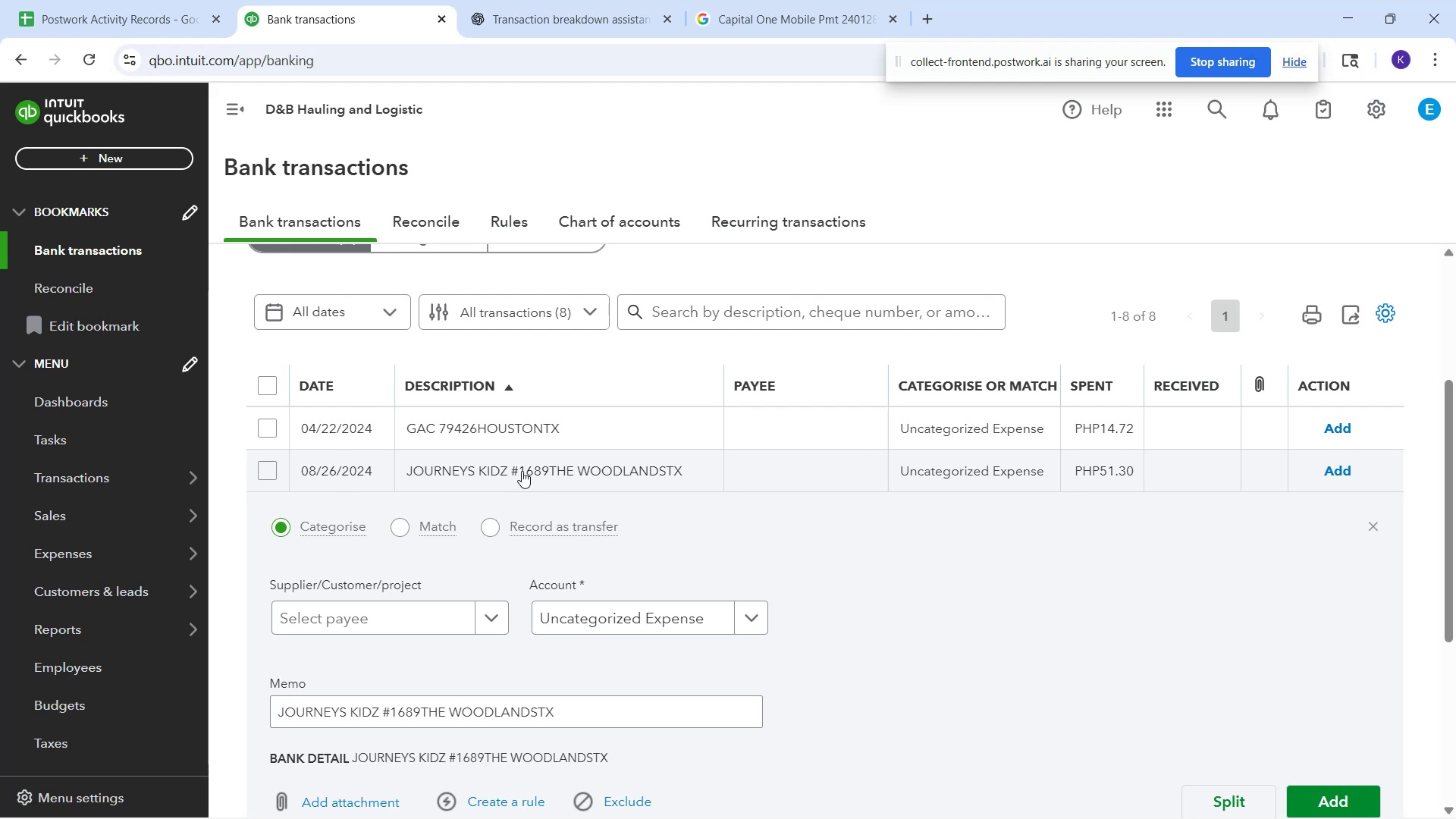 
scroll: coordinate [726, 530], scroll_direction: down, amount: 5.0
 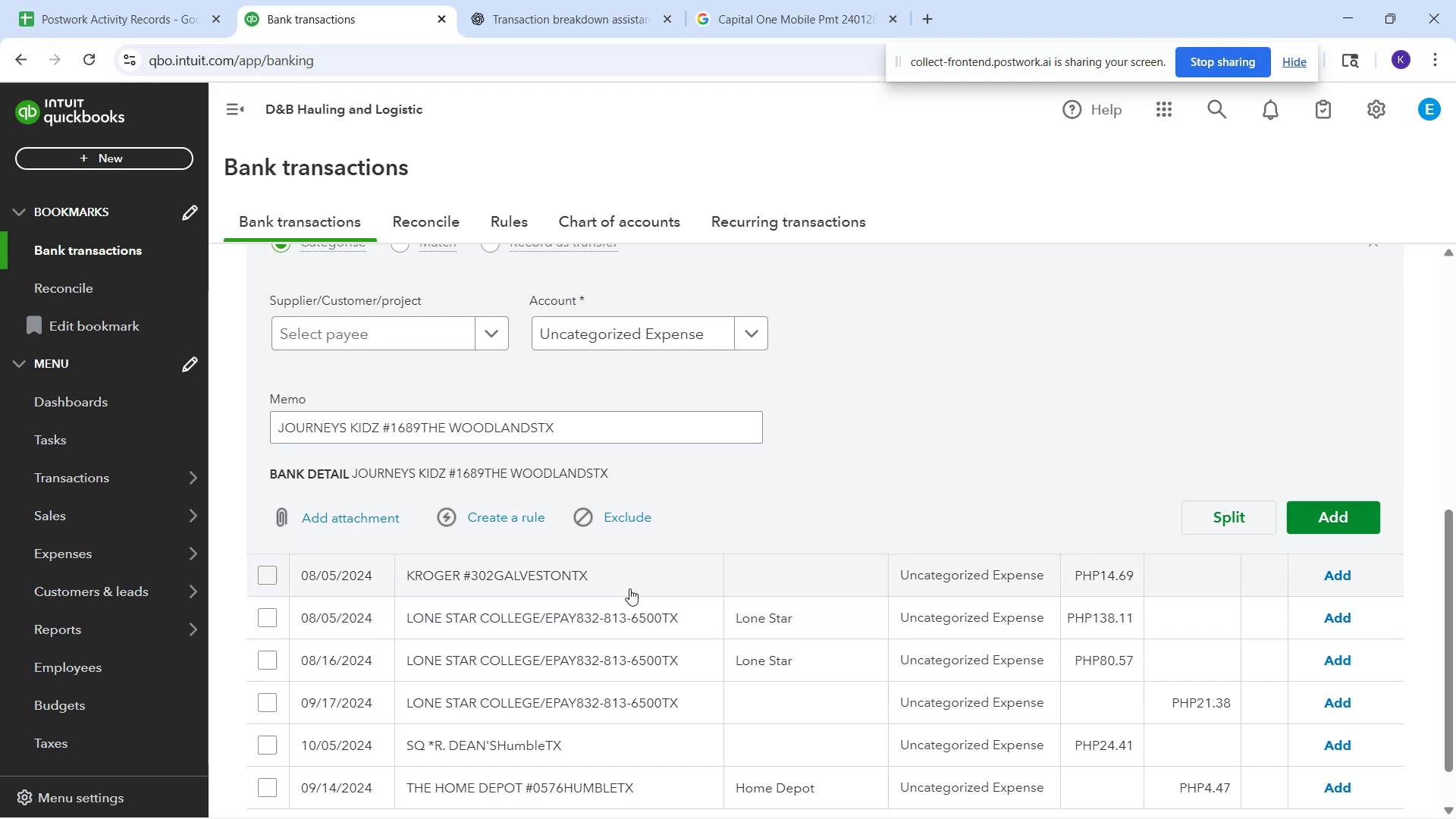 
left_click([629, 588])
 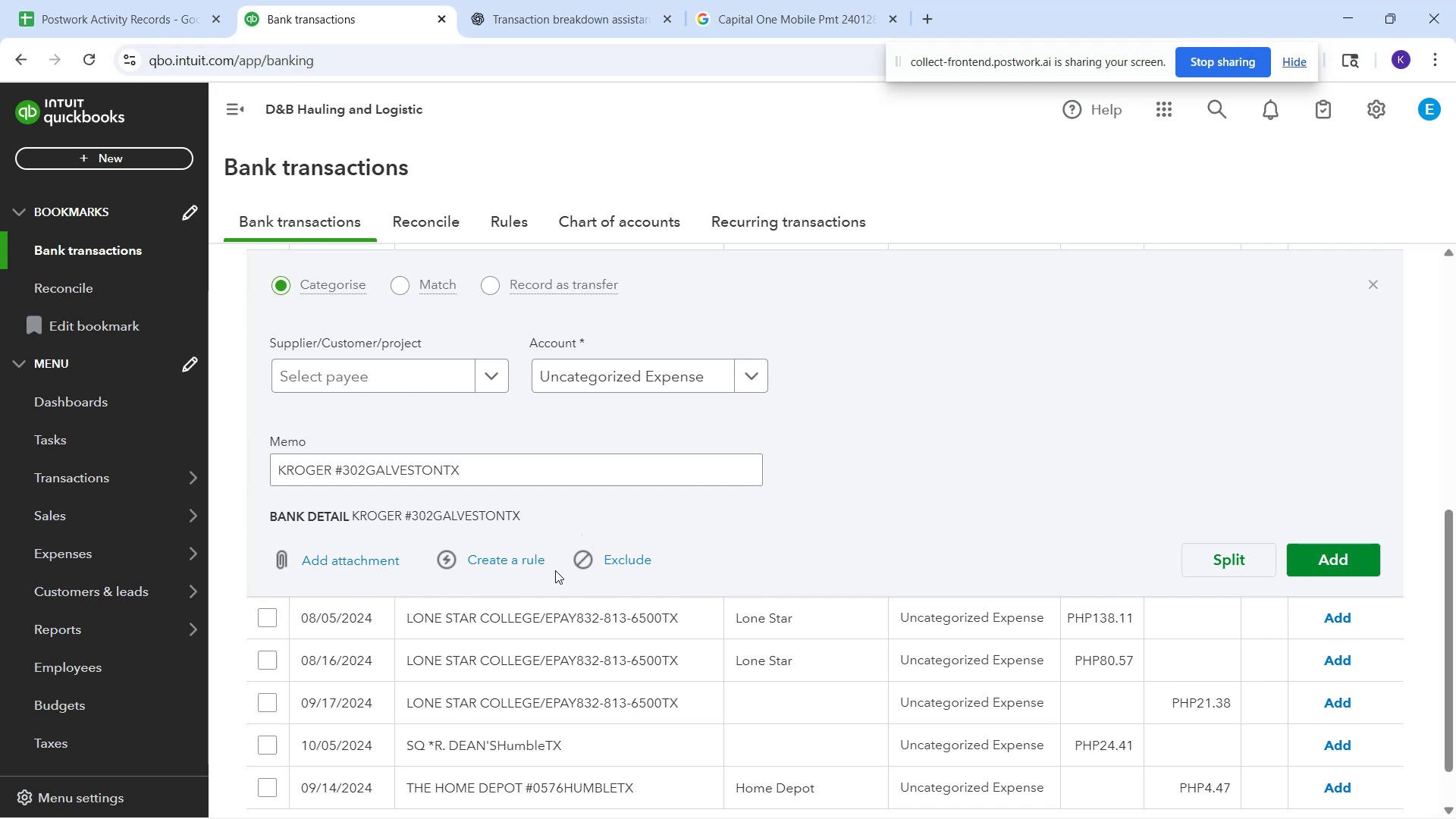 
wait(26.51)
 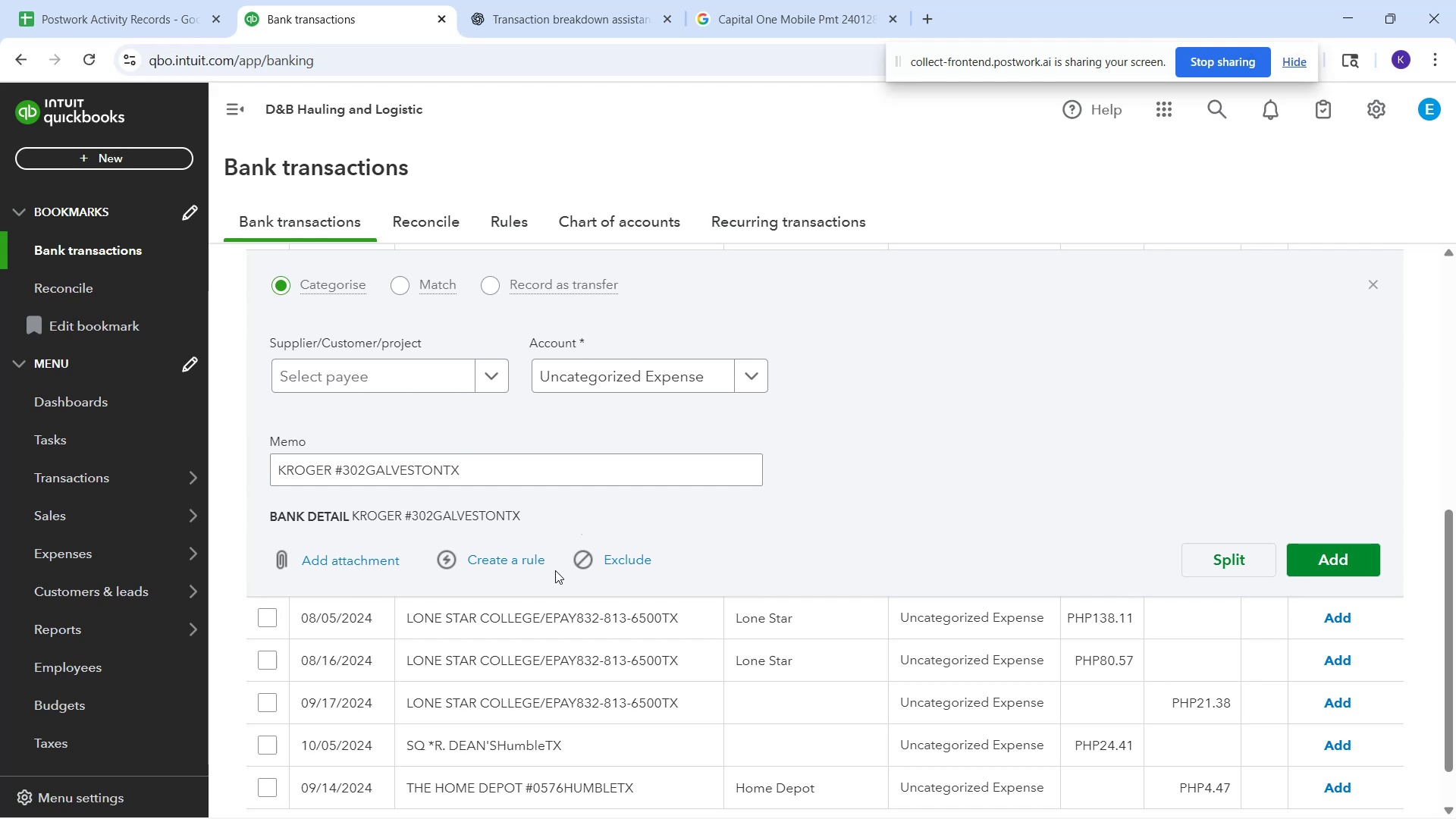 
mouse_move([413, 403])
 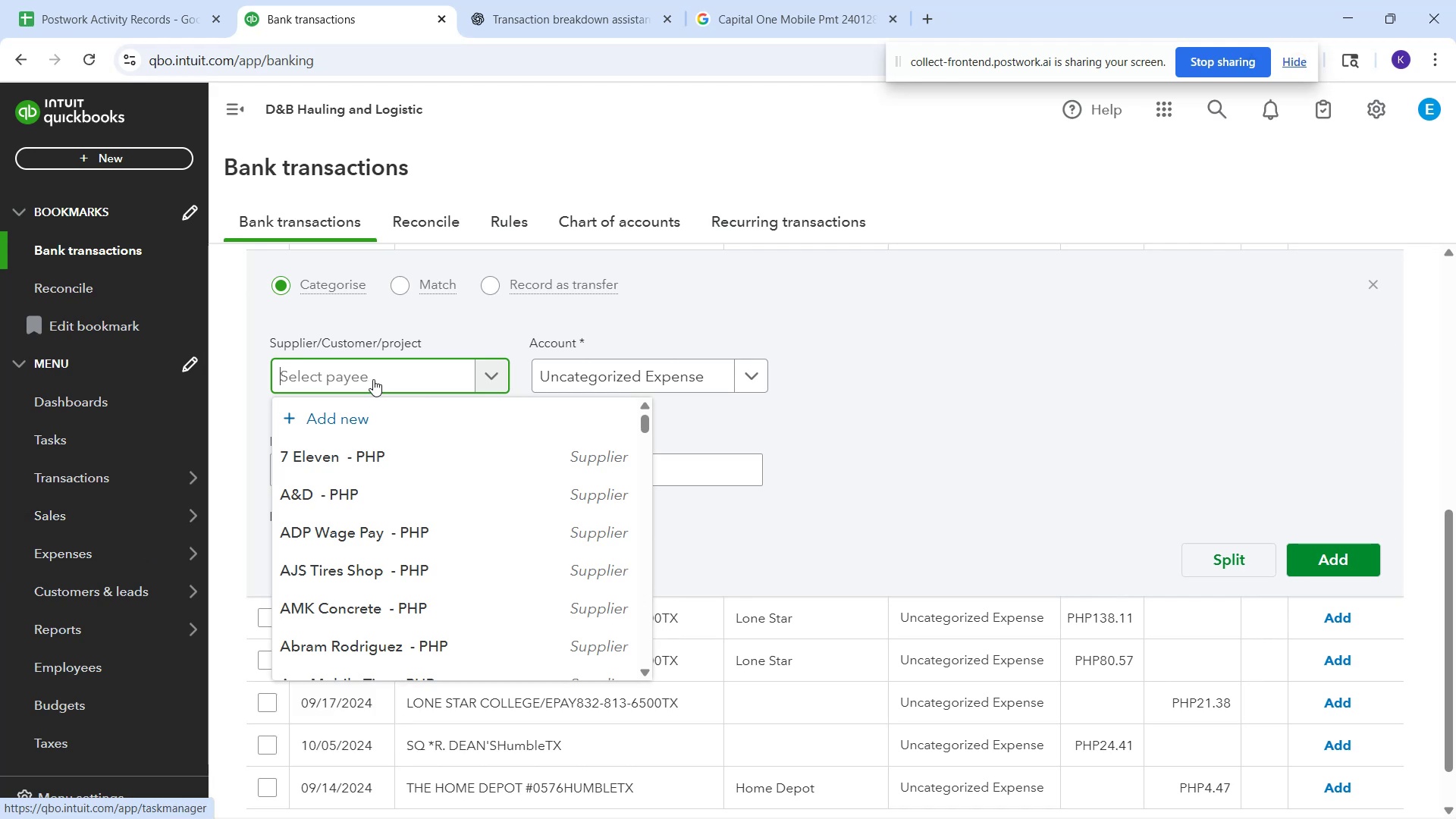 
wait(7.7)
 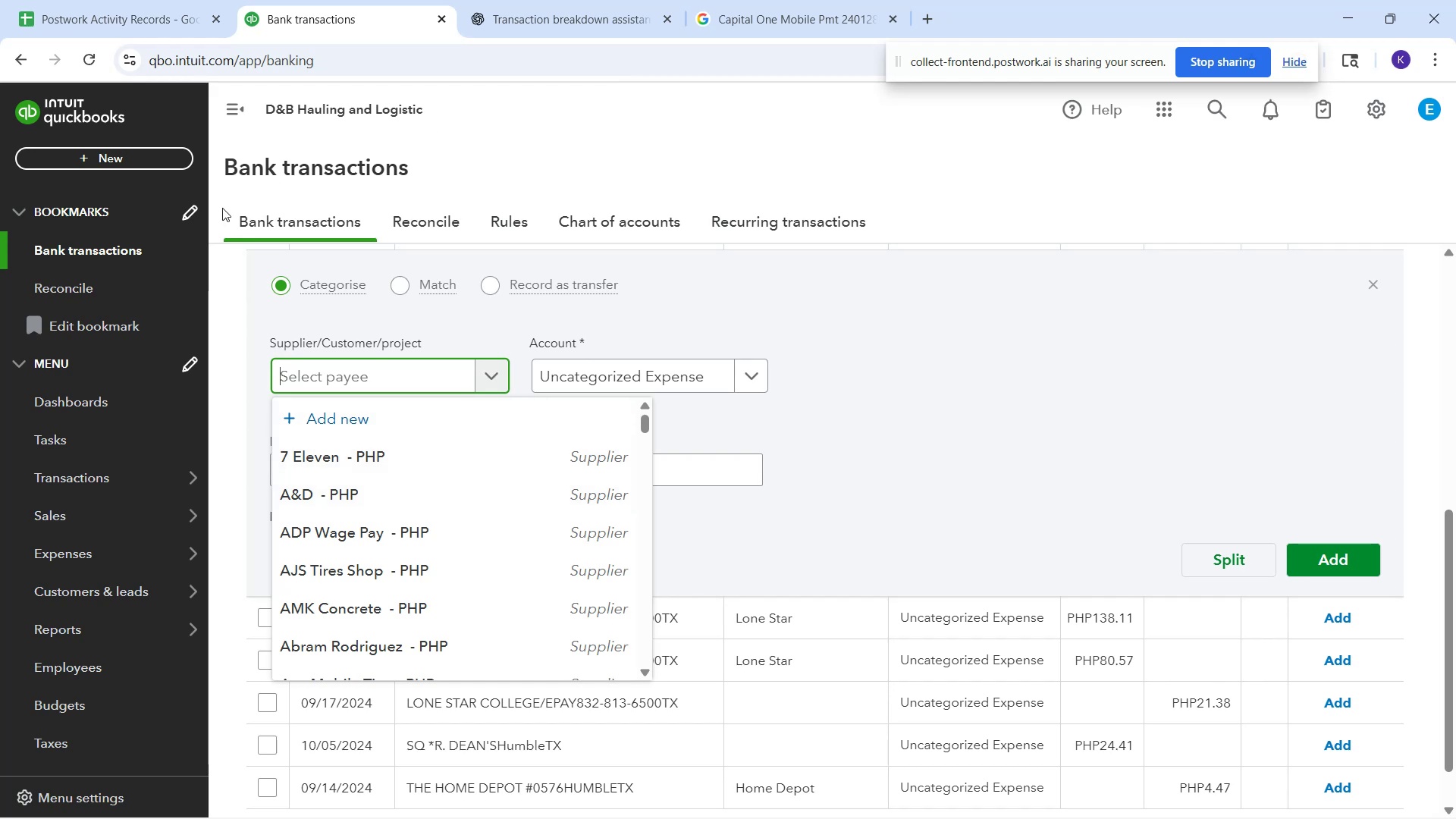 
type(Kroger)
 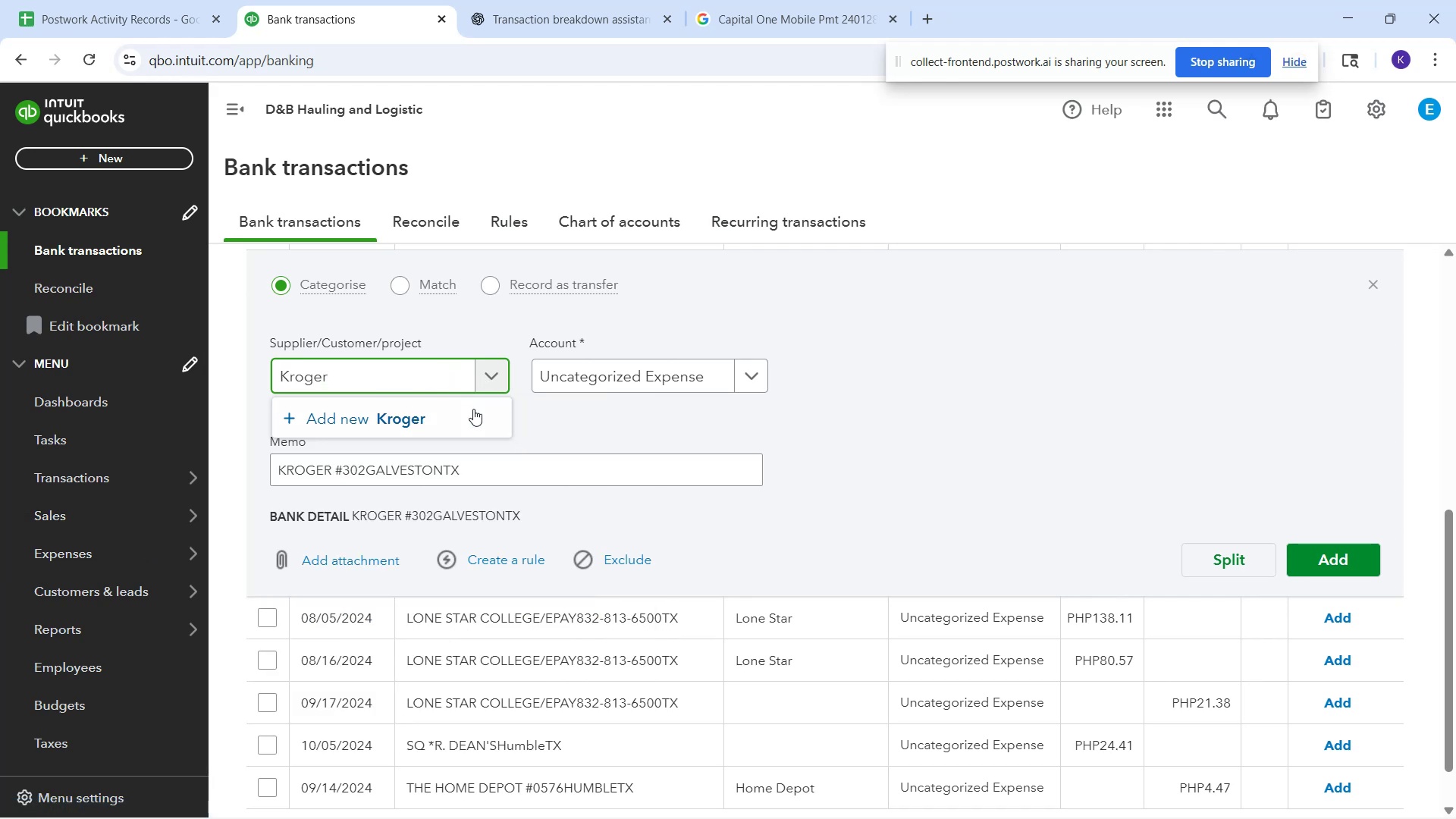 
key(Space)
 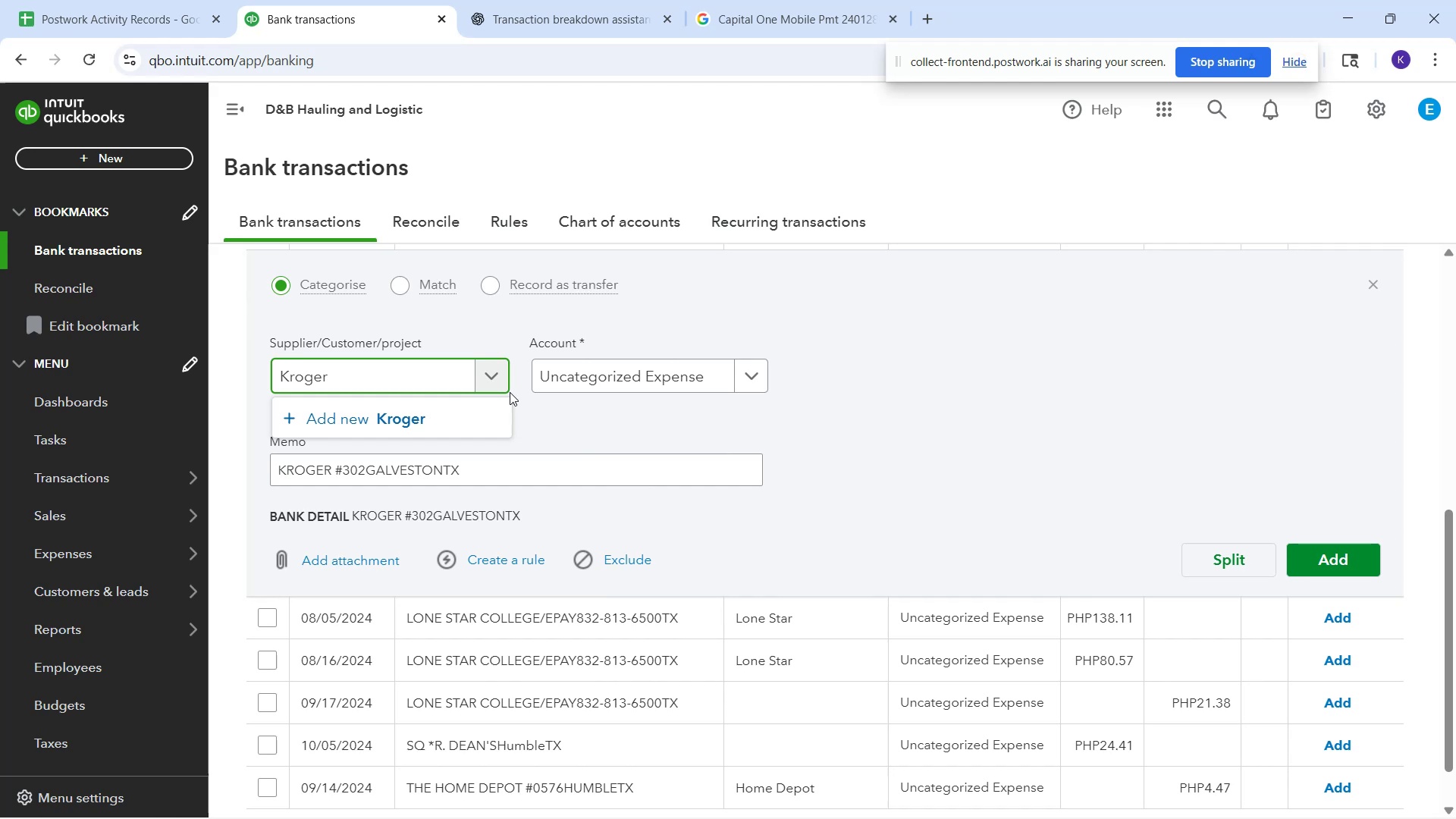 
left_click_drag(start_coordinate=[453, 418], to_coordinate=[449, 419])
 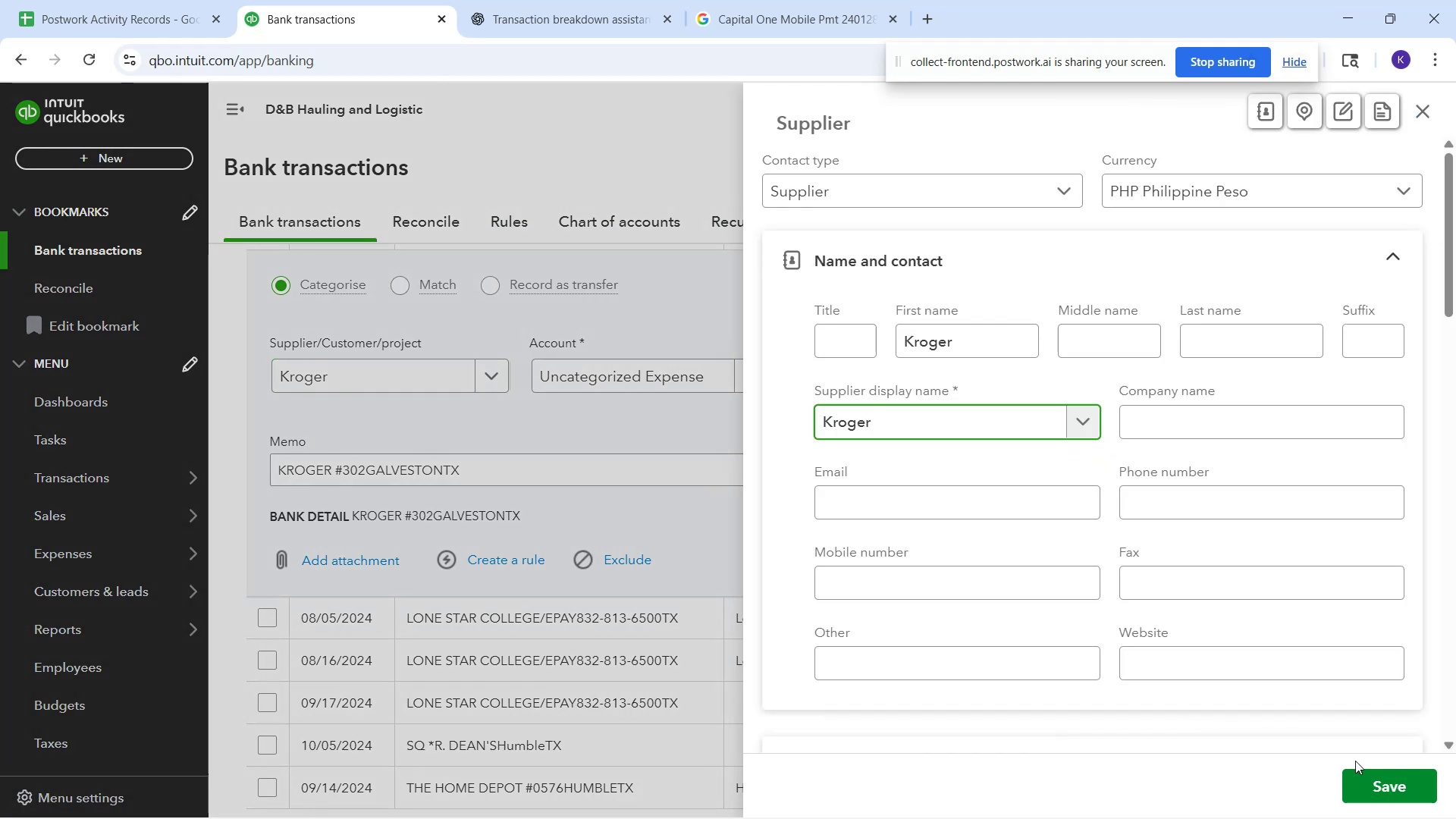 
left_click([1383, 774])
 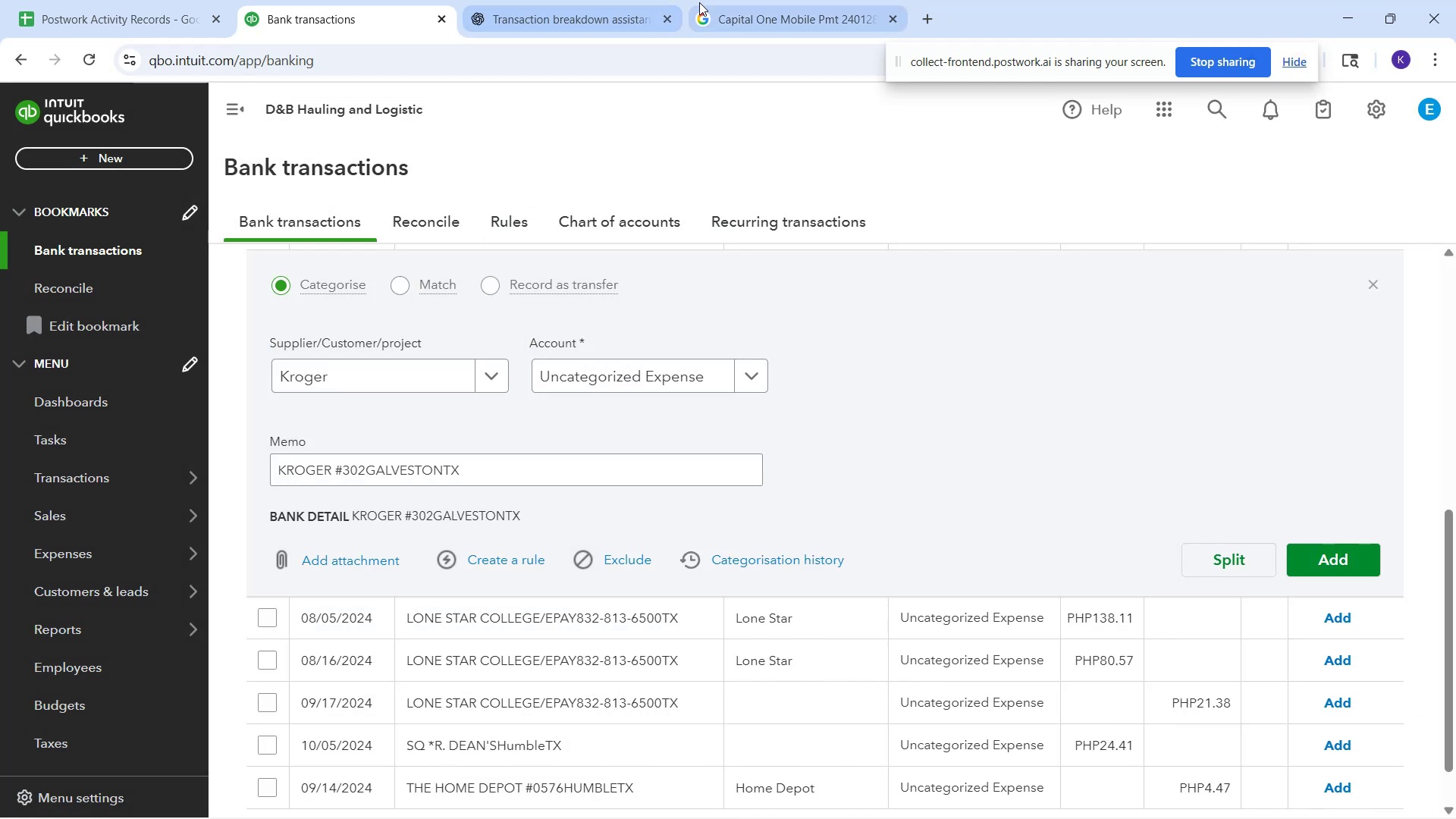 
left_click([717, 5])
 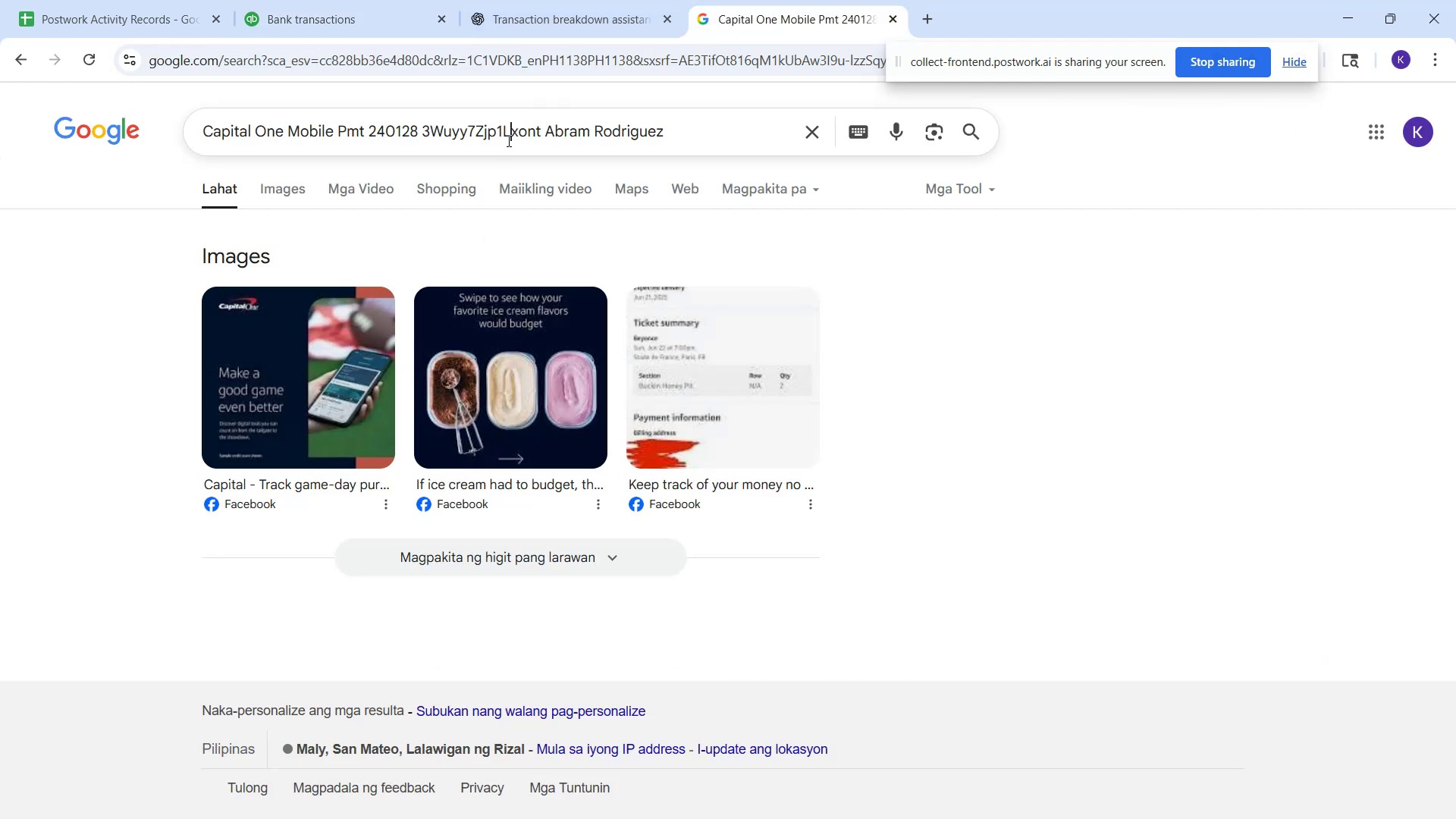 
key(Control+A)
 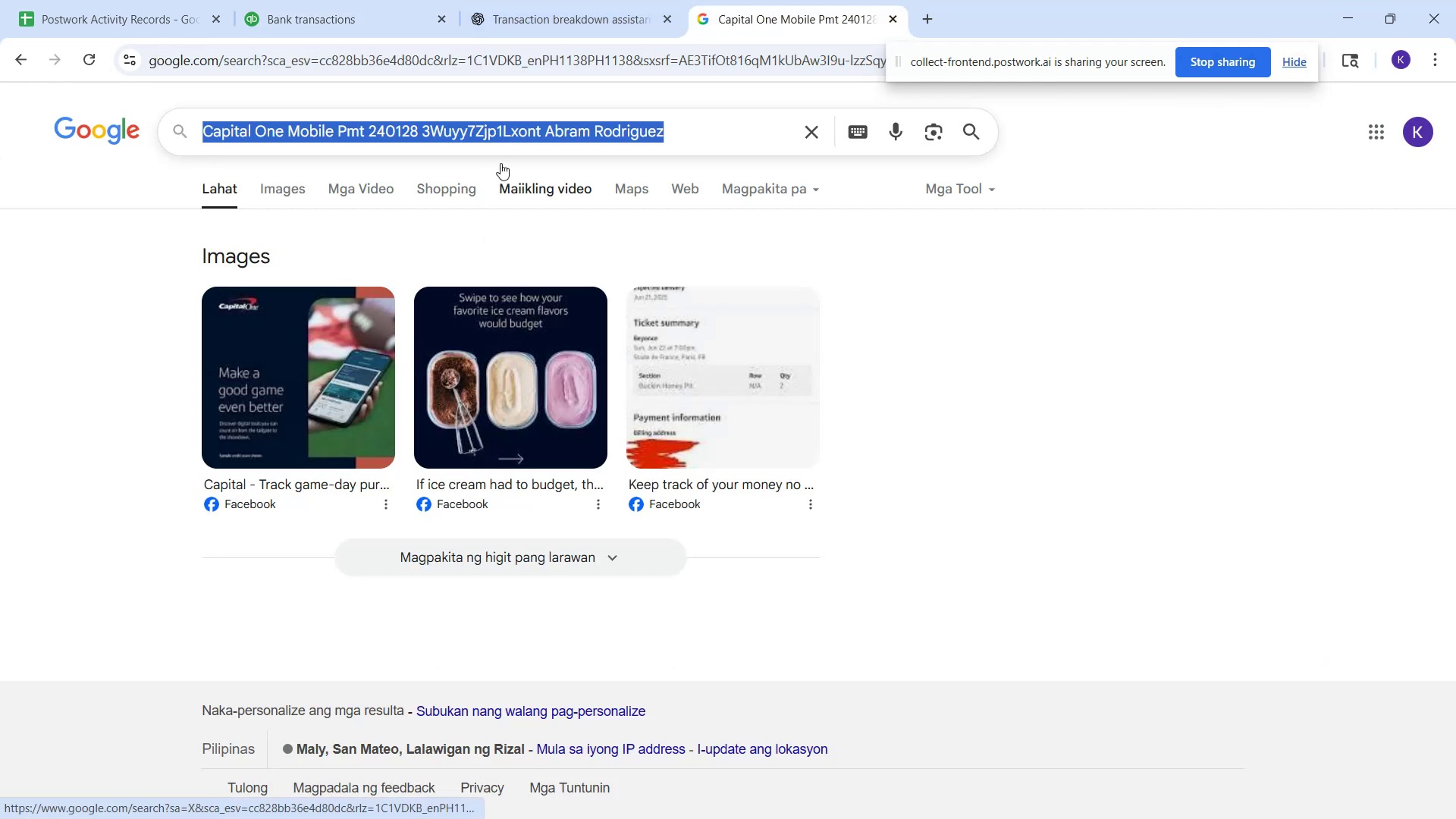 
hold_key(key=ShiftRight, duration=0.36)
 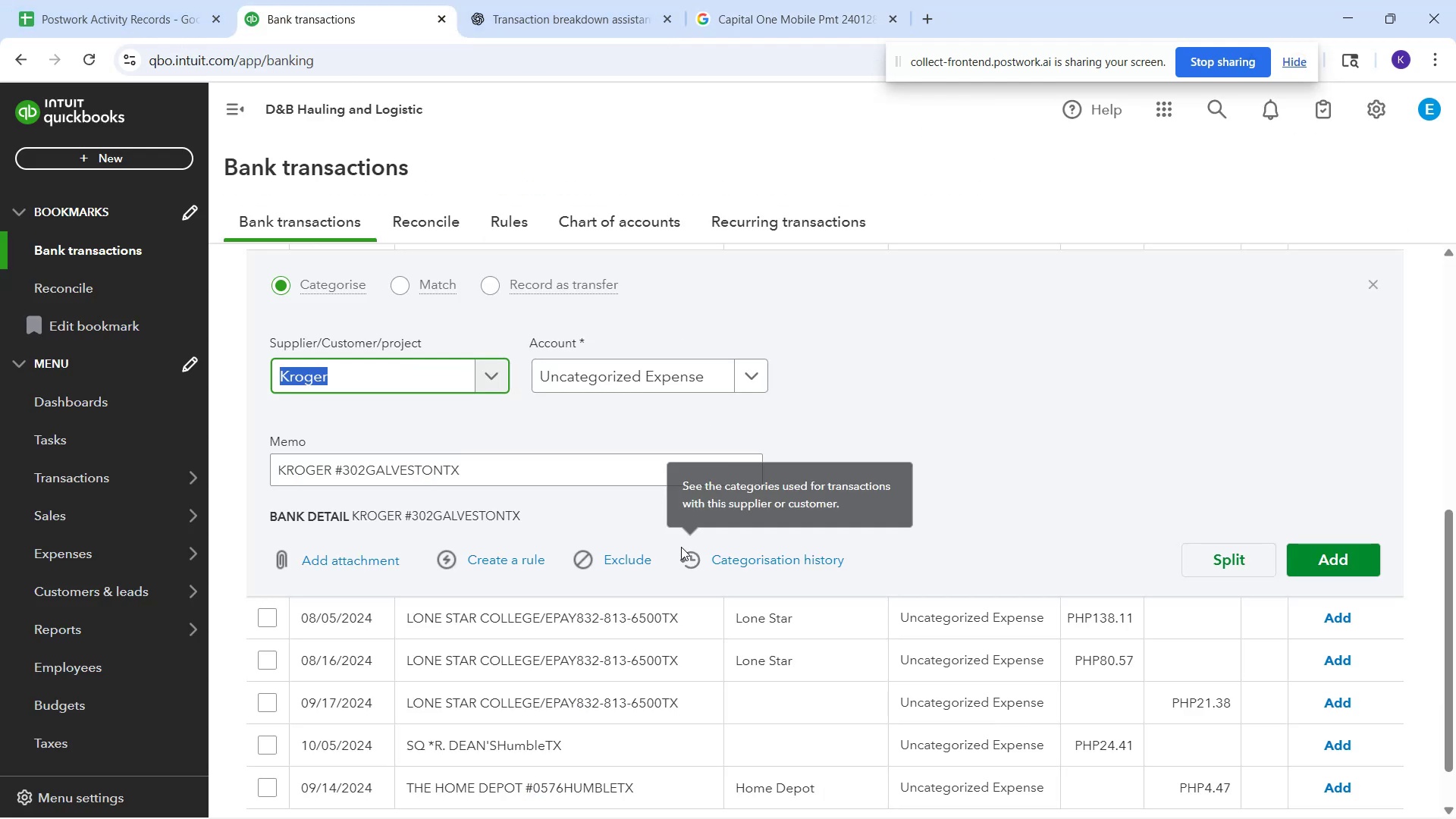 
left_click([612, 475])
 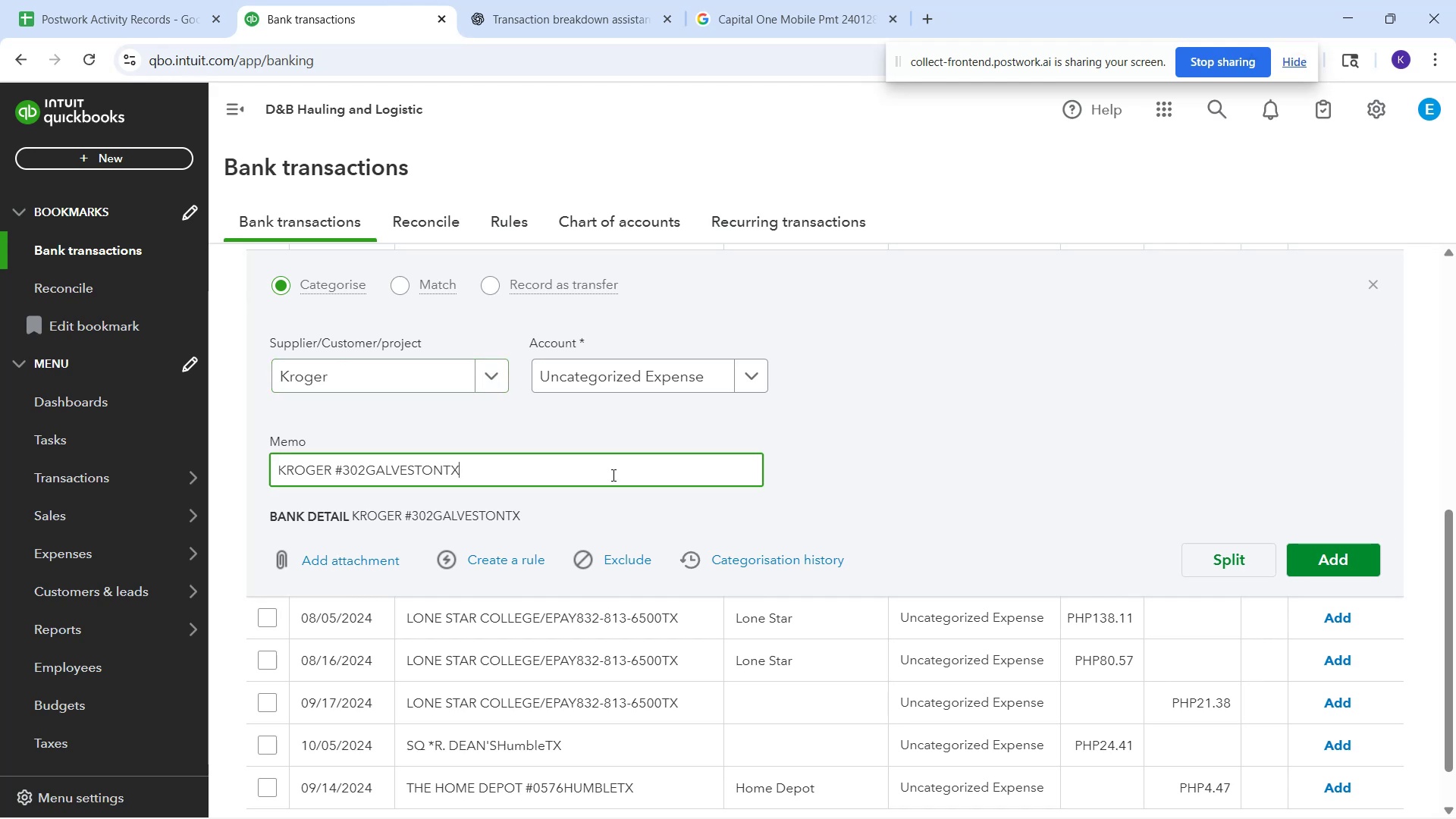 
key(Control+A)
 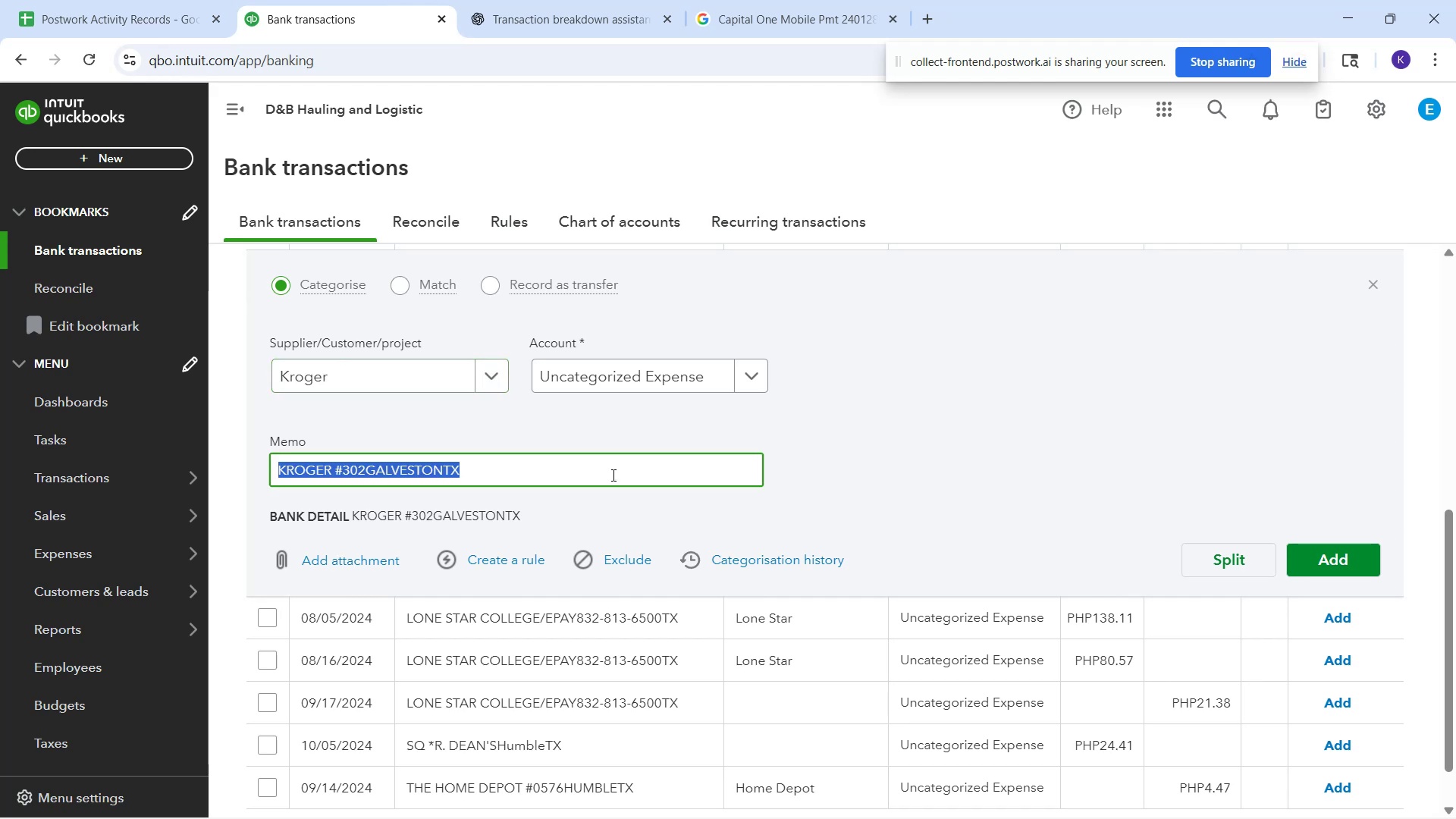 
key(Control+C)
 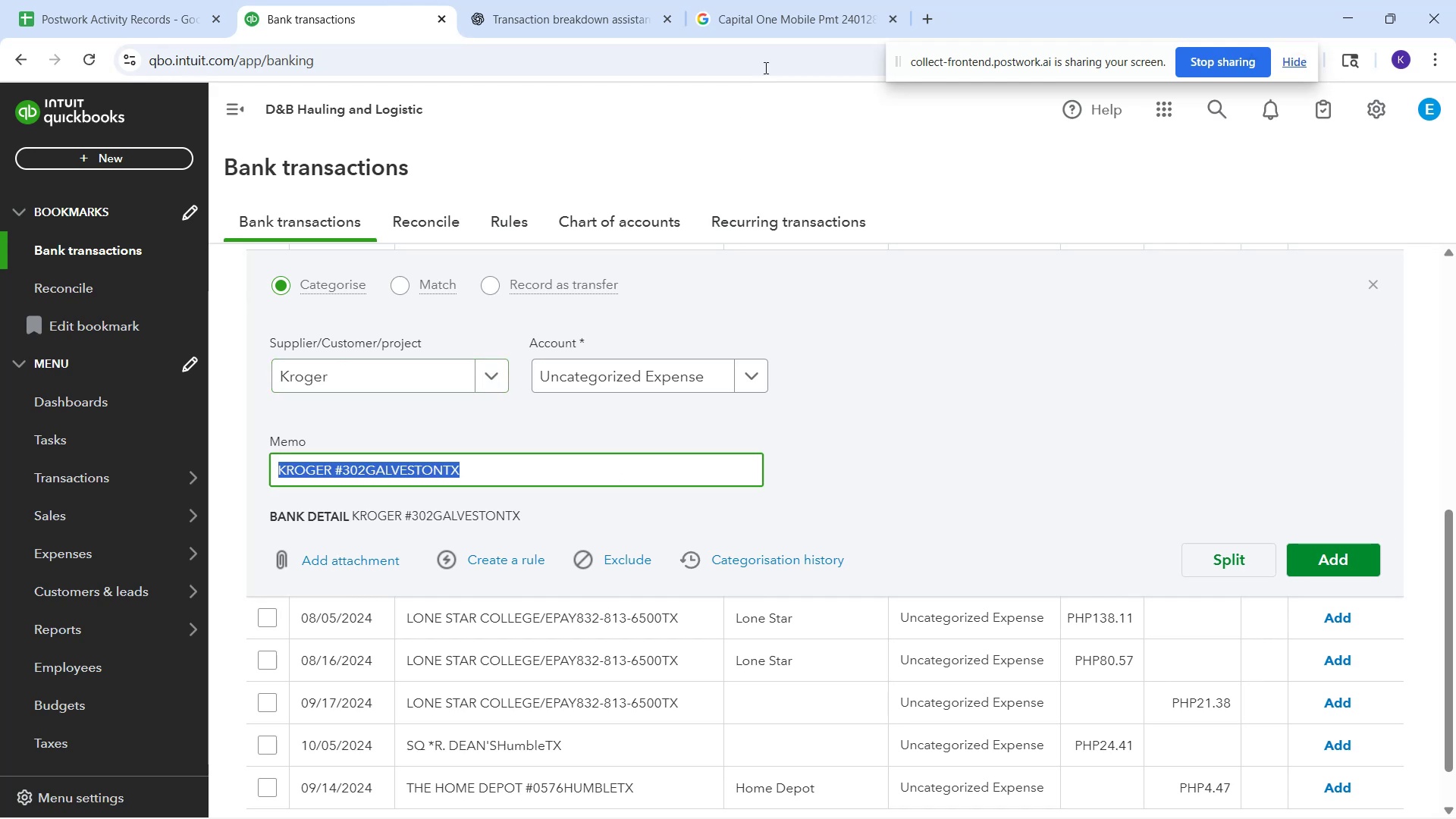 
left_click([765, 26])
 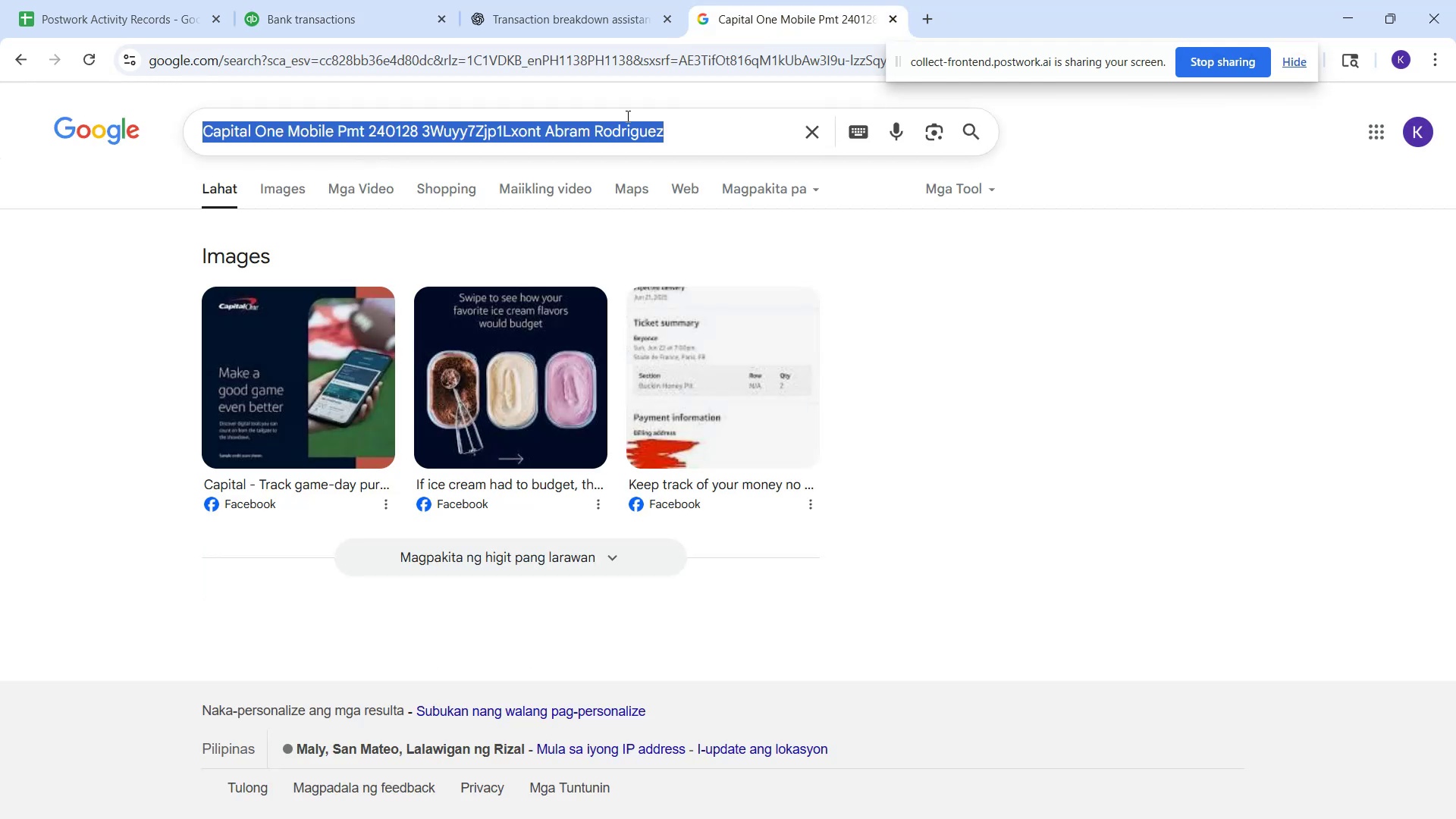 
key(Control+V)
 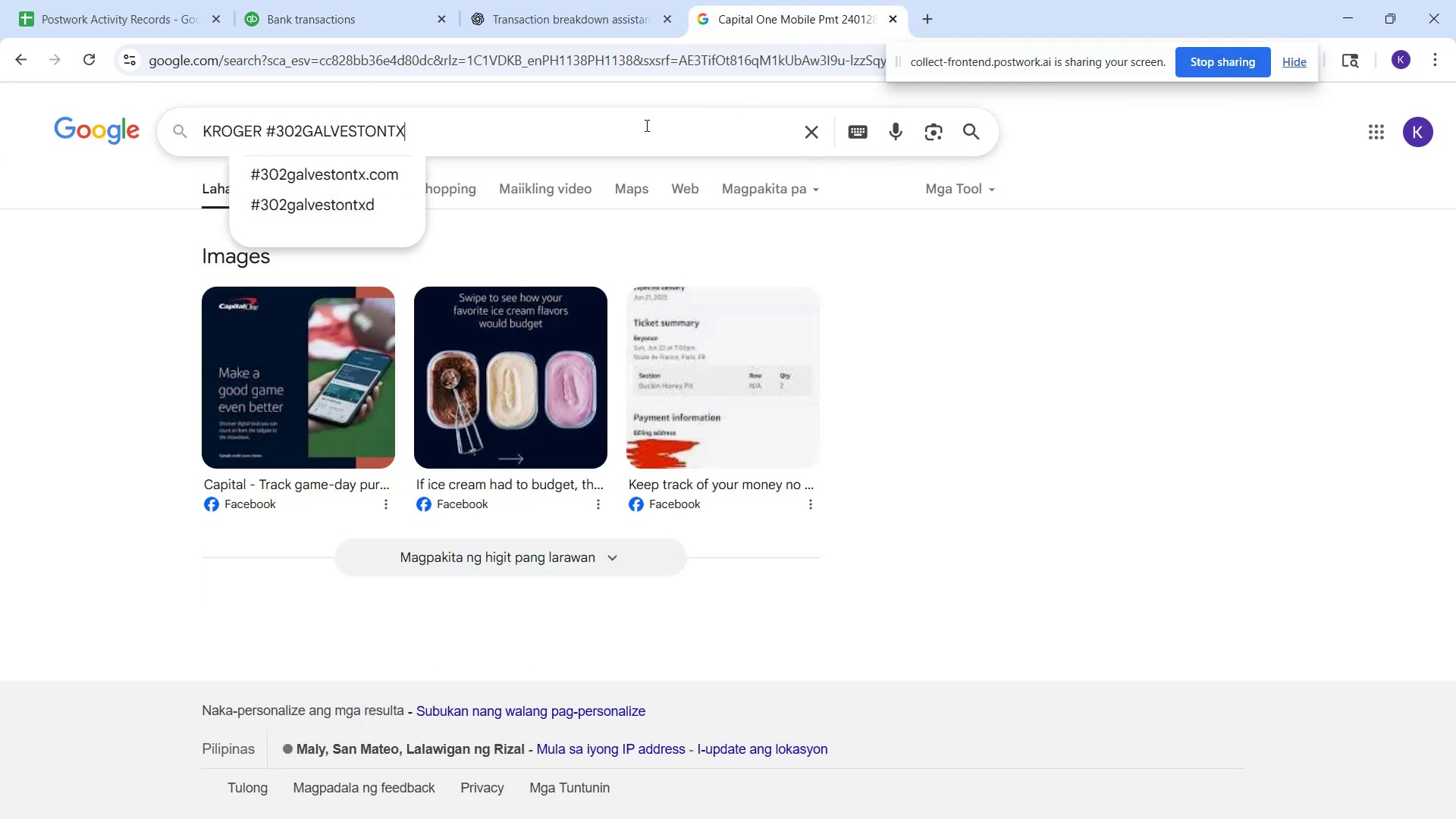 
key(Enter)
 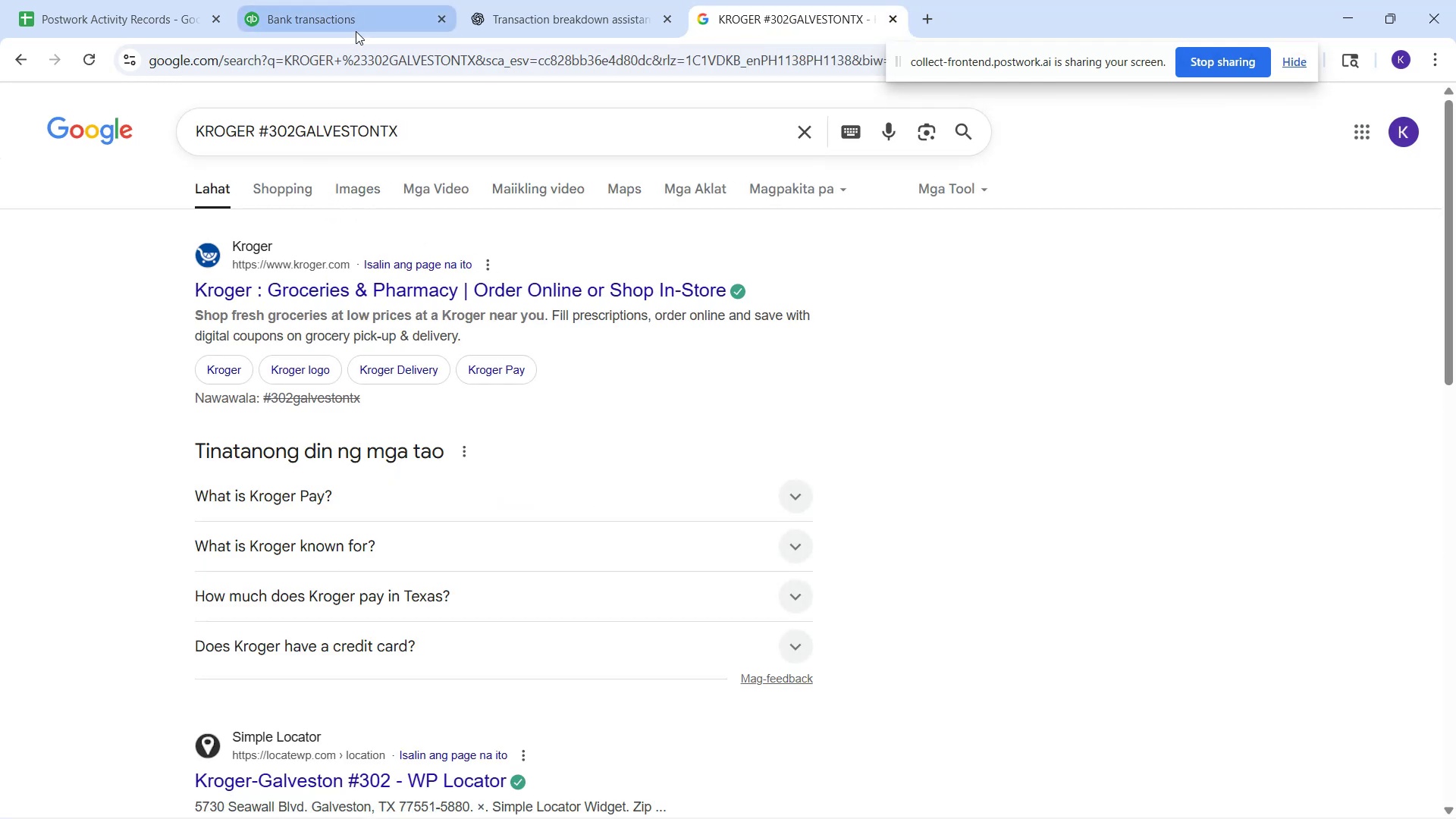 
left_click([343, 7])
 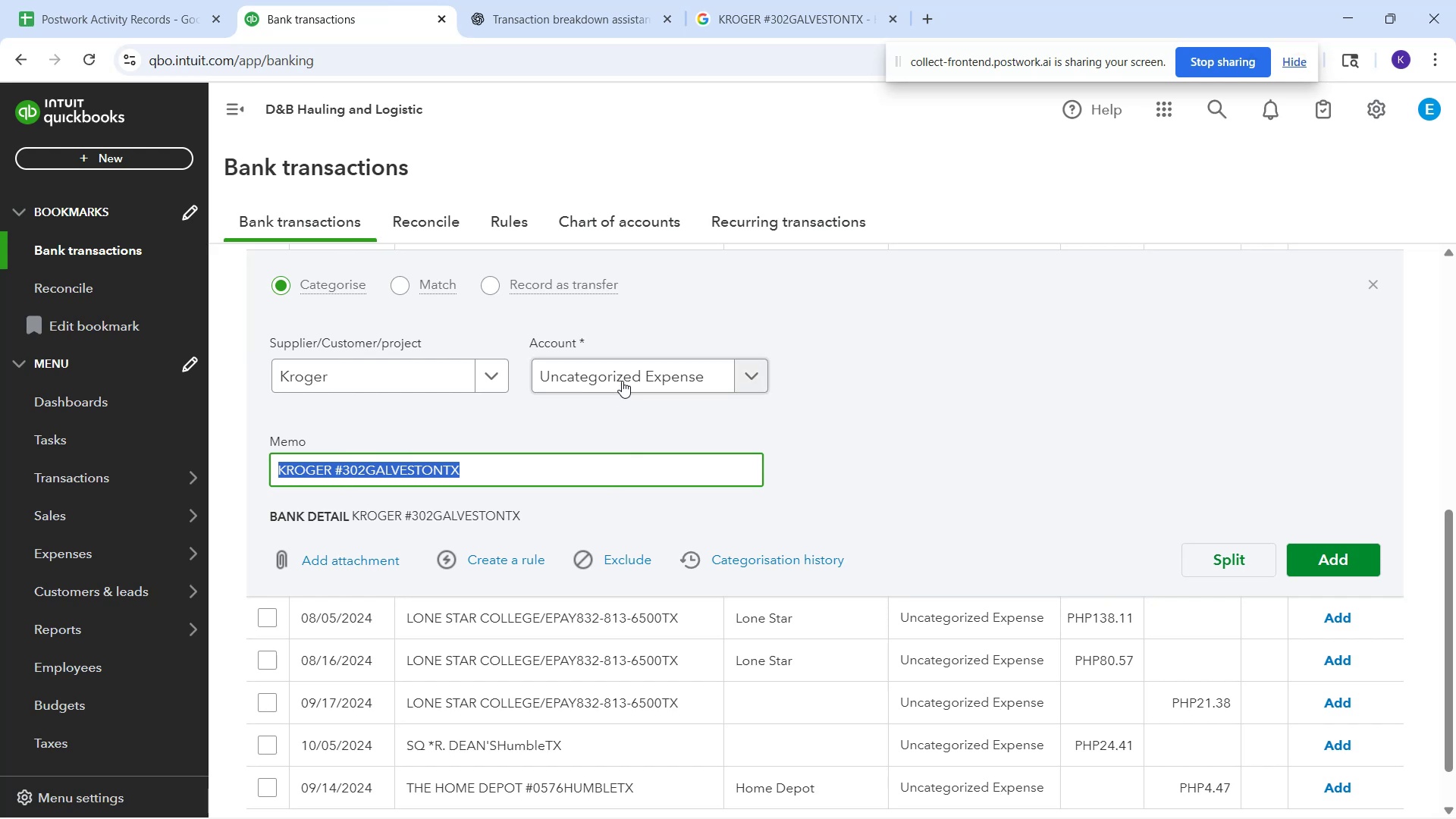 
key(S)
 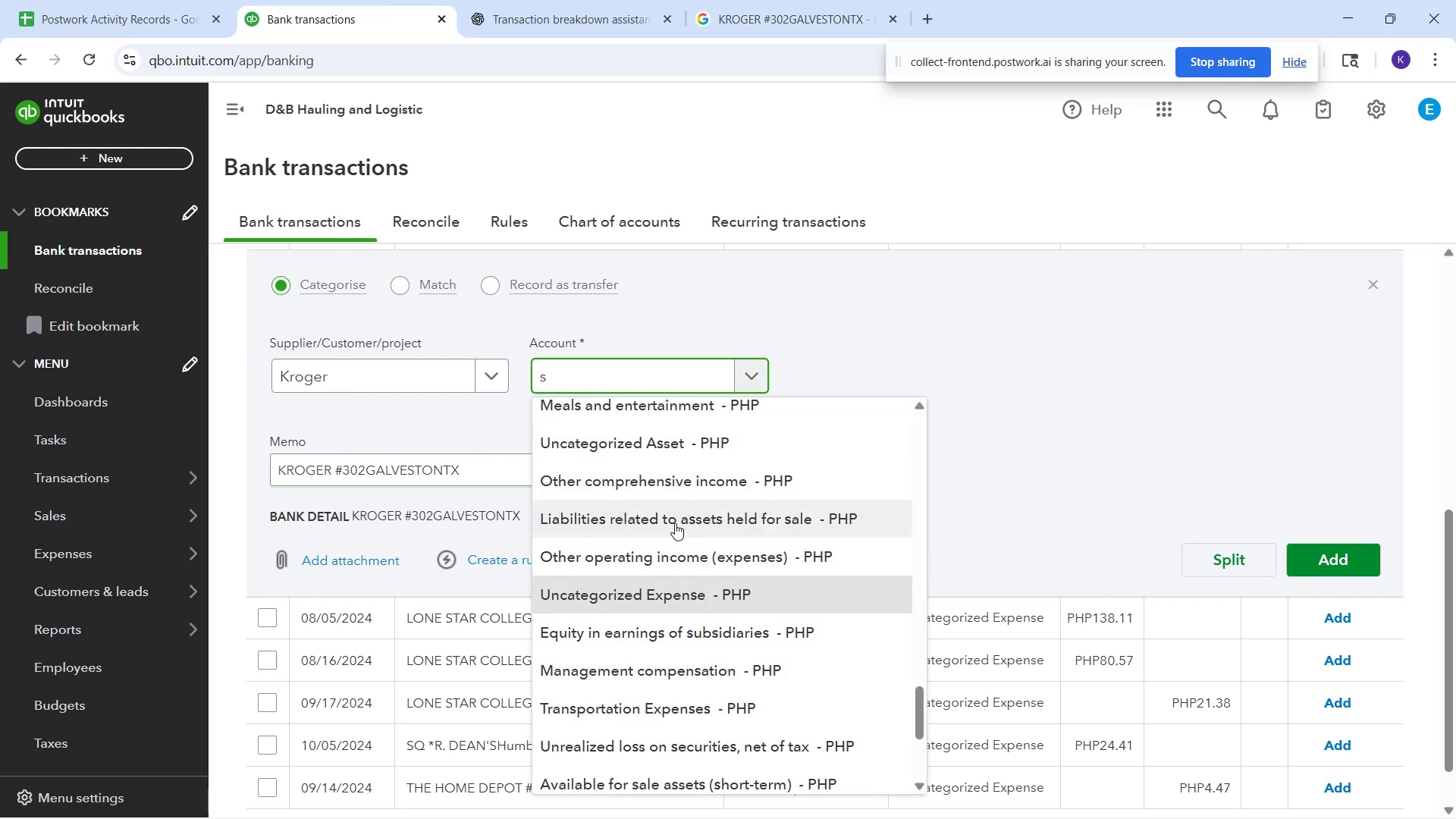 
wait(5.24)
 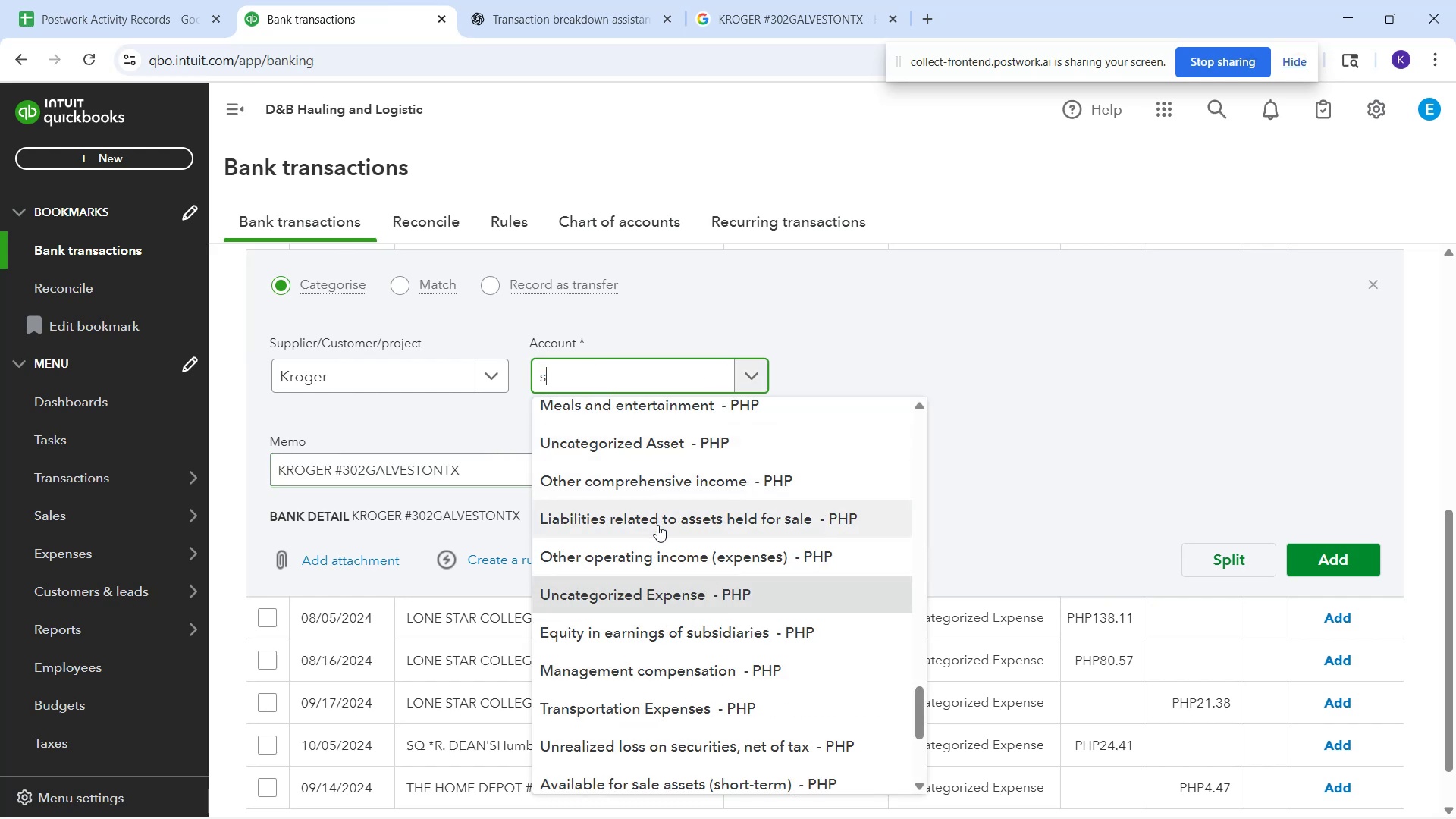 
type(up)
 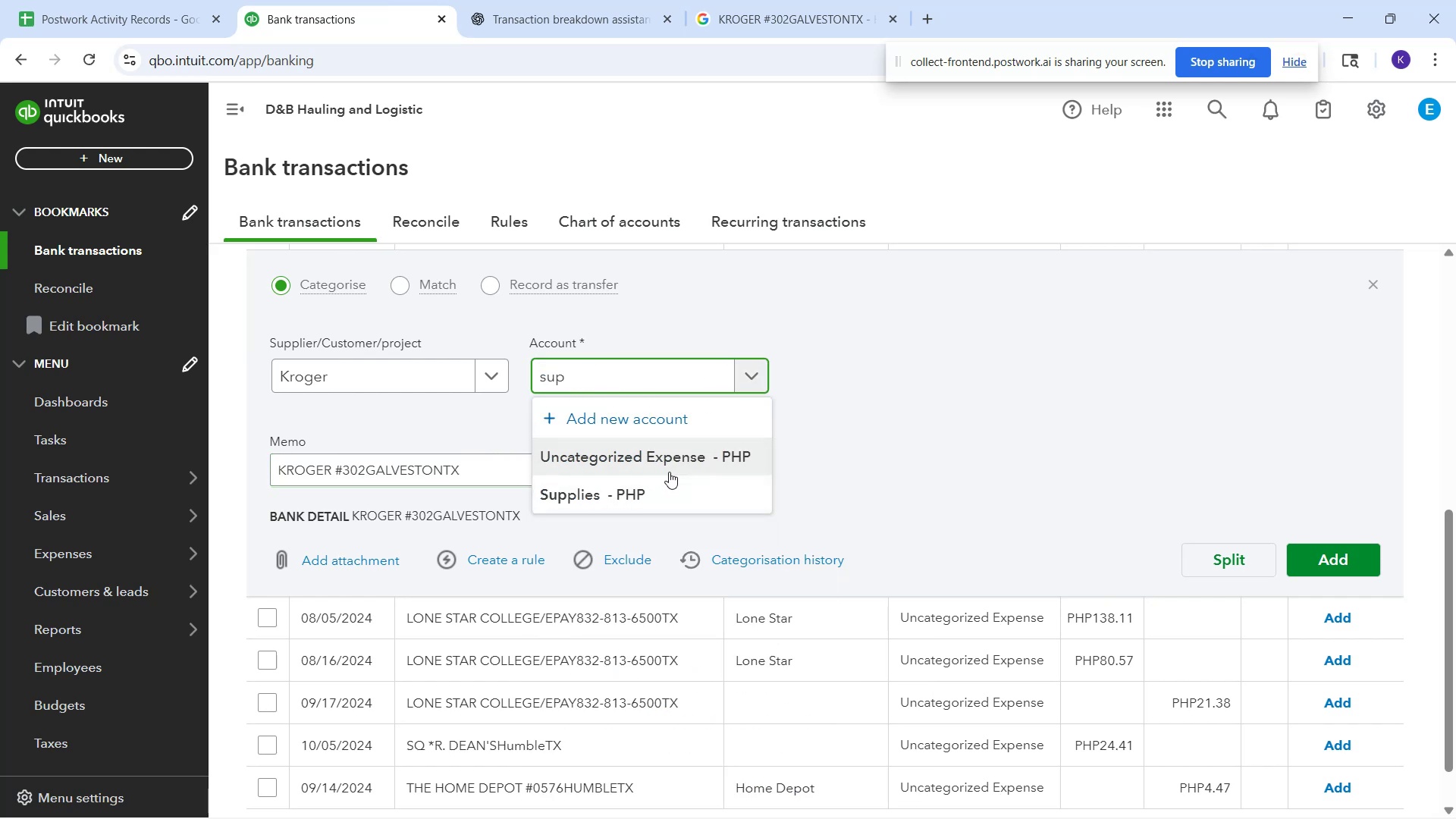 
left_click([672, 498])
 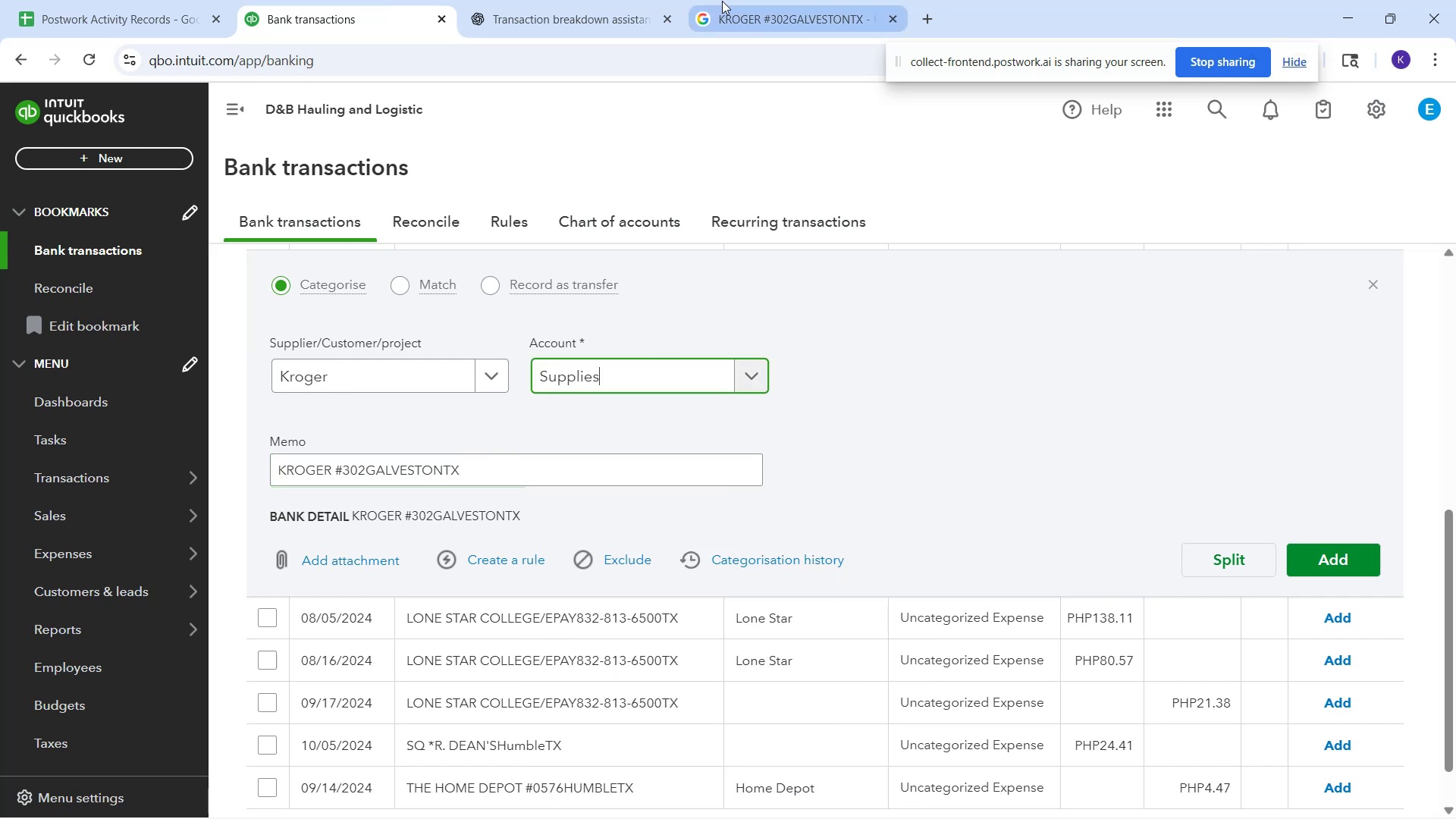 
left_click([729, 9])
 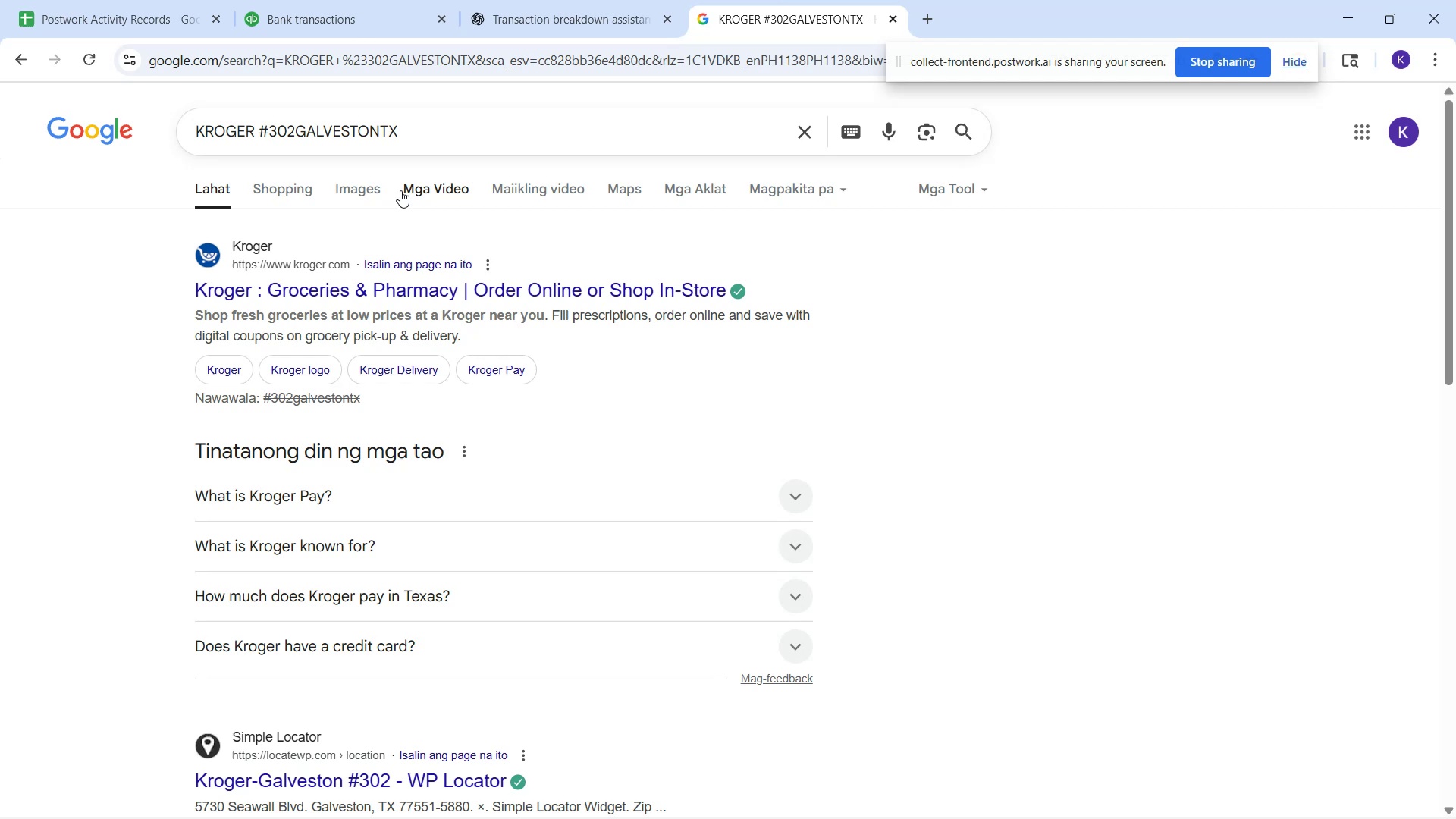 
left_click([347, 189])
 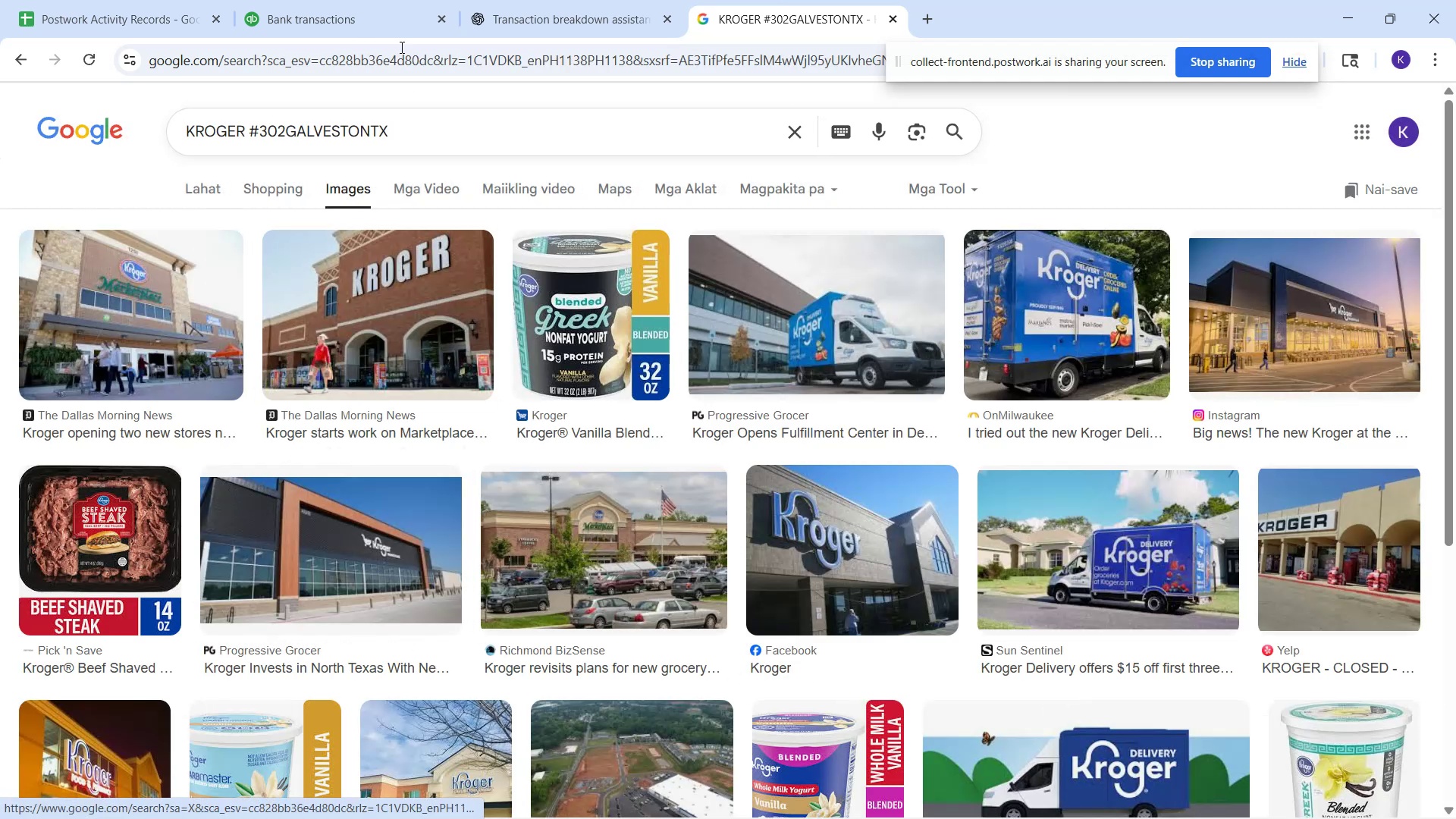 
left_click([318, 8])
 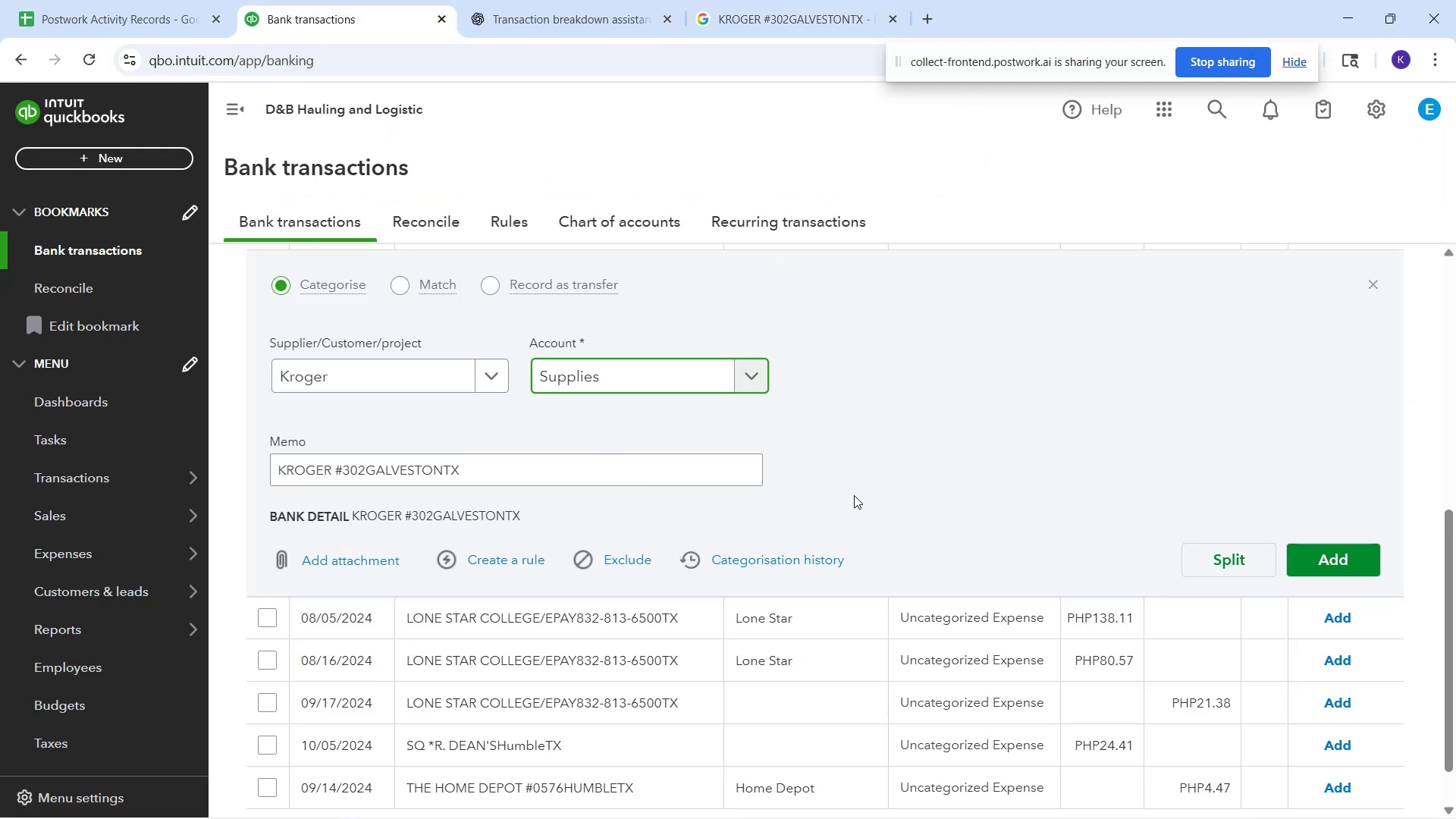 
left_click([959, 463])
 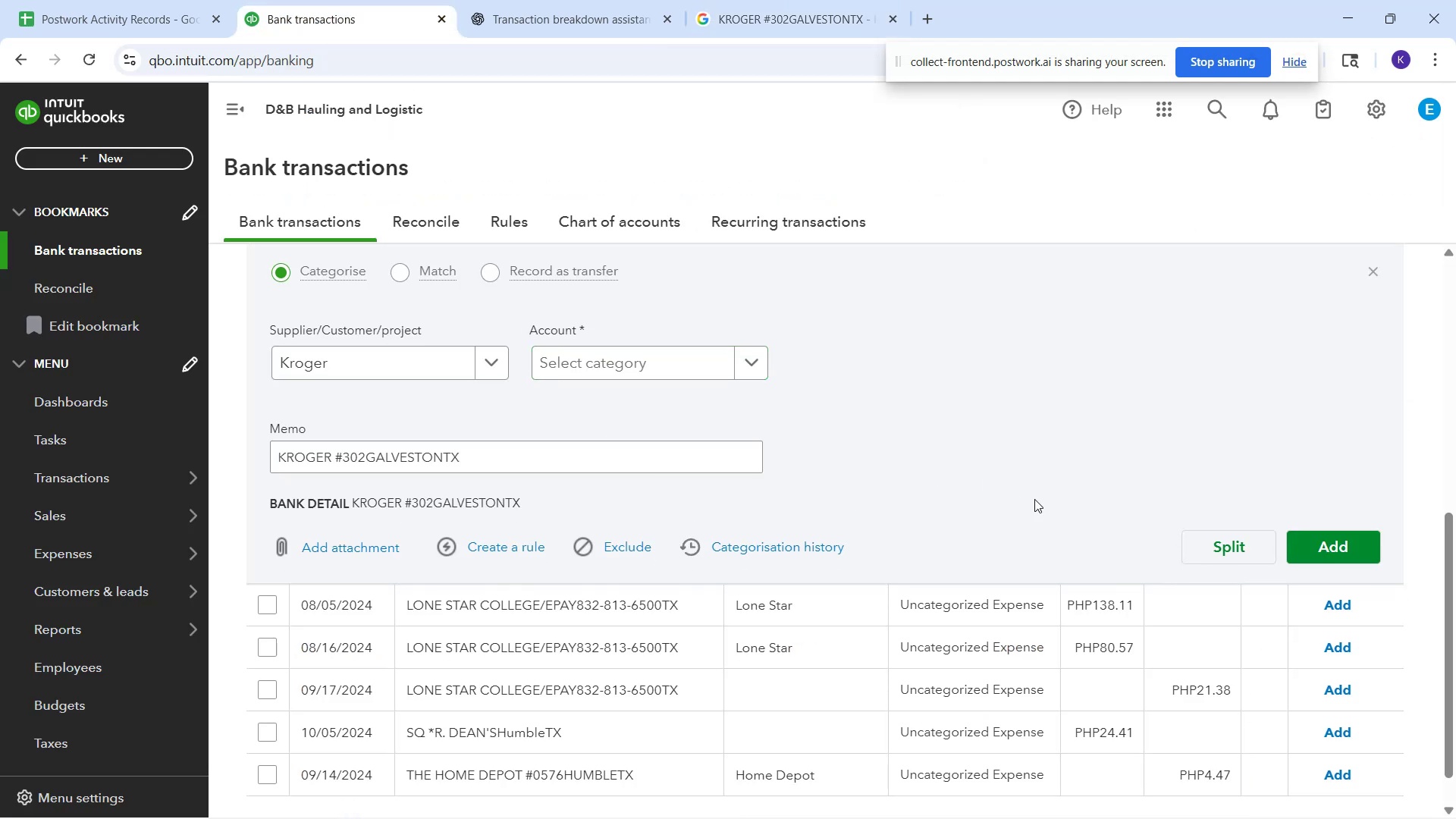 
scroll: coordinate [1096, 496], scroll_direction: down, amount: 1.0
 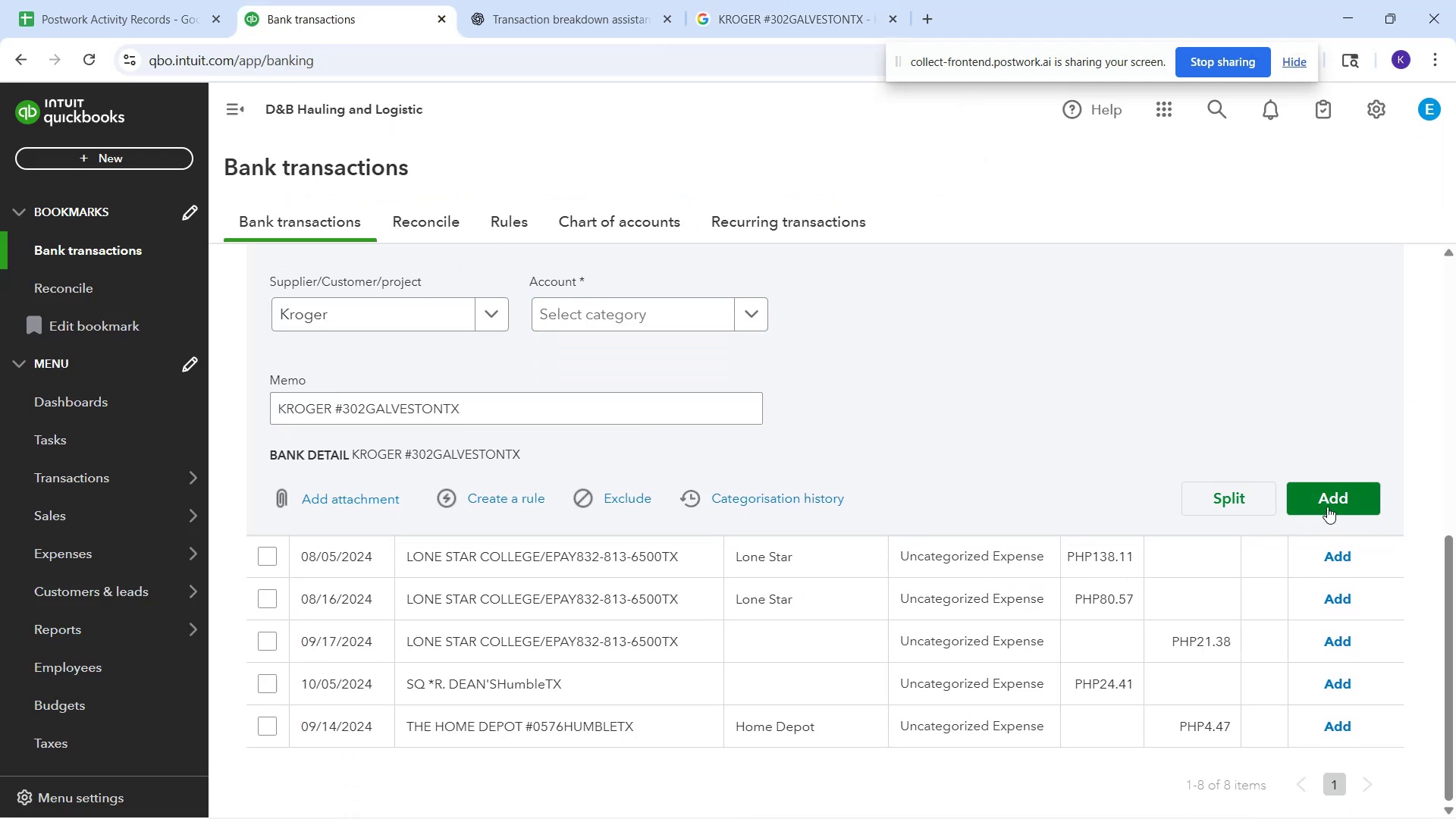 
left_click([1327, 507])
 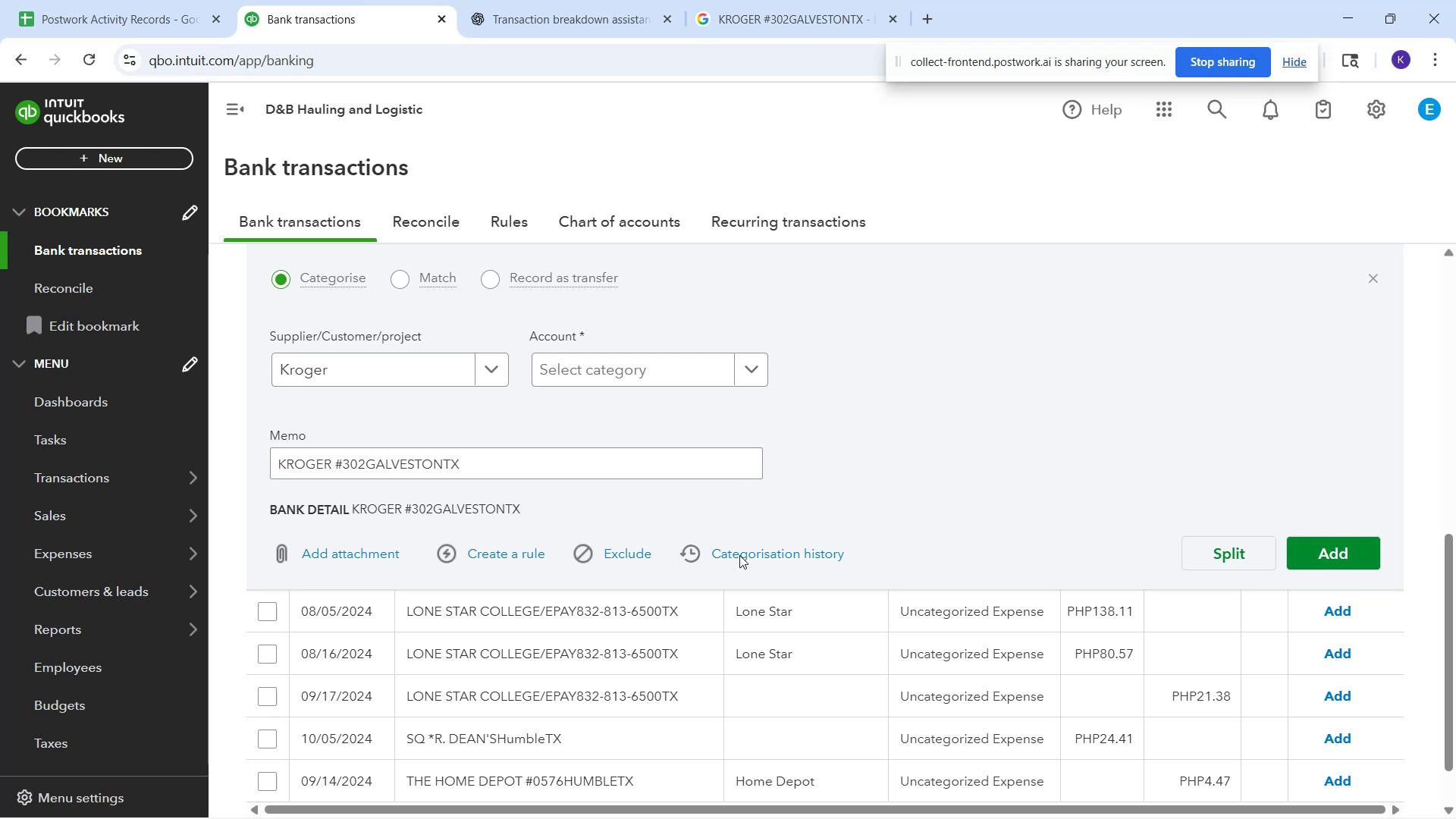 
scroll: coordinate [849, 590], scroll_direction: up, amount: 1.0
 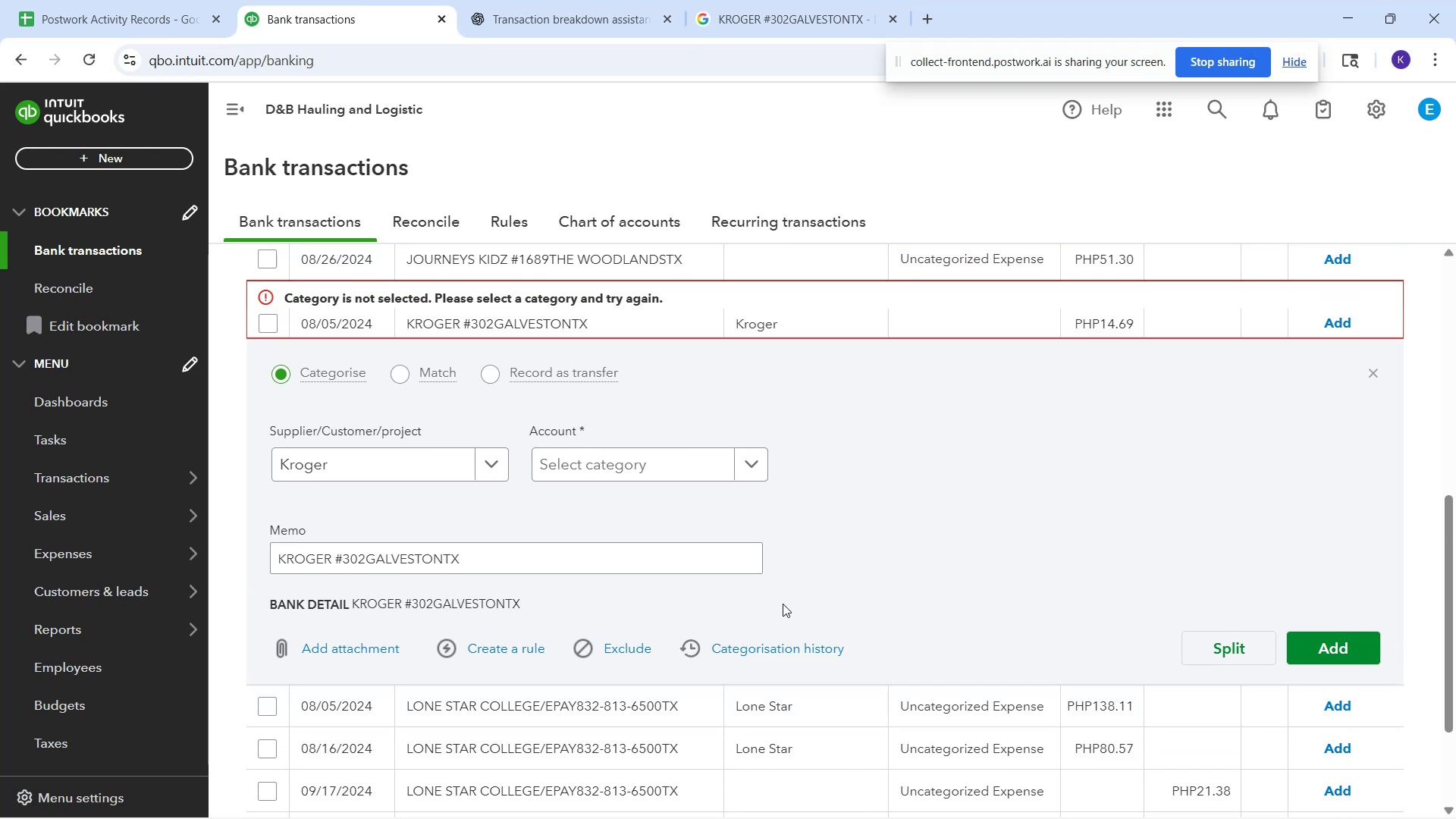 
left_click_drag(start_coordinate=[708, 467], to_coordinate=[704, 467])
 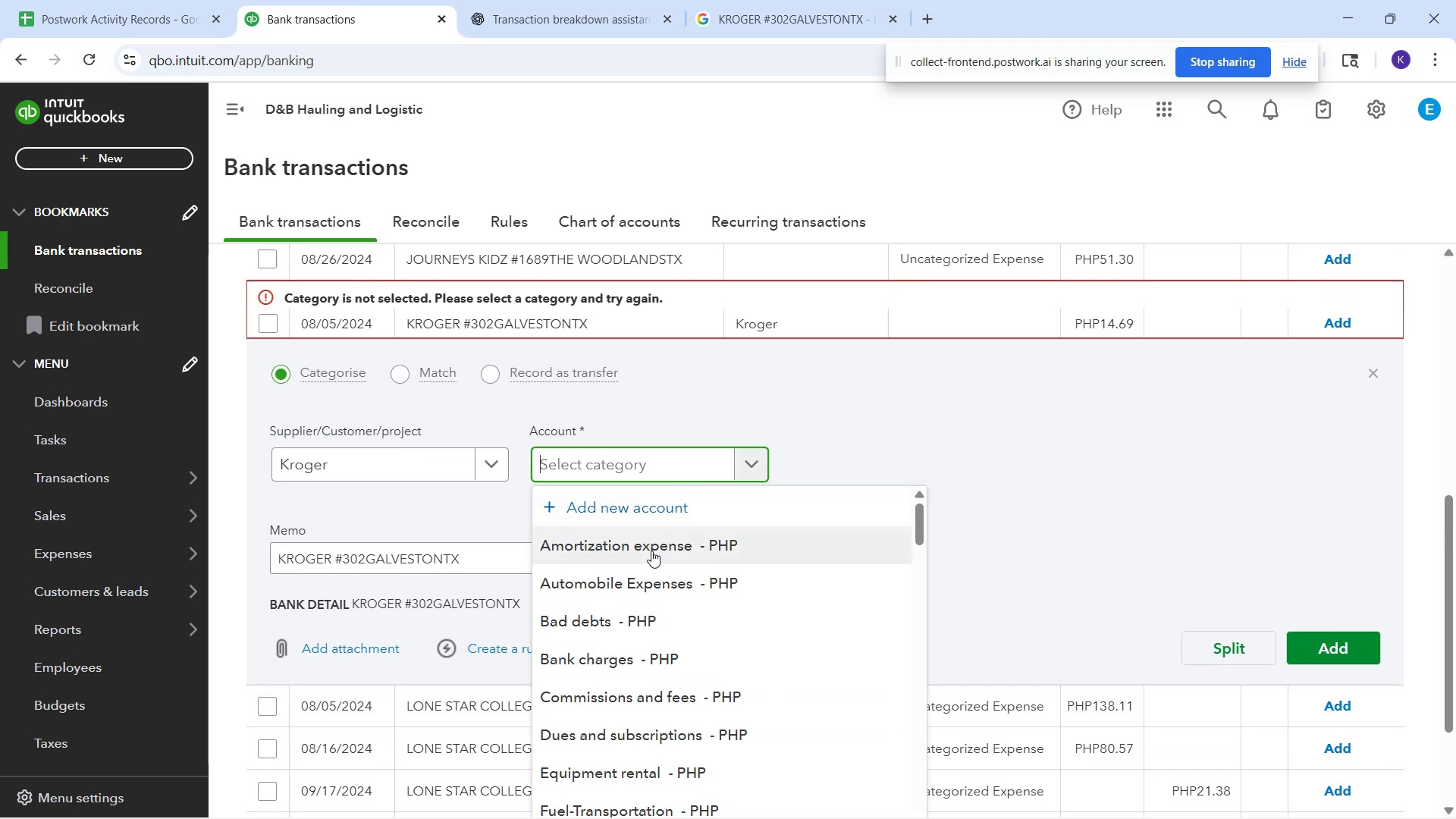 
type(supp)
 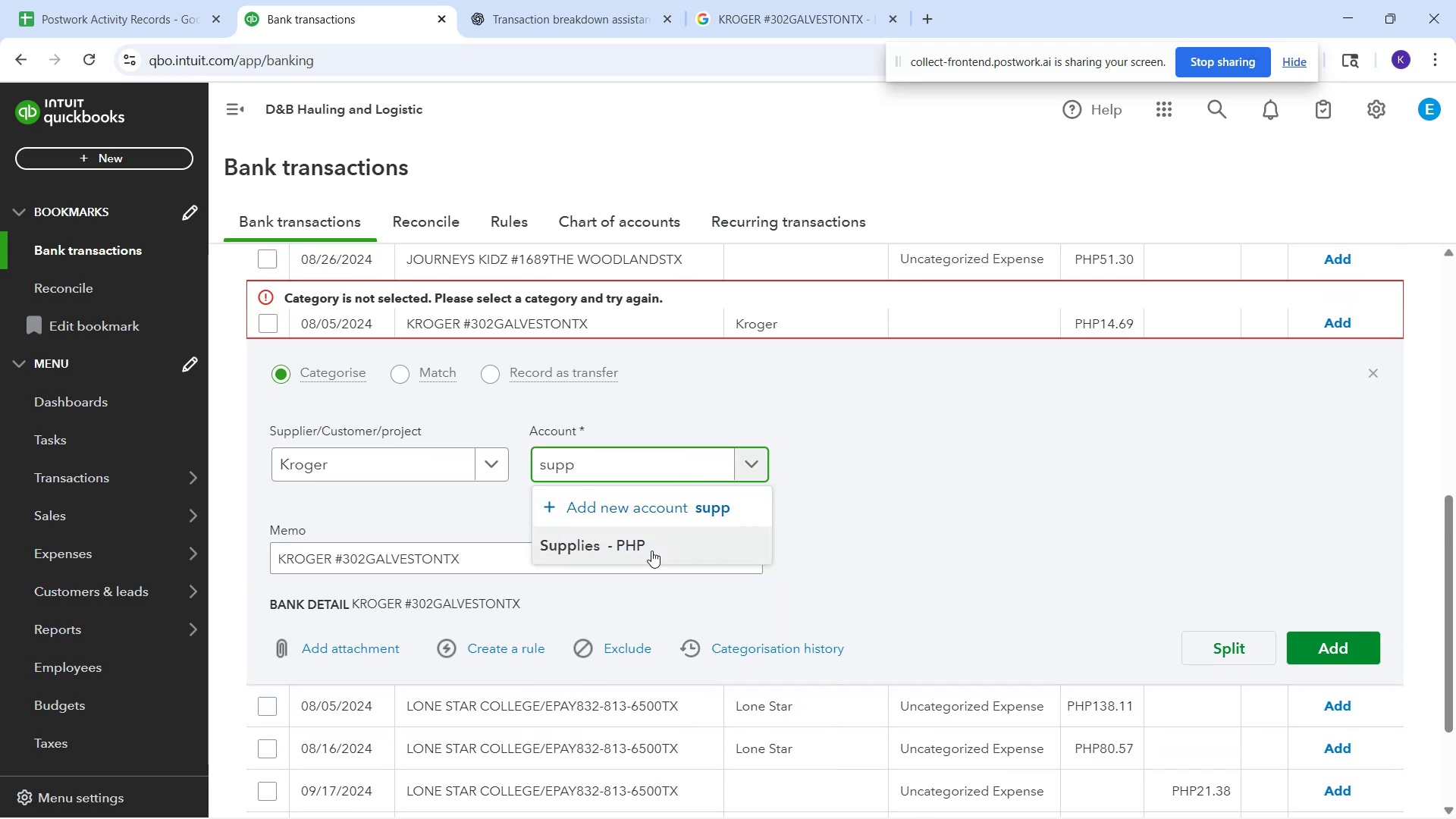 
left_click([651, 551])
 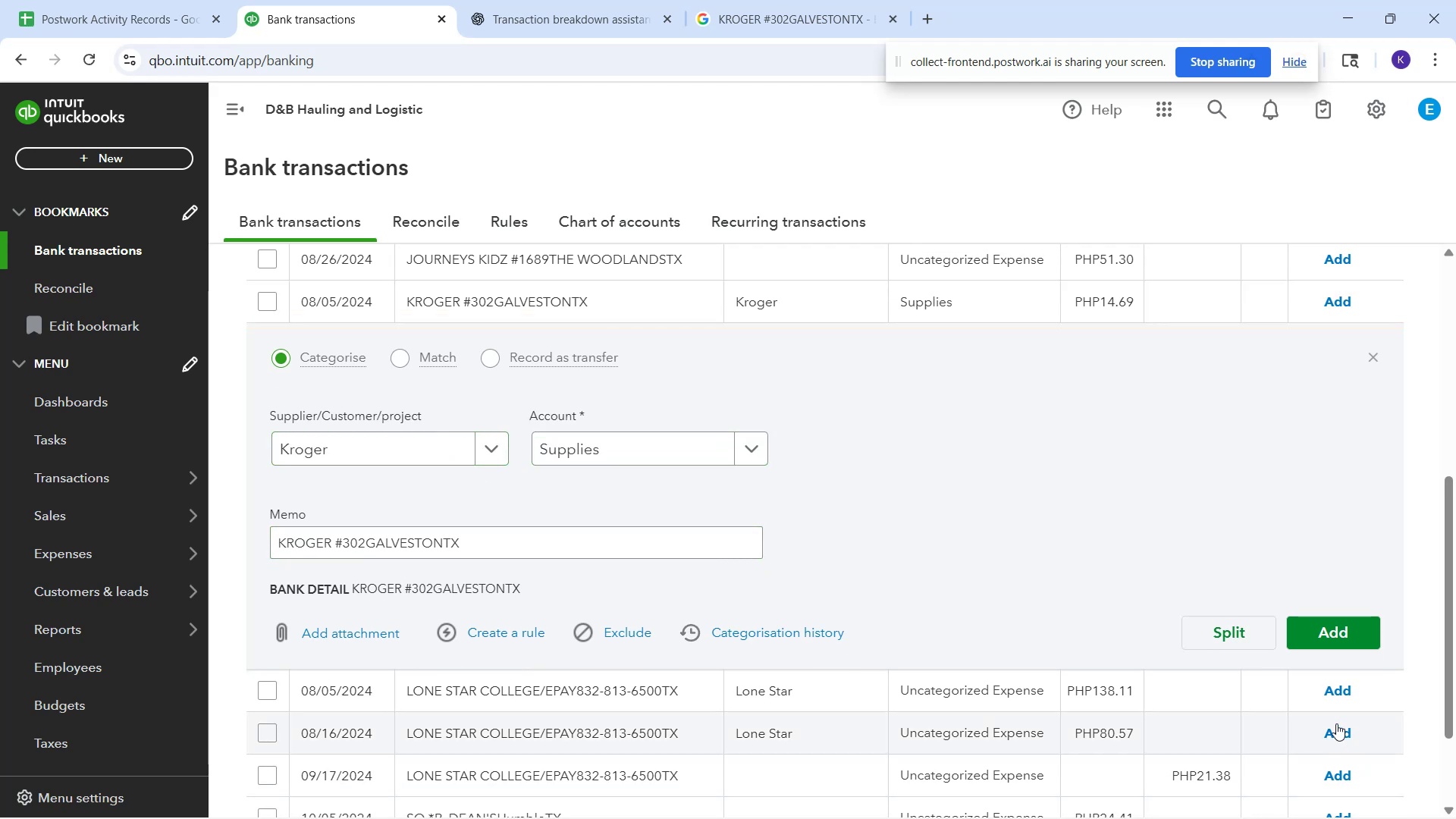 
left_click([1324, 636])
 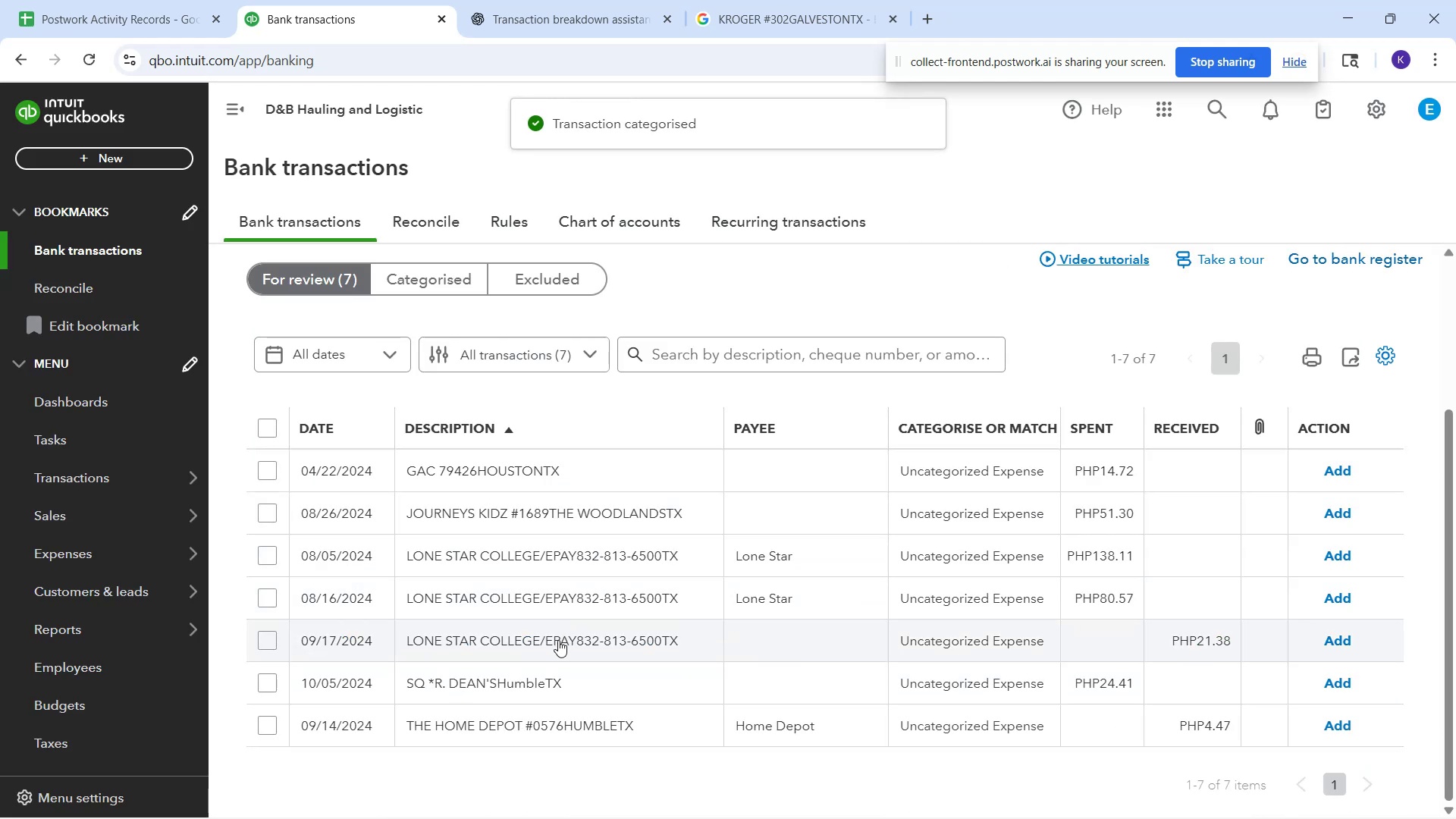 
wait(5.86)
 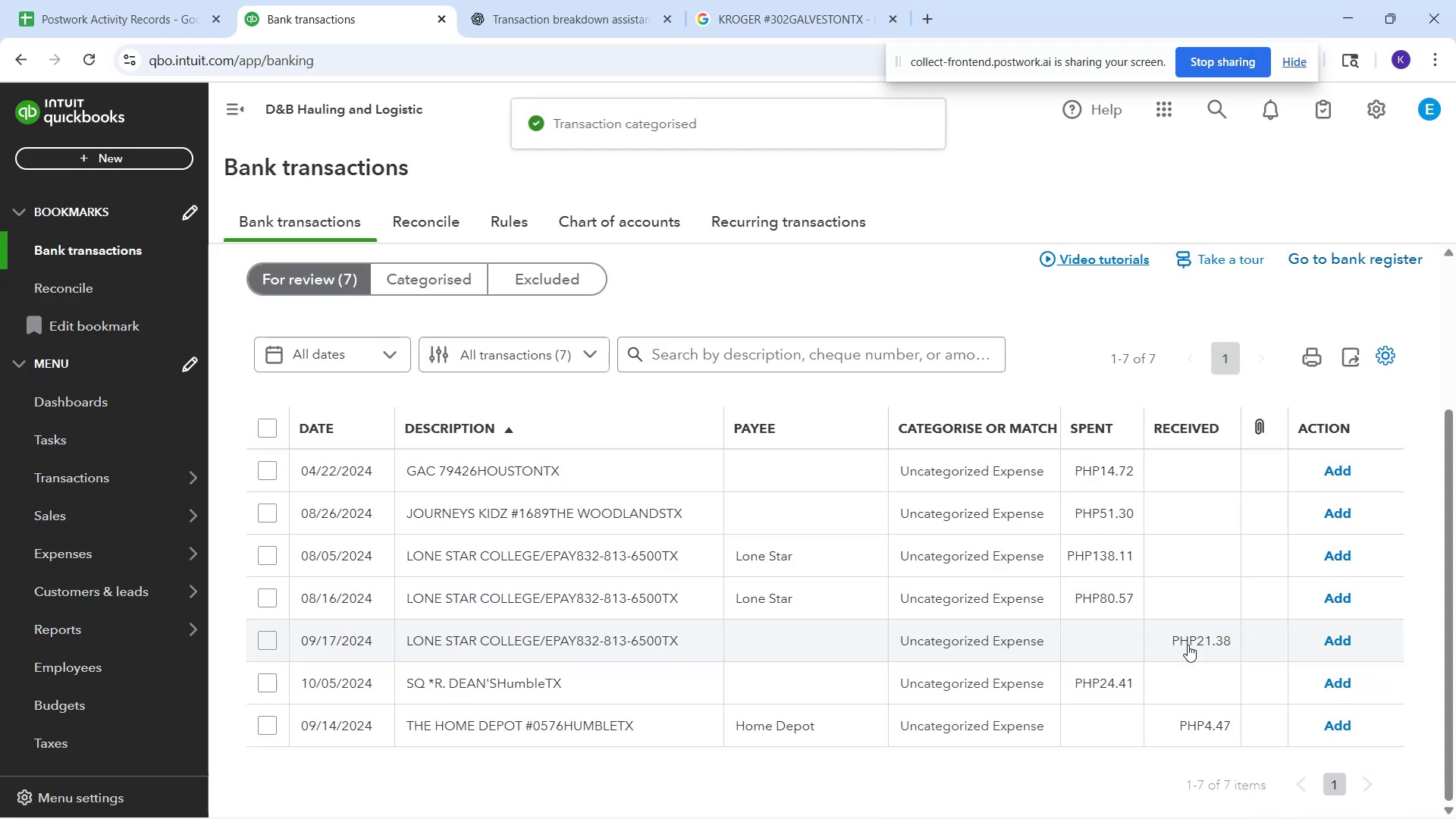 
left_click([751, 647])
 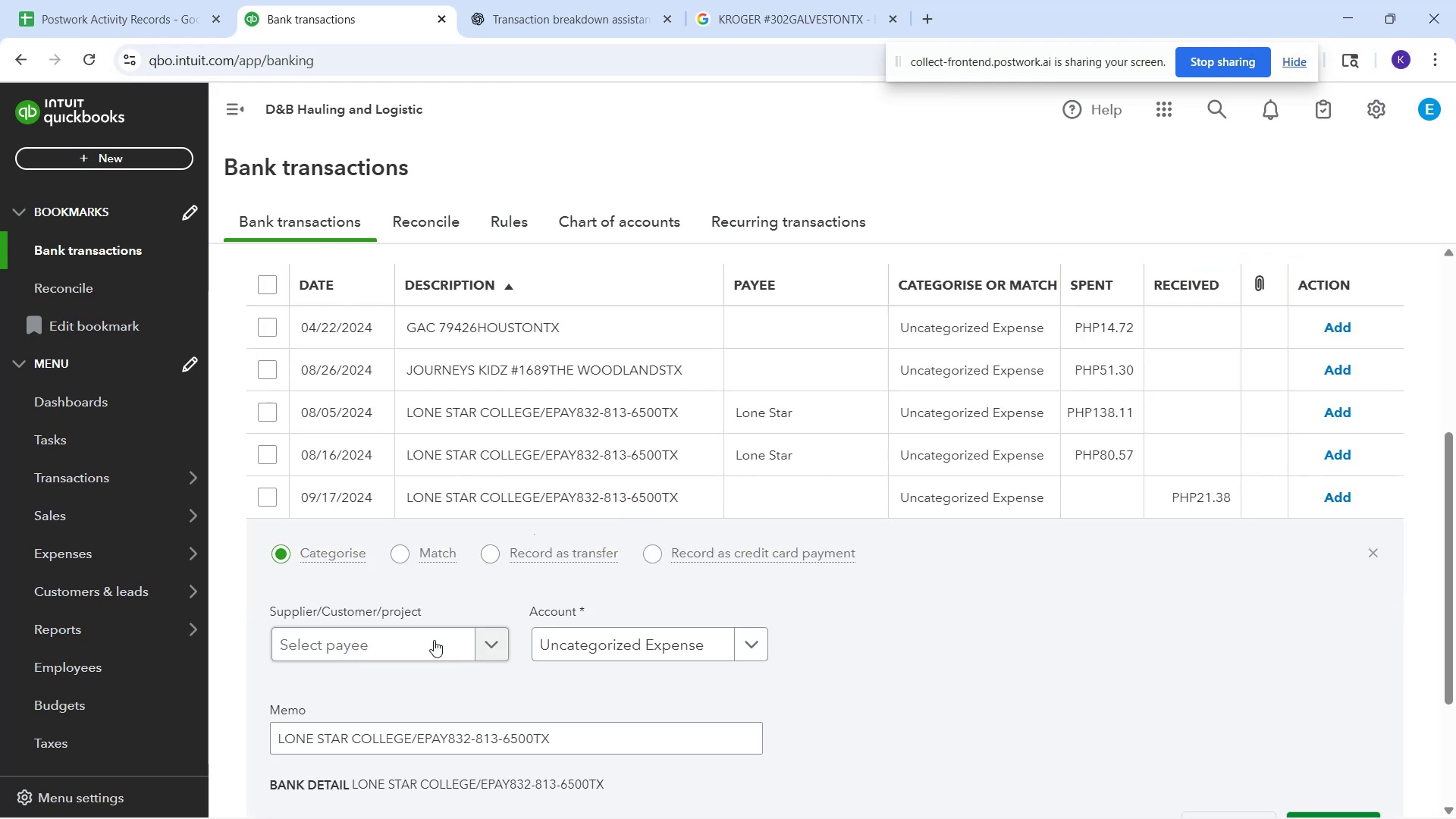 
left_click([438, 658])
 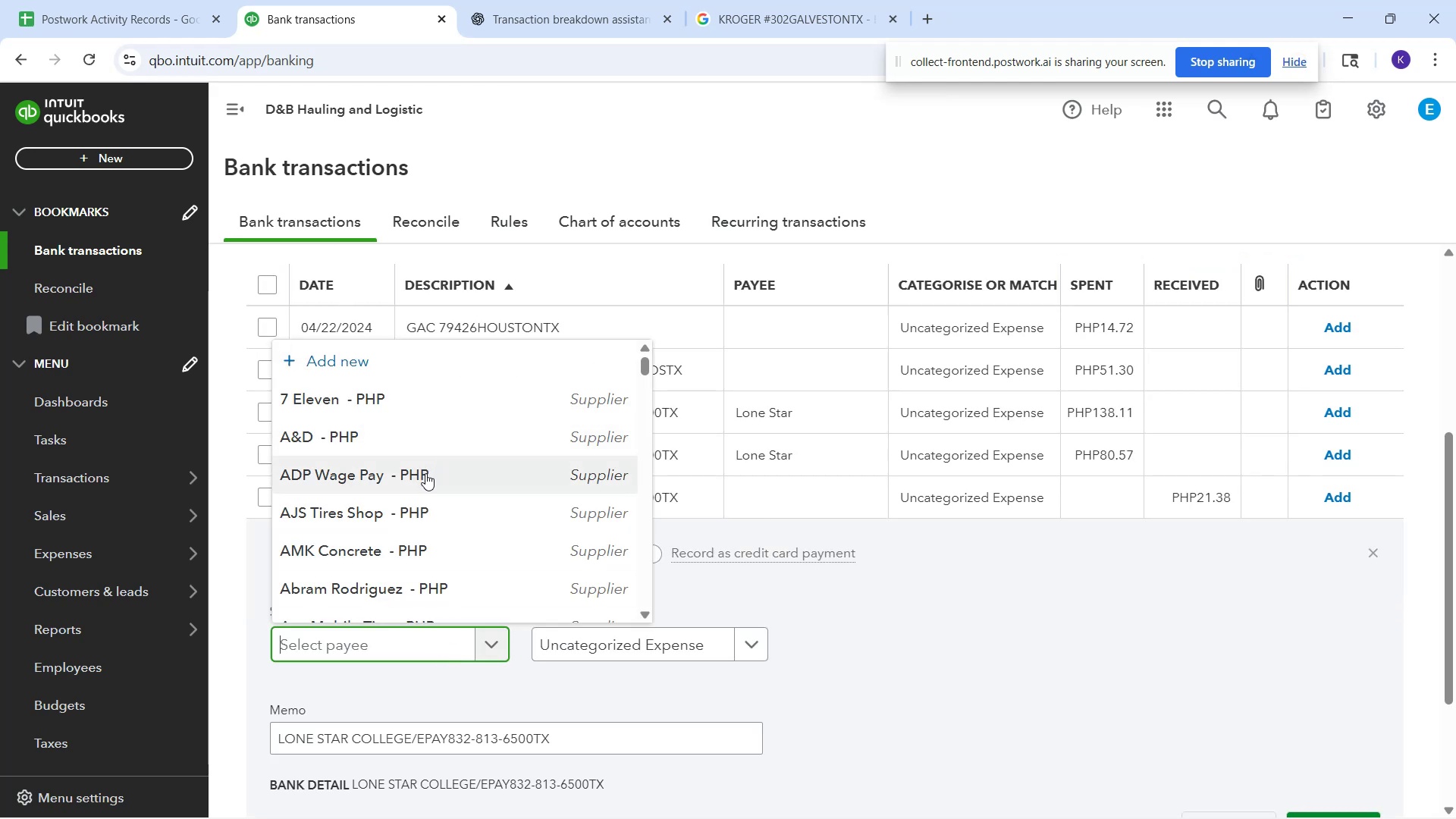 
type(lo)
 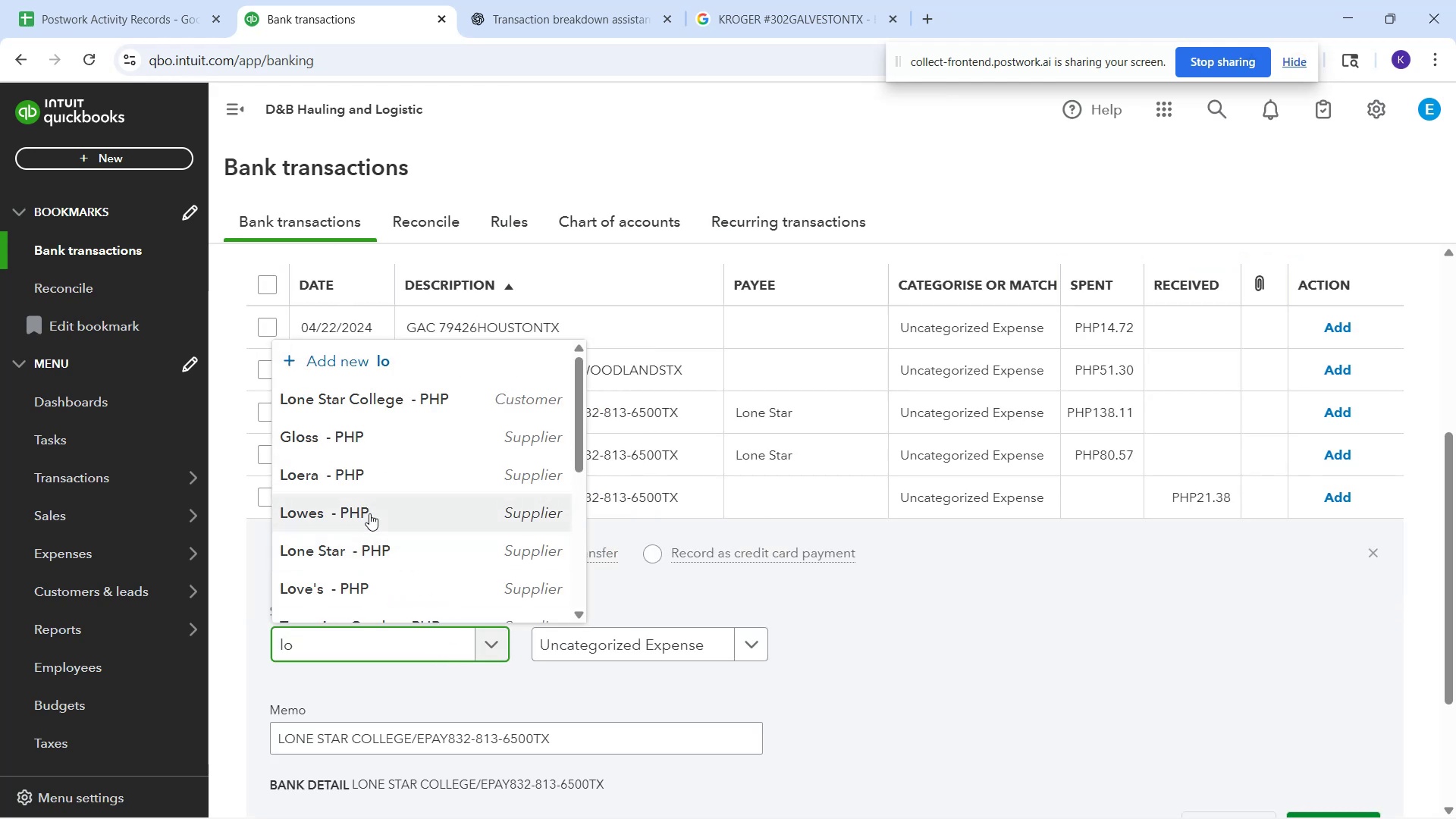 
left_click([359, 551])
 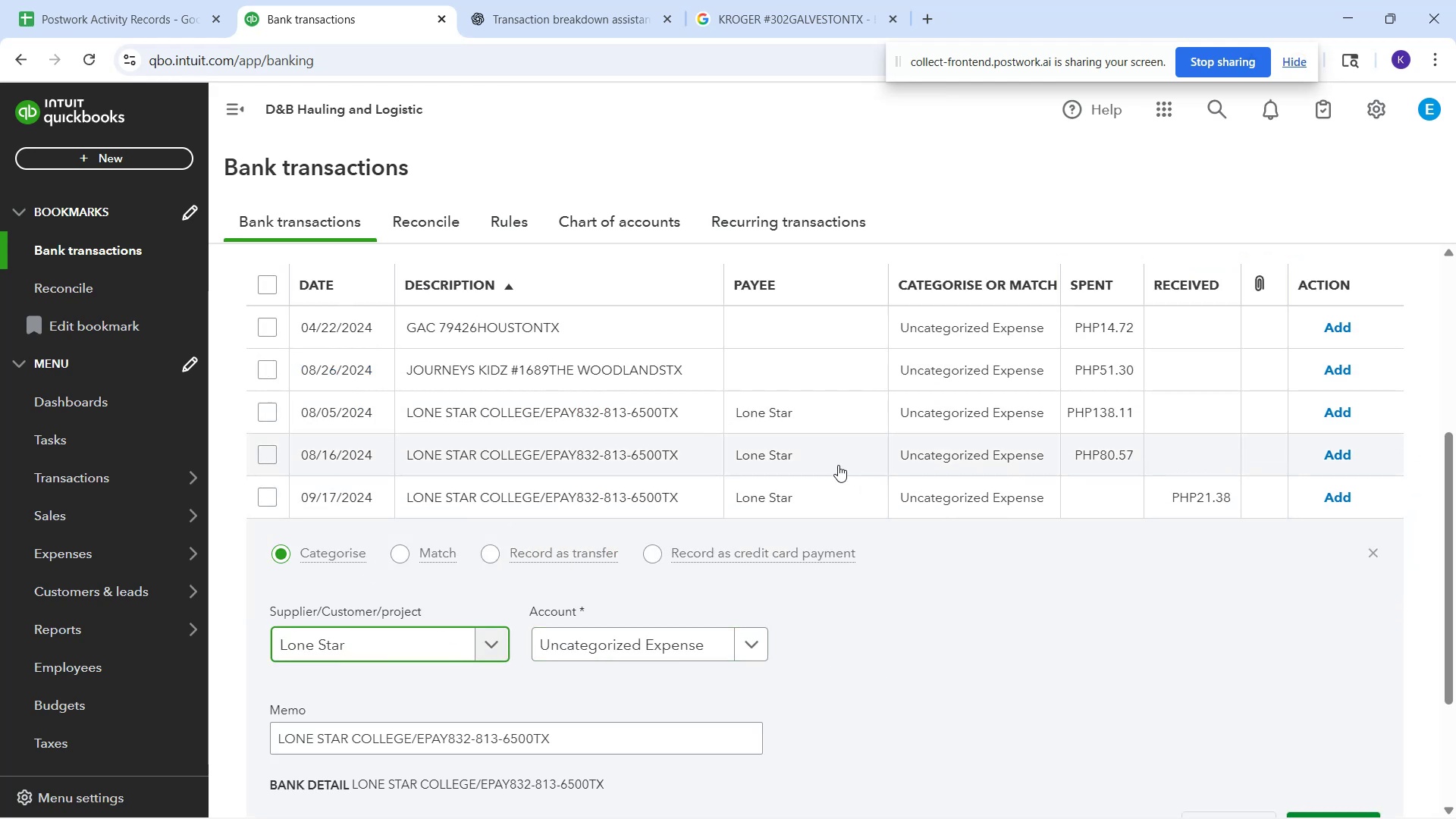 
left_click([828, 376])
 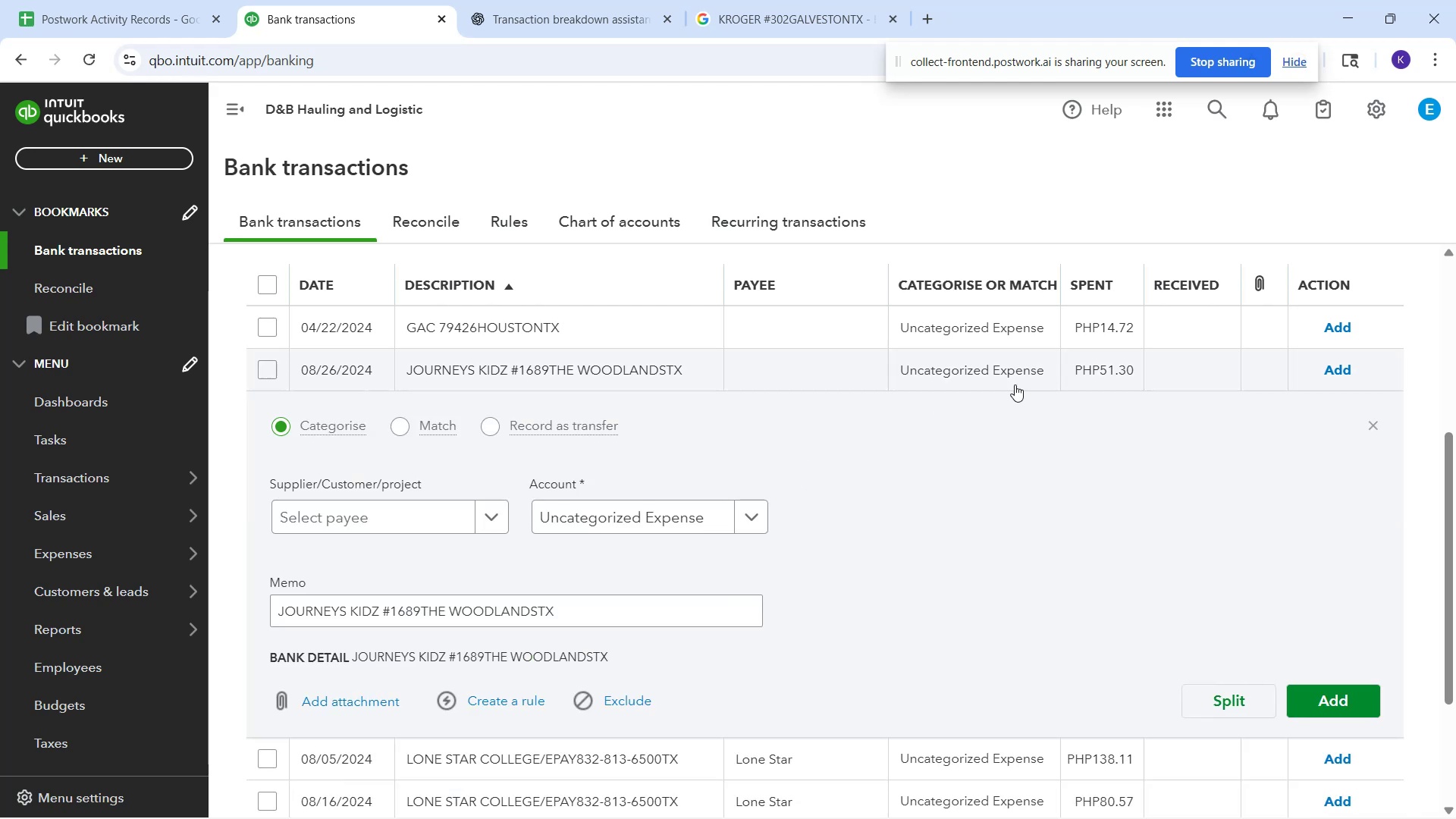 
scroll: coordinate [1095, 730], scroll_direction: down, amount: 3.0
 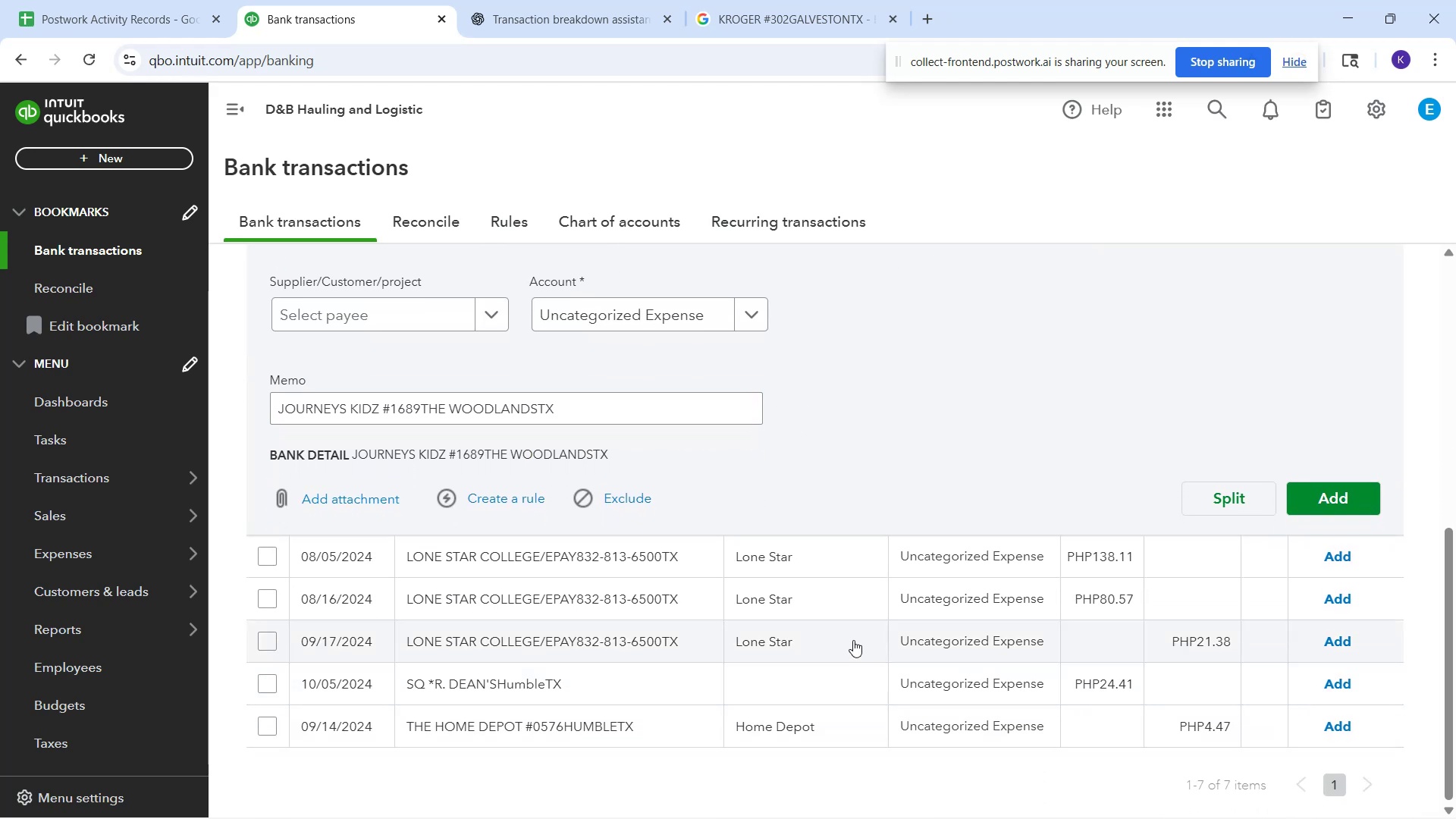 
left_click([853, 640])
 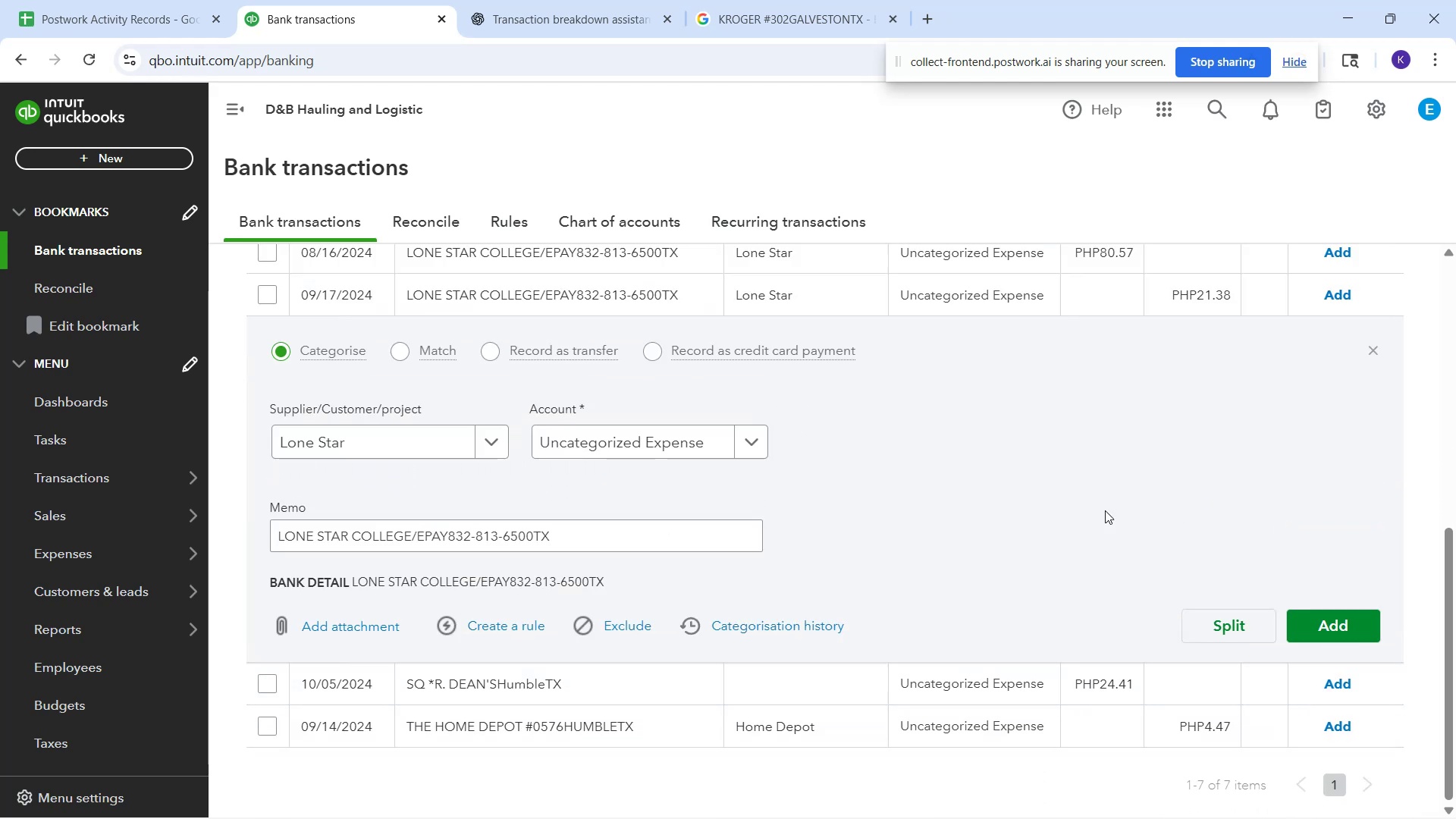 
scroll: coordinate [1073, 389], scroll_direction: up, amount: 4.0
 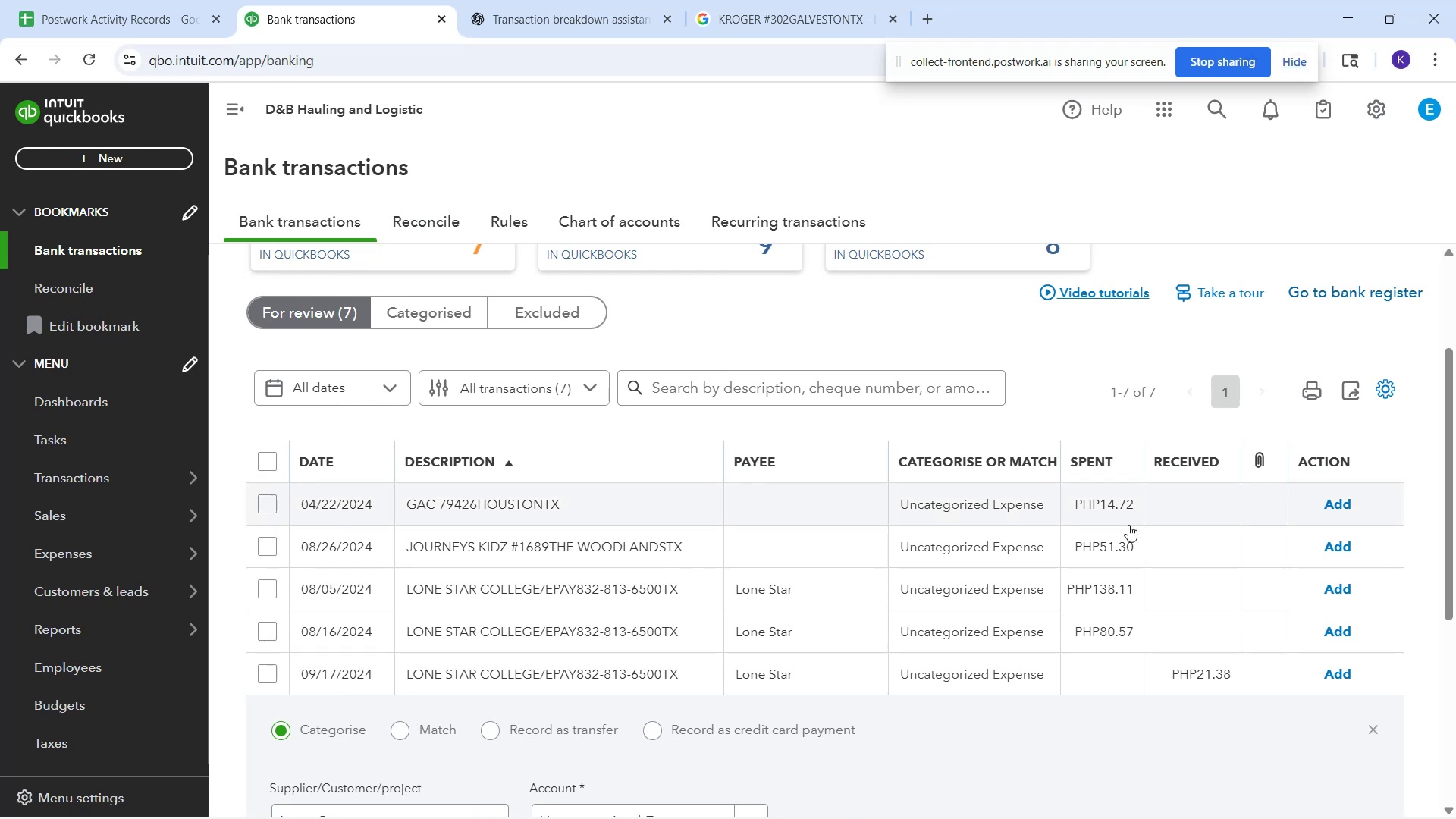 
scroll: coordinate [1134, 536], scroll_direction: down, amount: 2.0
 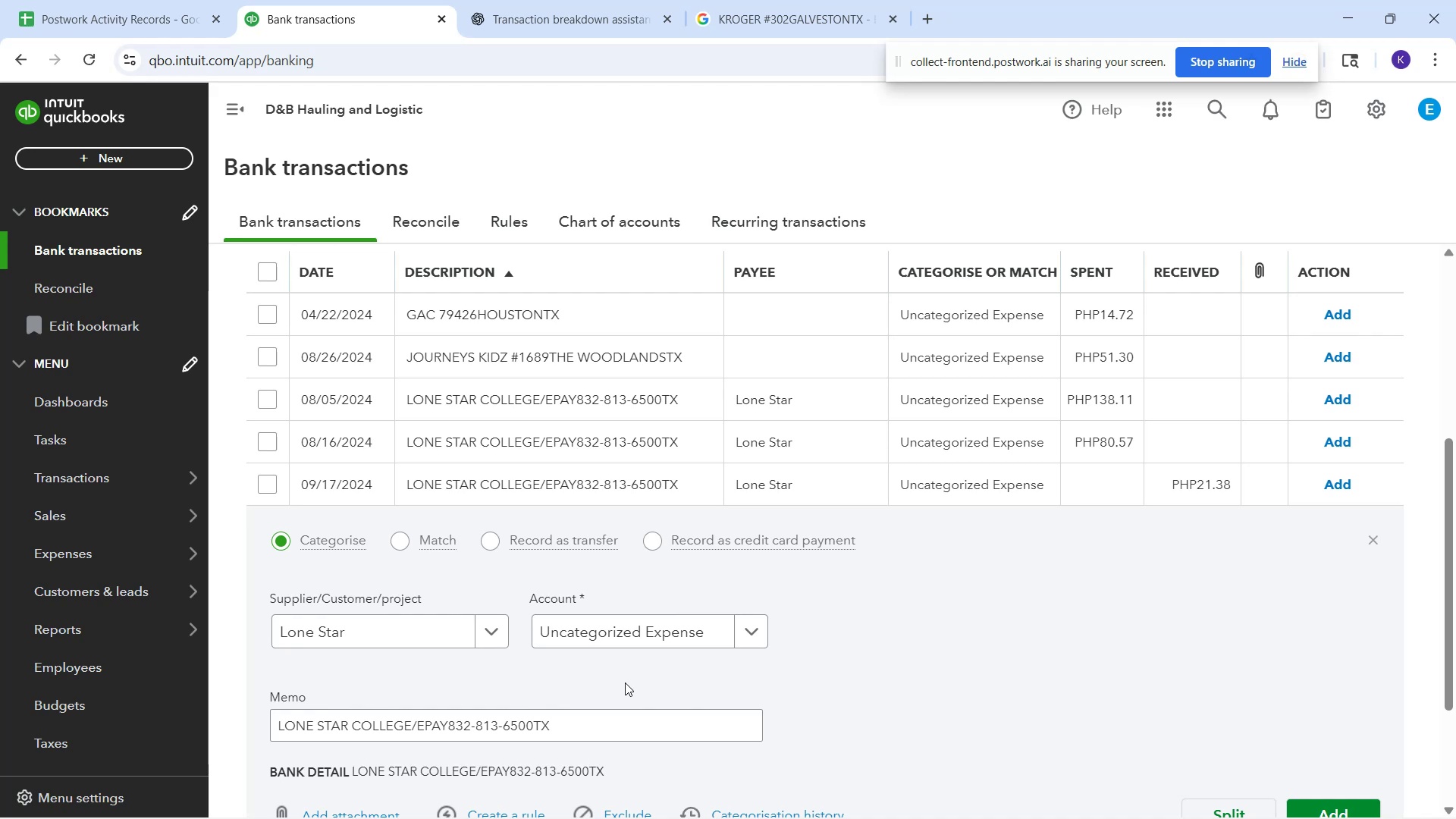 
wait(36.47)
 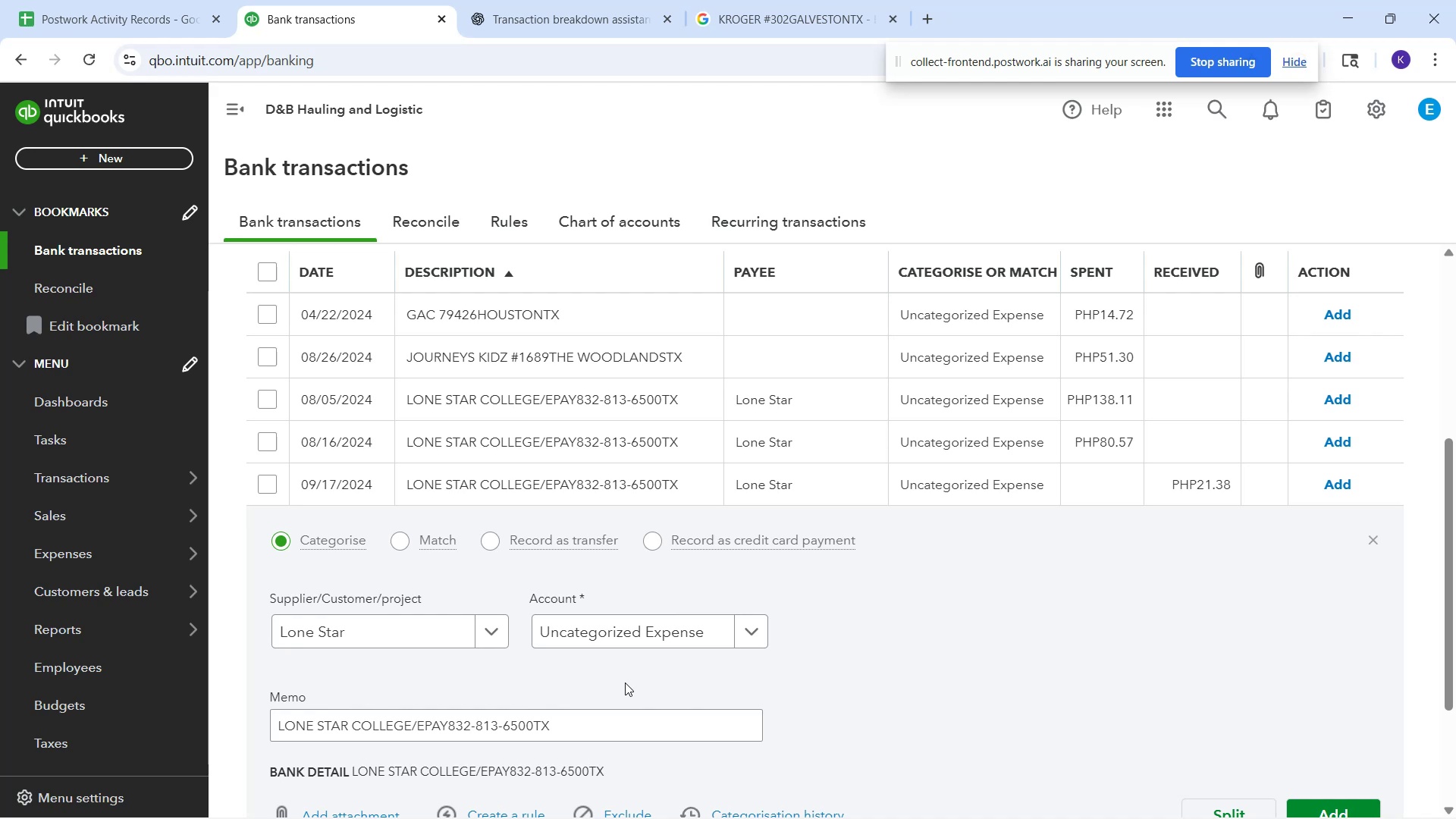 
scroll: coordinate [654, 510], scroll_direction: up, amount: 3.0
 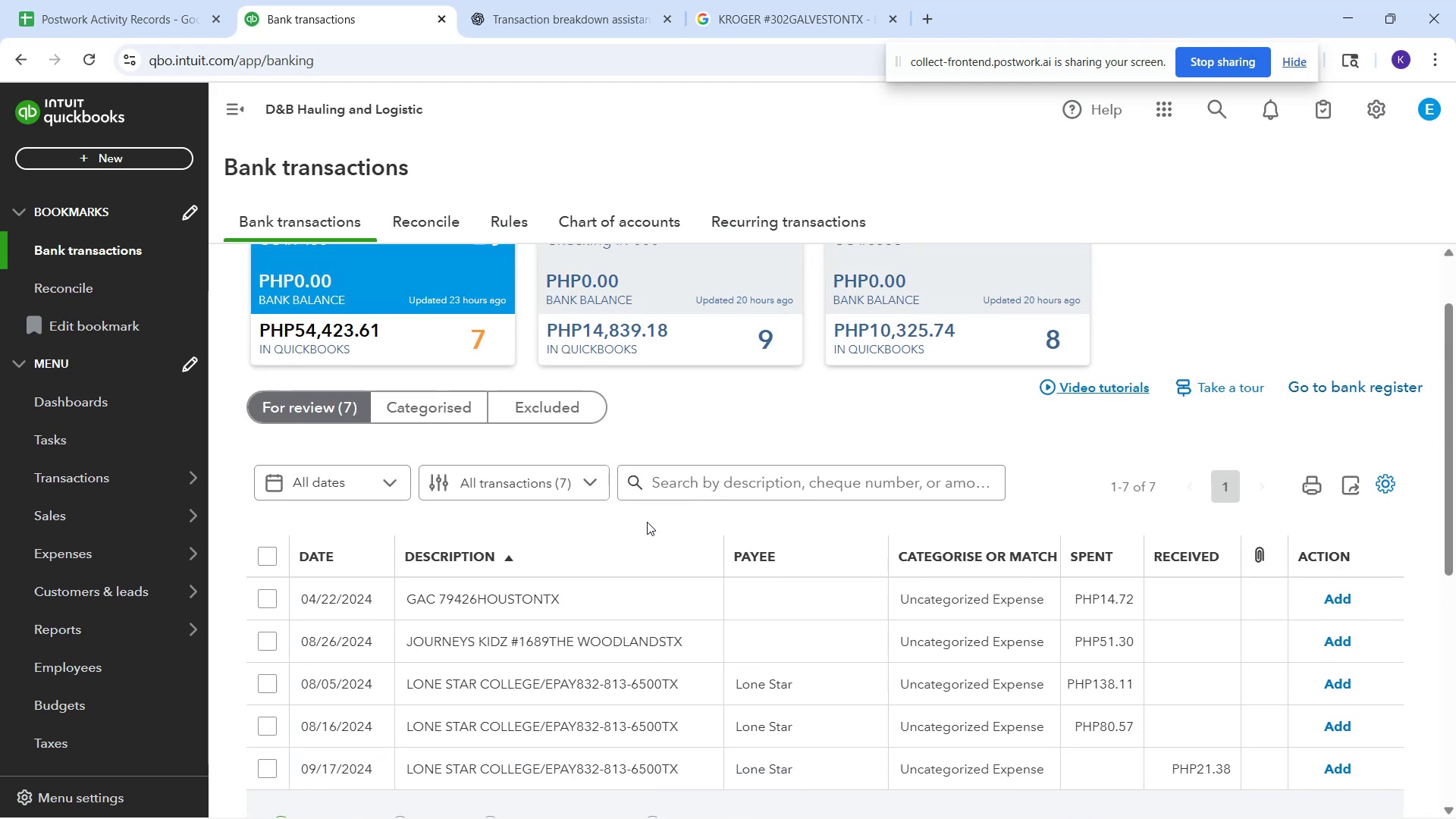 
scroll: coordinate [652, 560], scroll_direction: down, amount: 2.0
 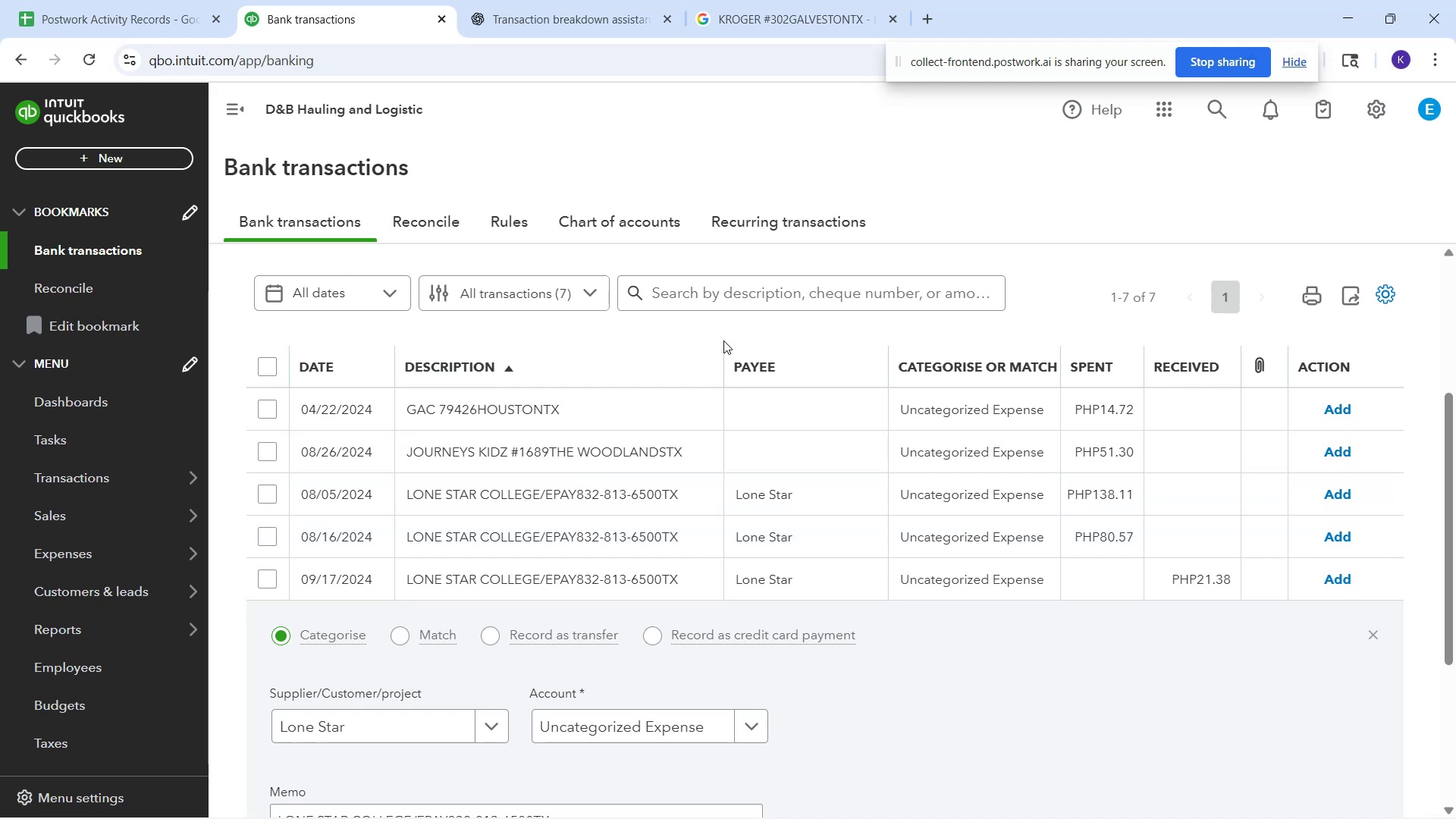 
wait(12.16)
 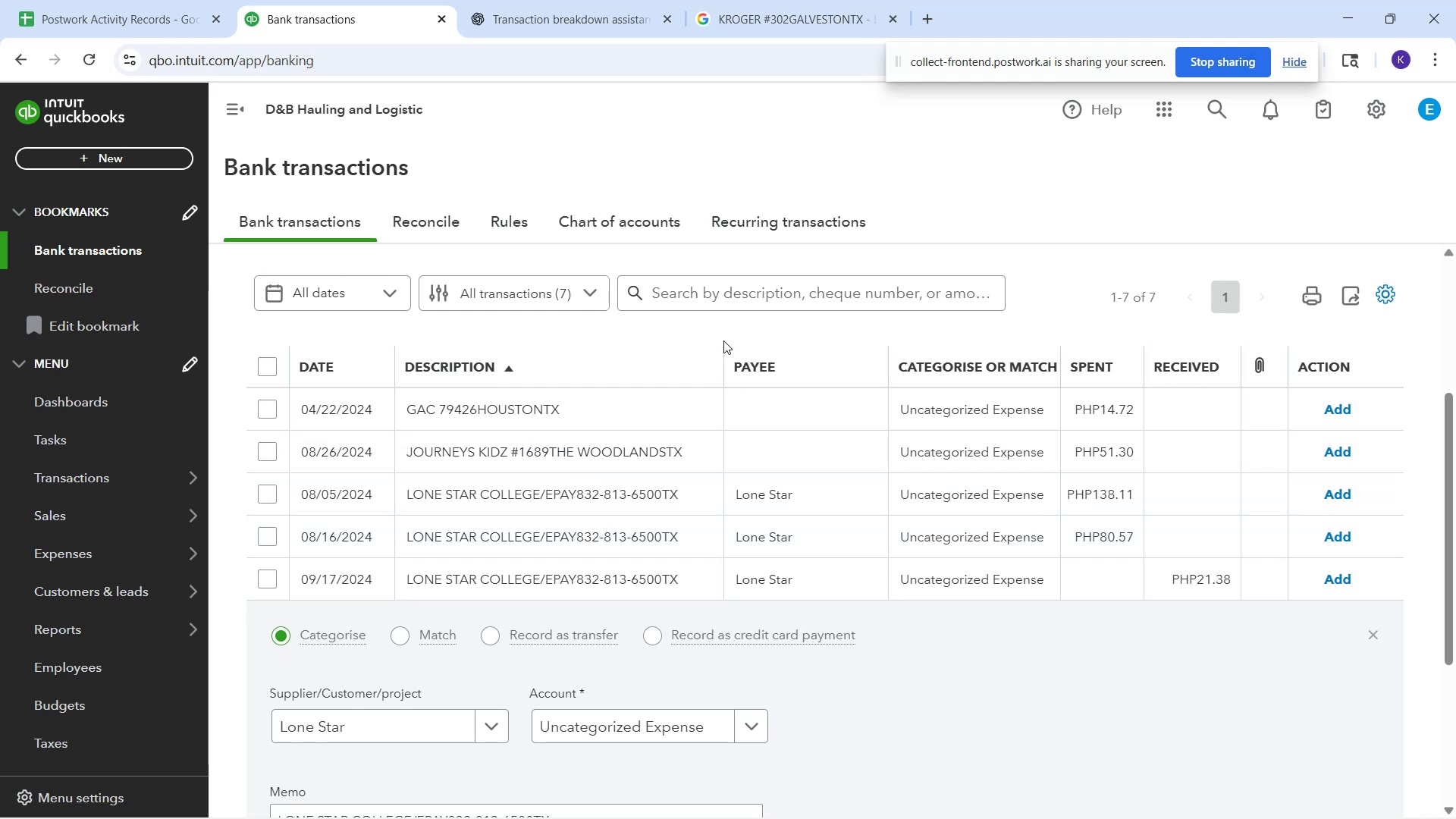 
left_click([454, 598])
 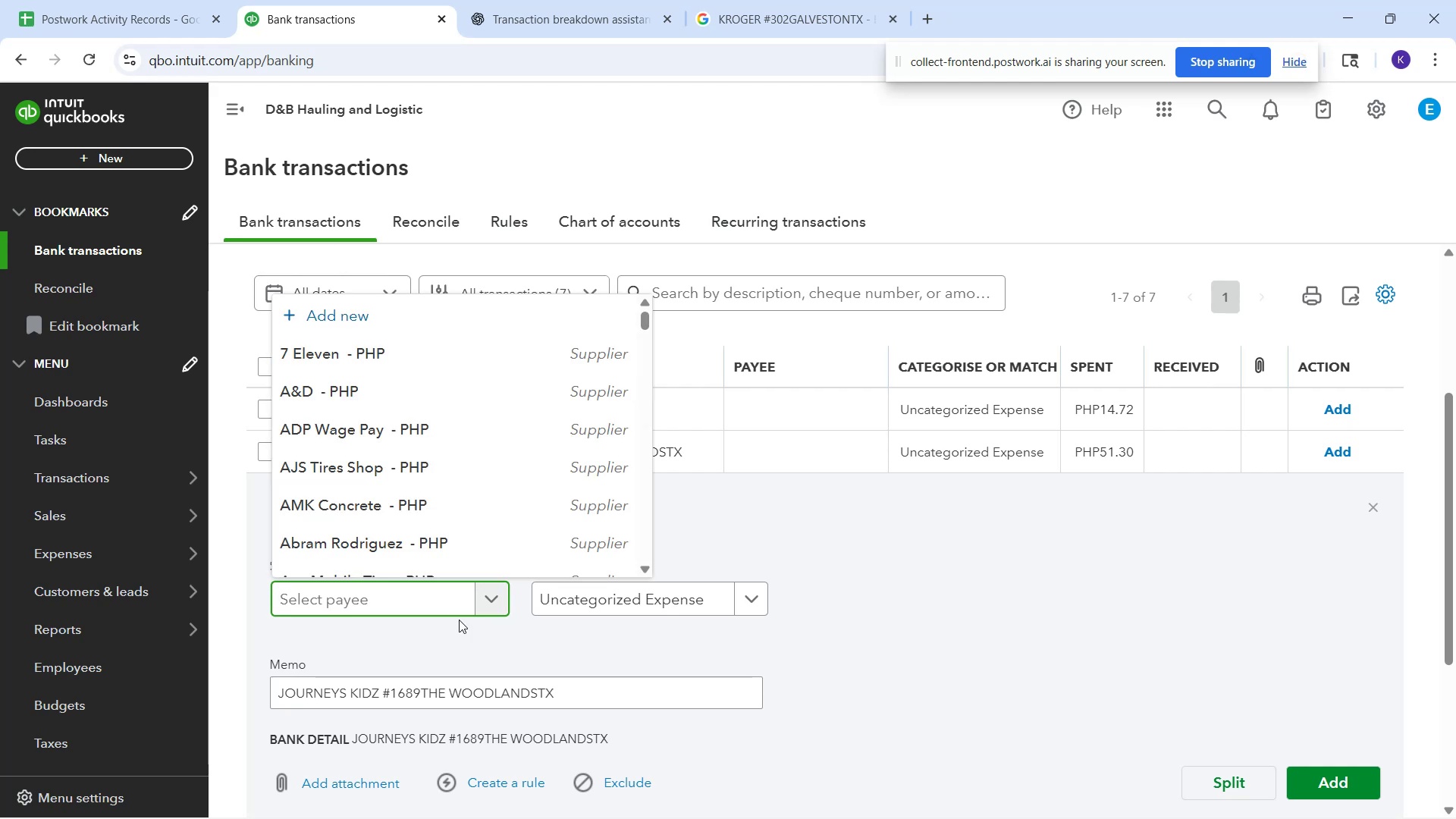 
type(Journeys )
 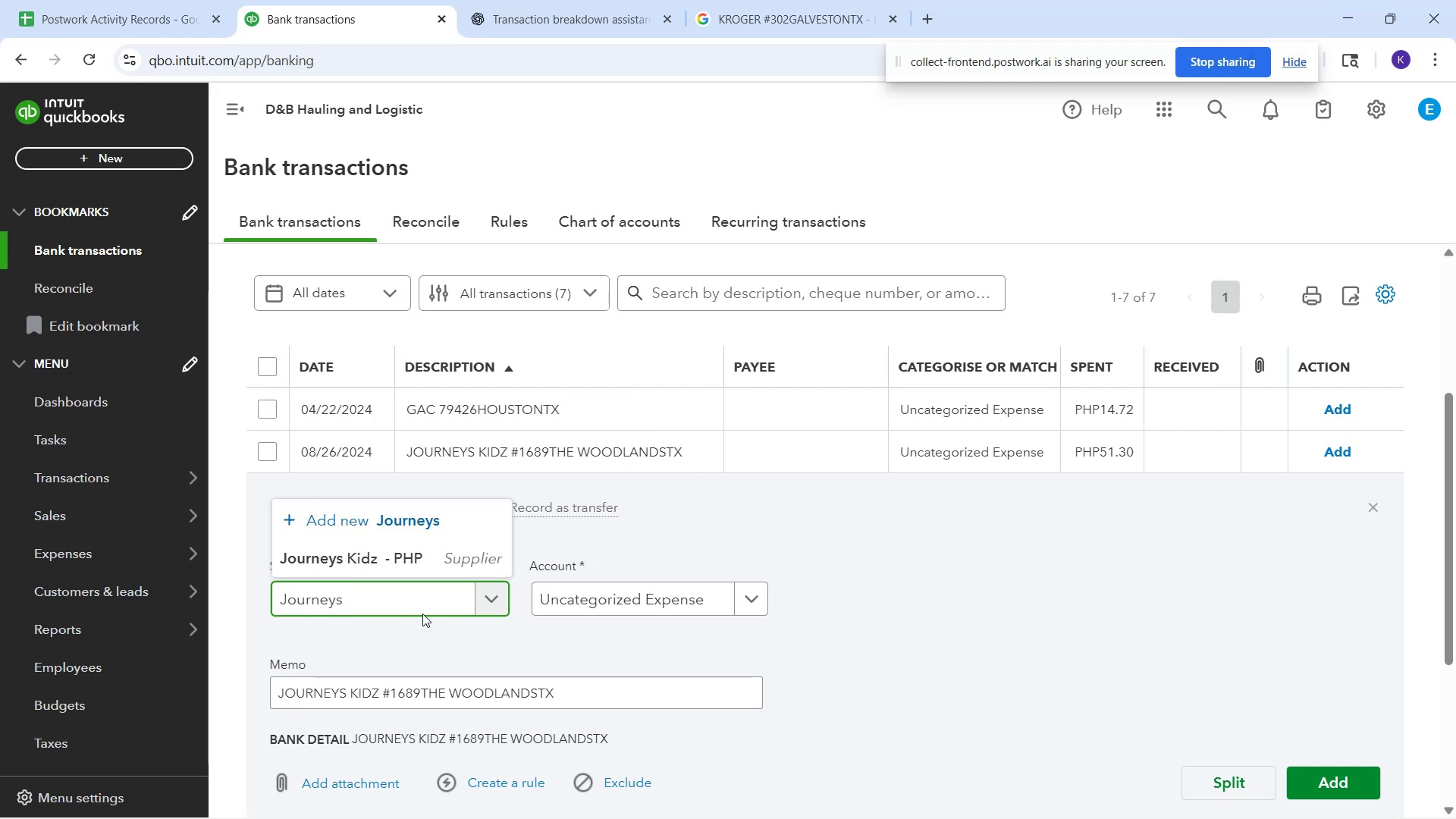 
left_click([425, 571])
 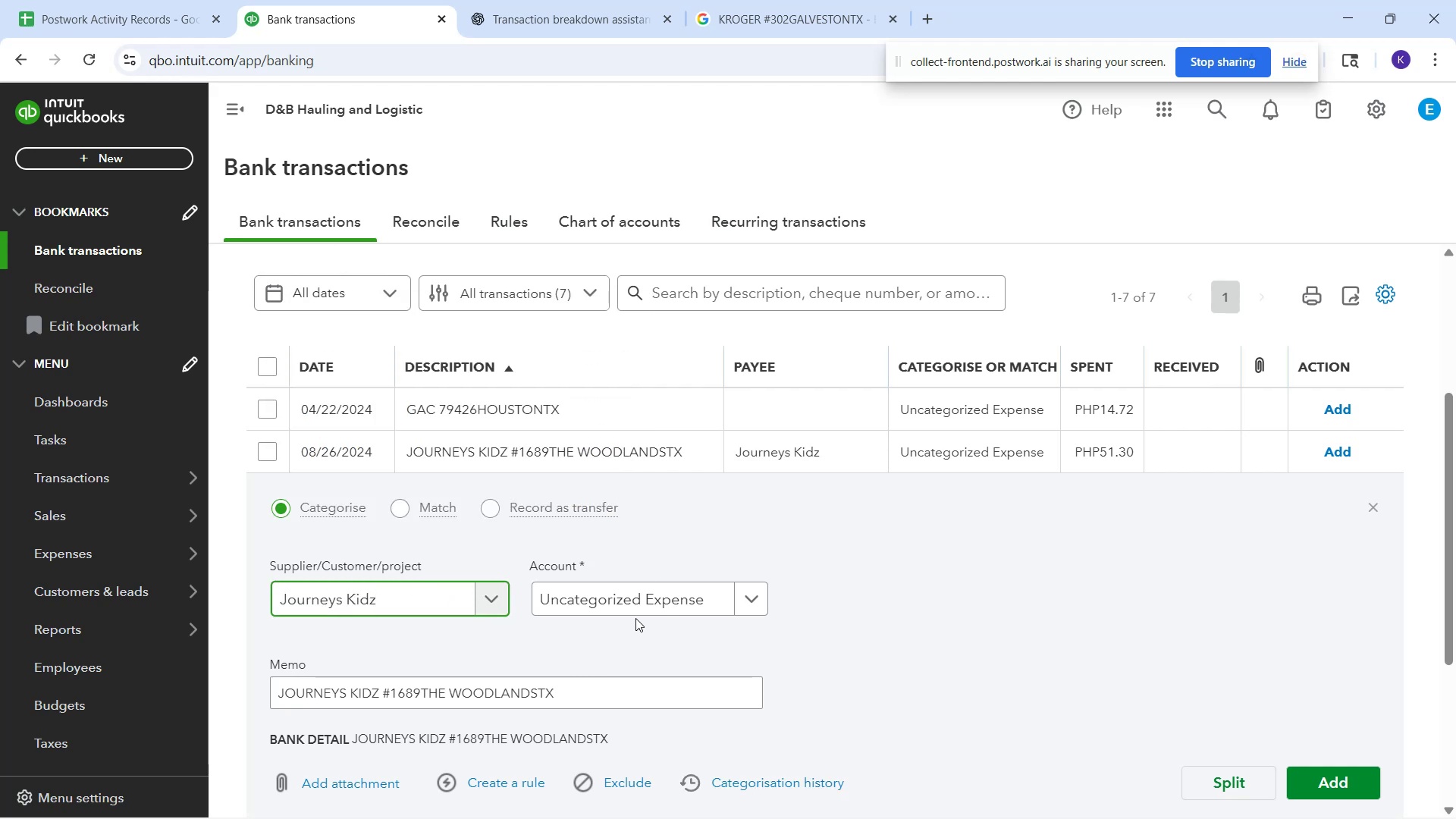 
left_click([640, 608])
 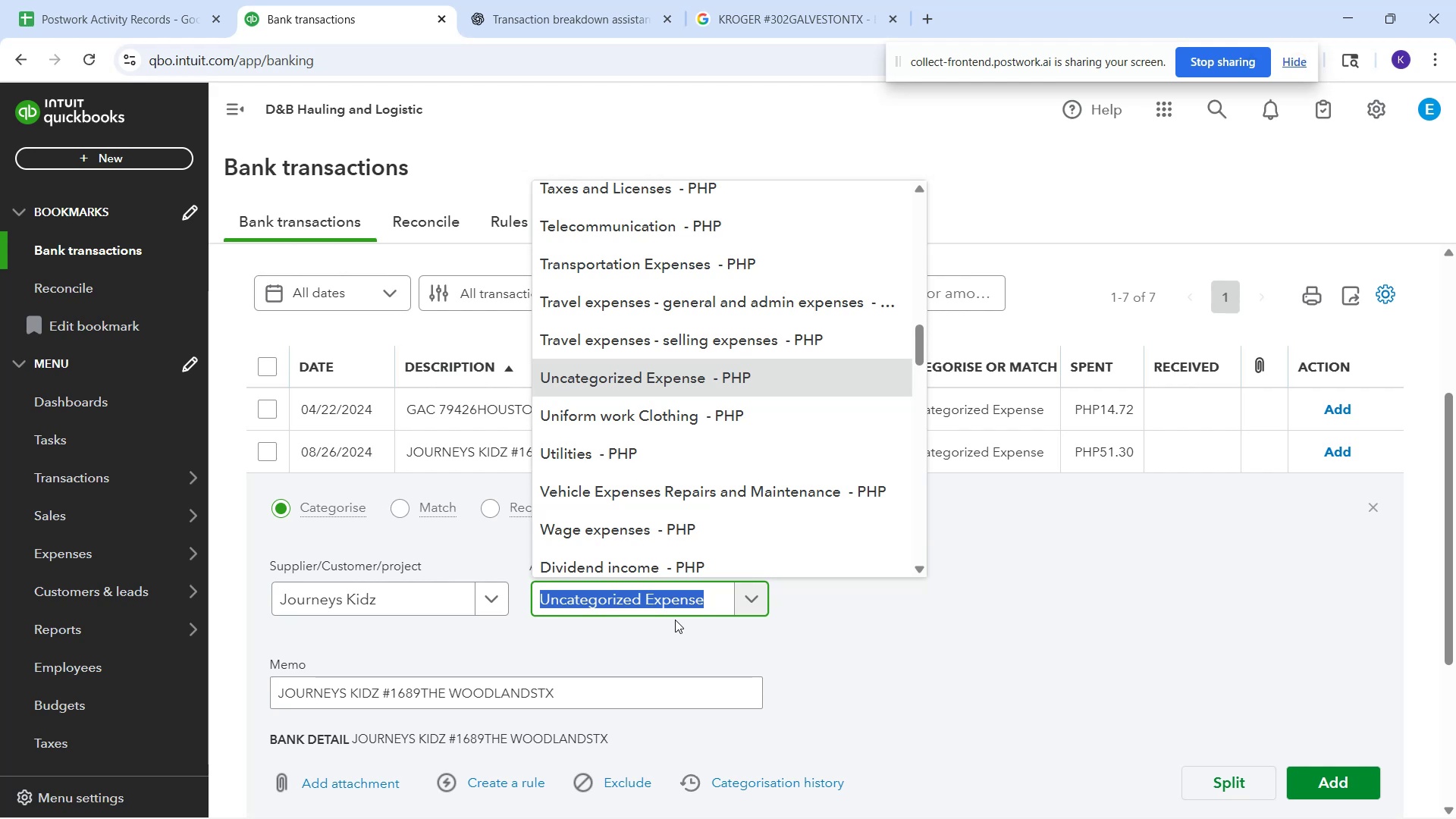 
type(supp)
 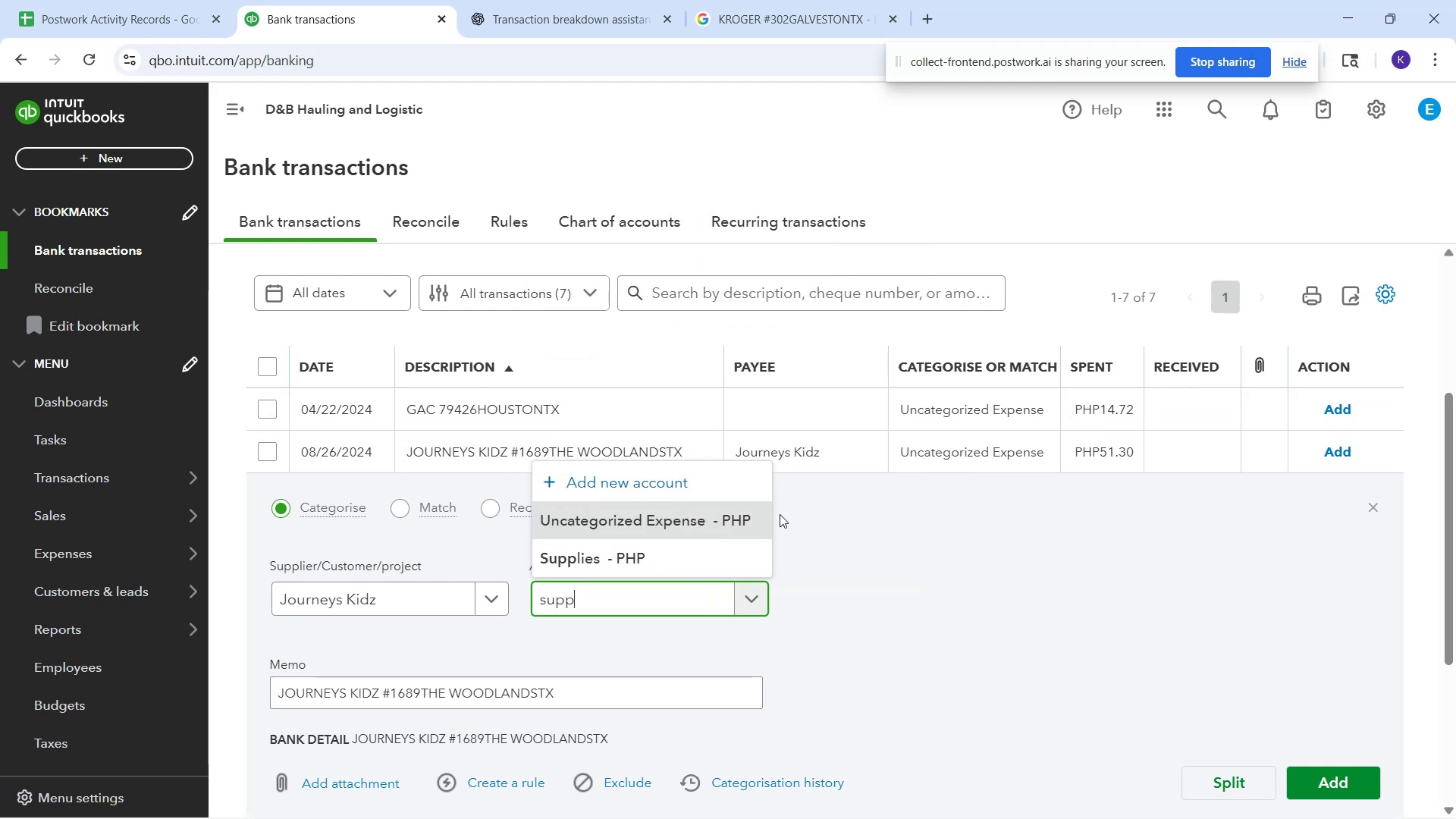 
left_click([723, 548])
 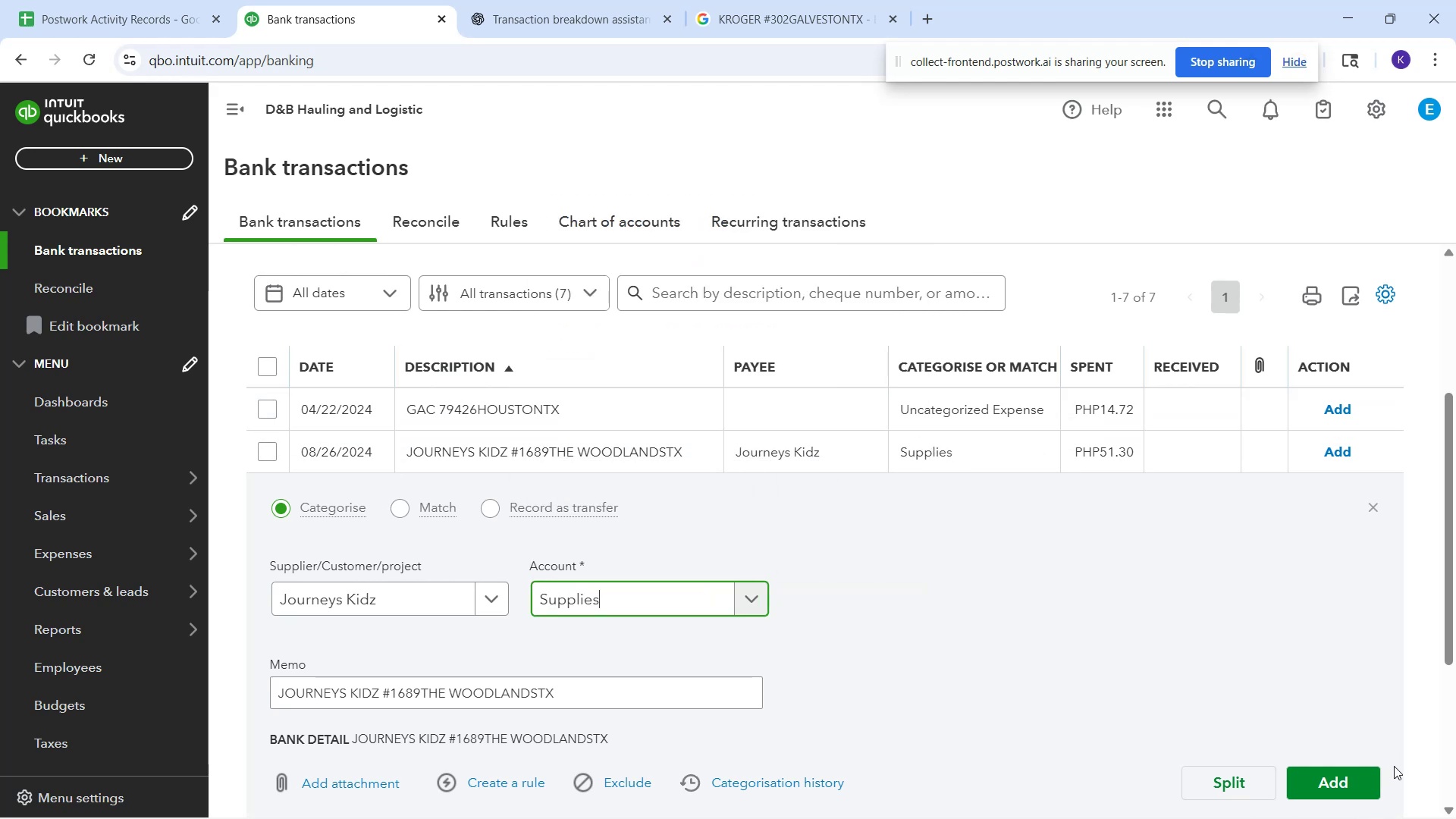 
left_click([1367, 780])
 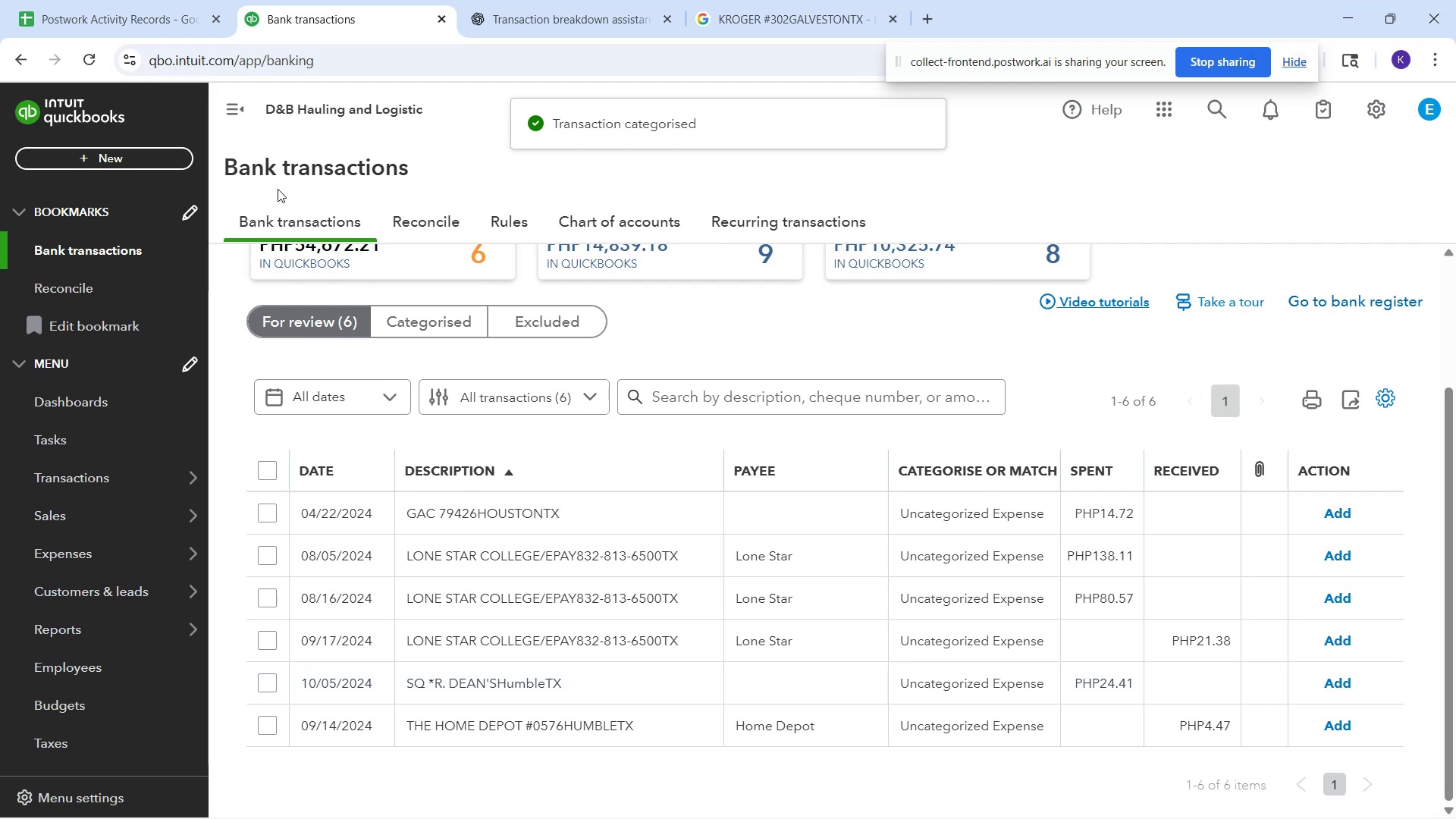 
wait(6.43)
 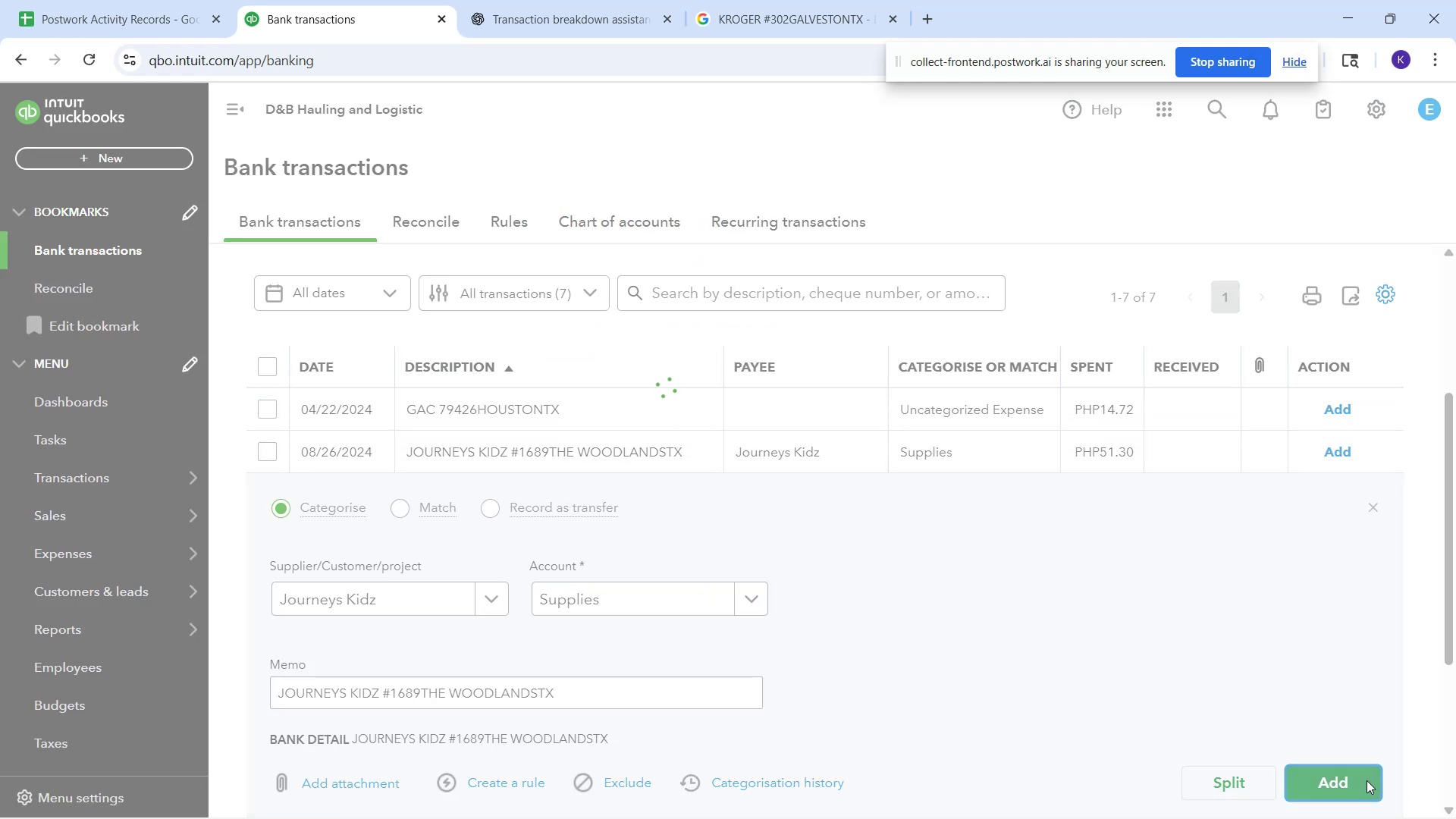 
left_click([96, 56])
 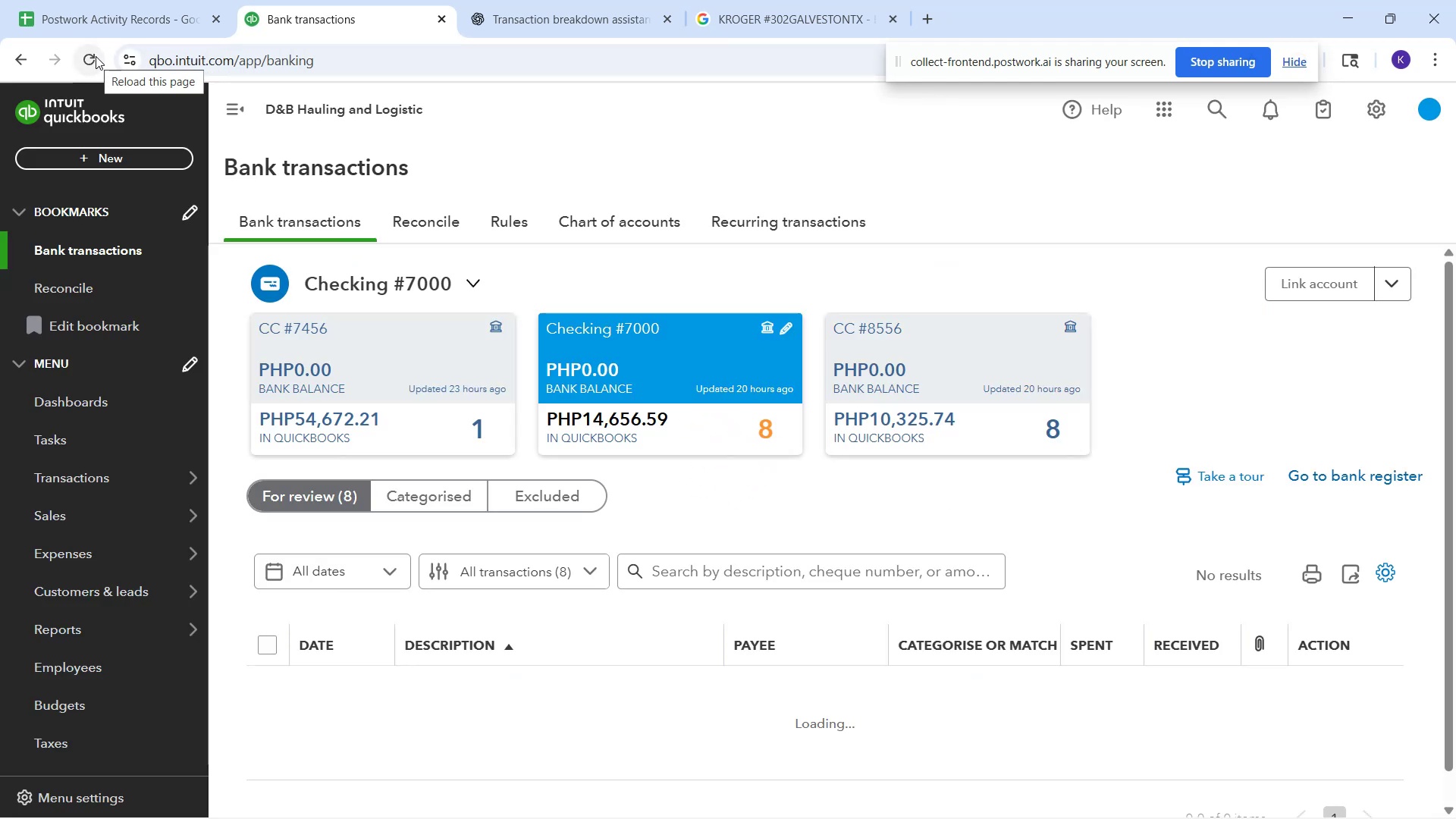 
wait(11.66)
 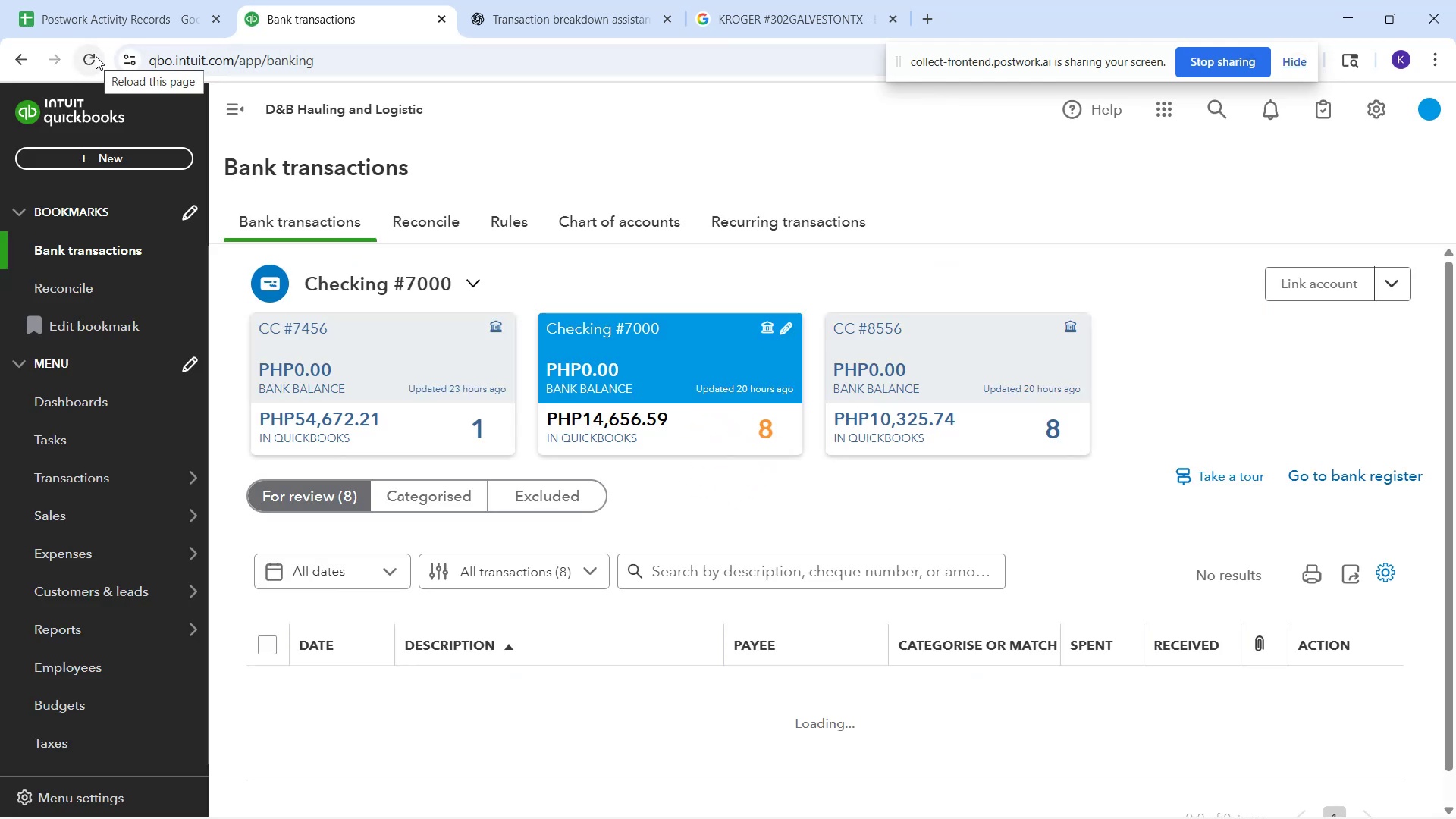 
left_click([394, 447])
 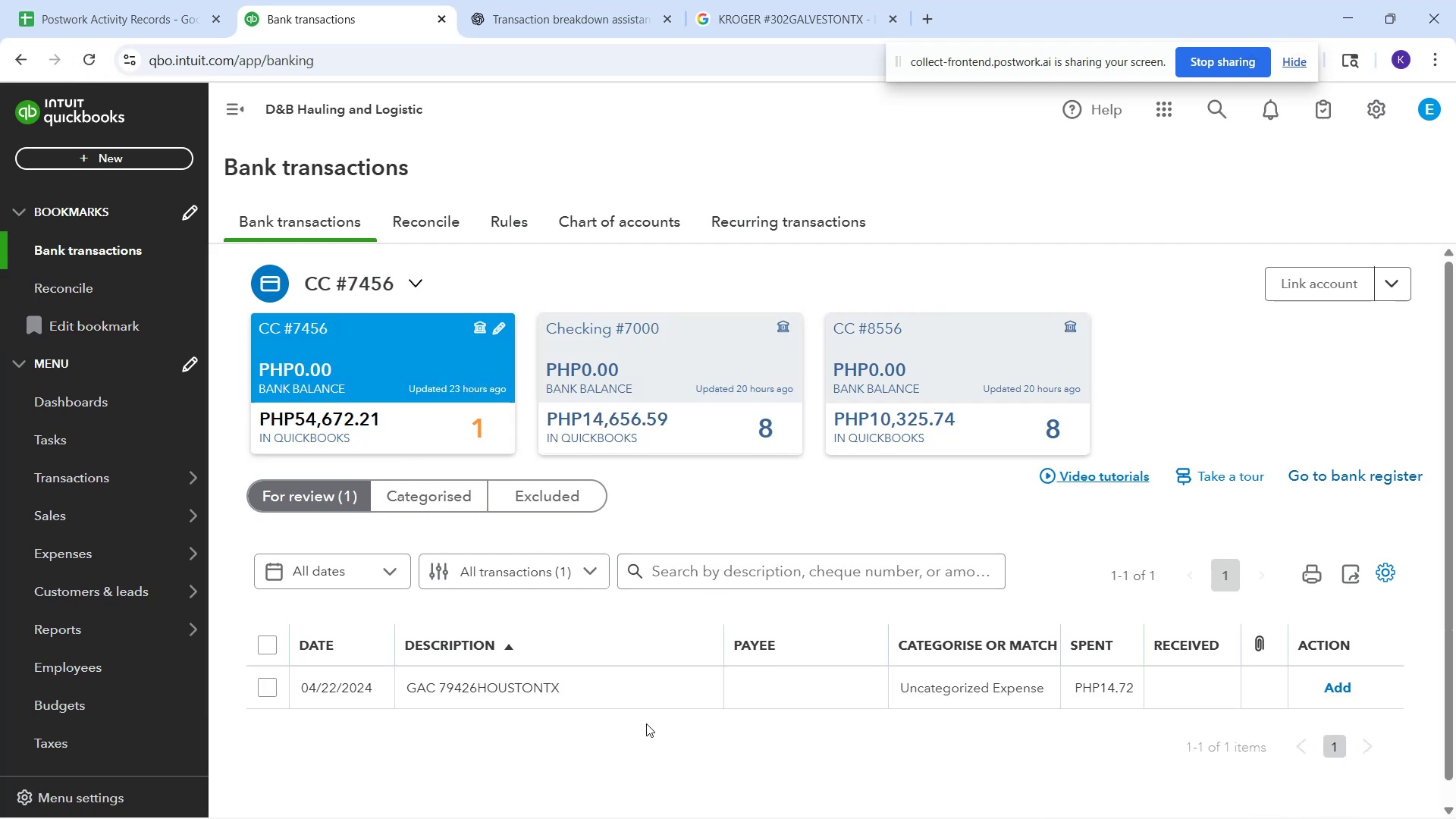 
left_click([614, 701])
 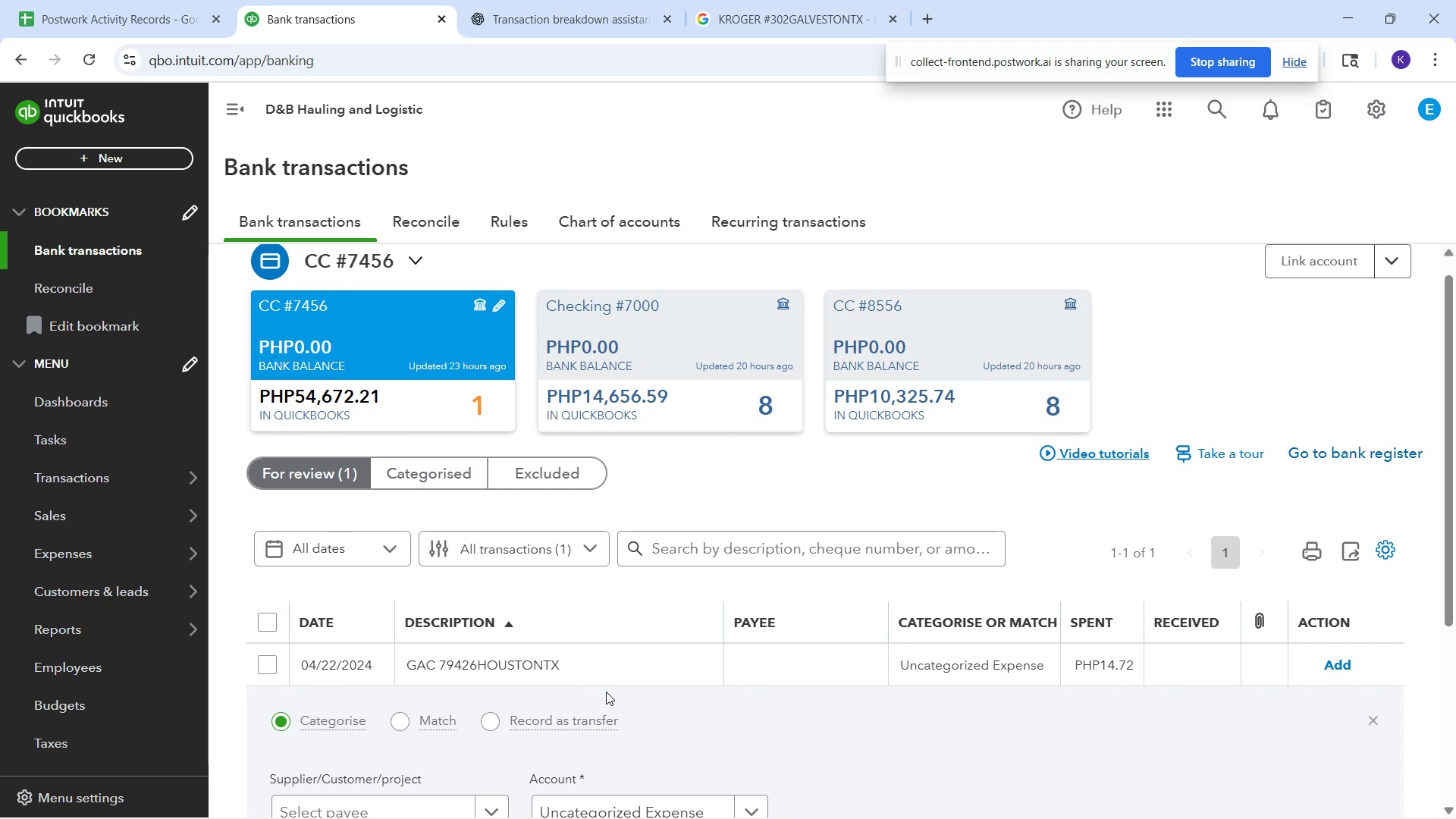 
wait(30.92)
 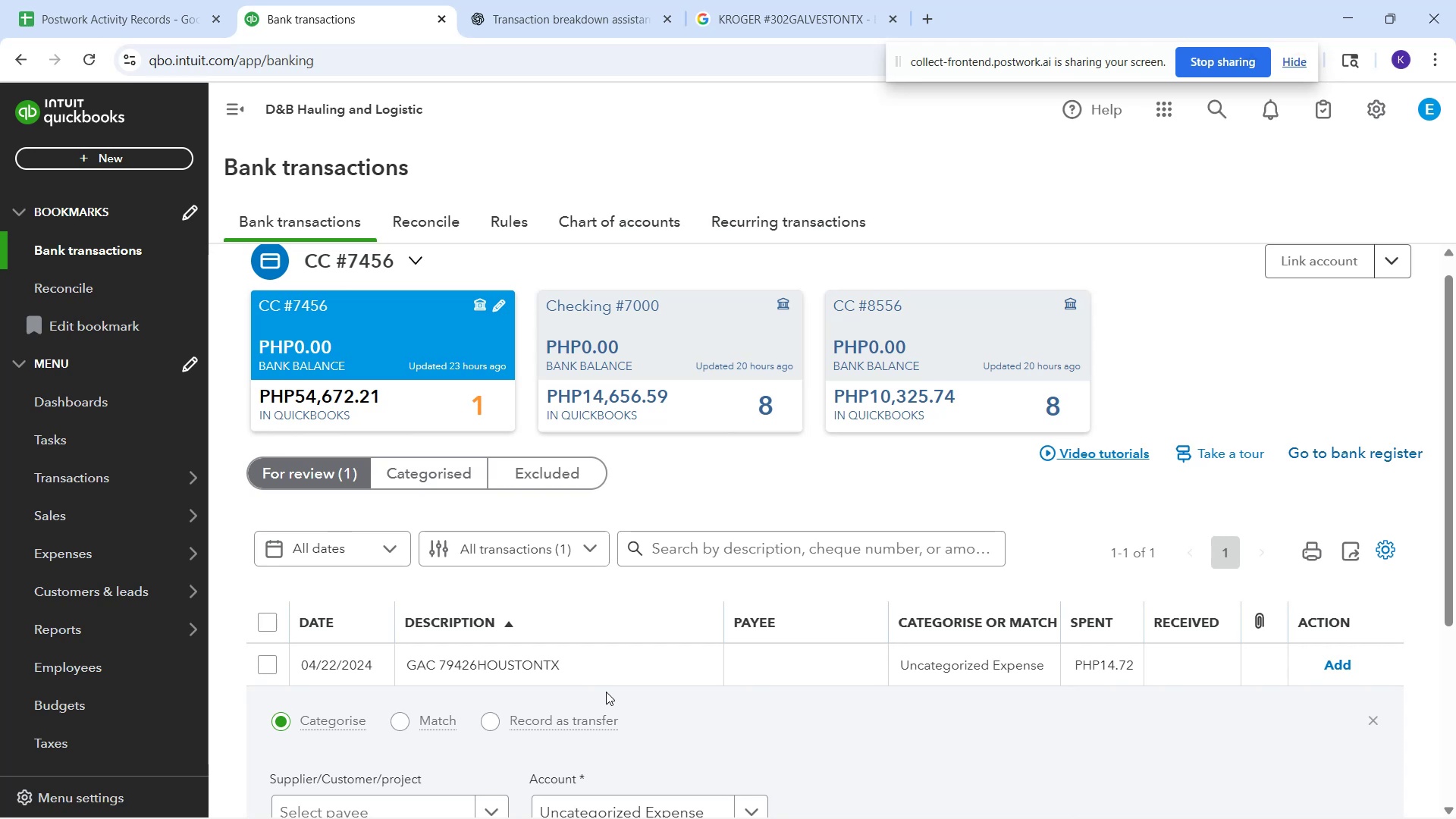 
left_click_drag(start_coordinate=[480, 130], to_coordinate=[33, 169])
 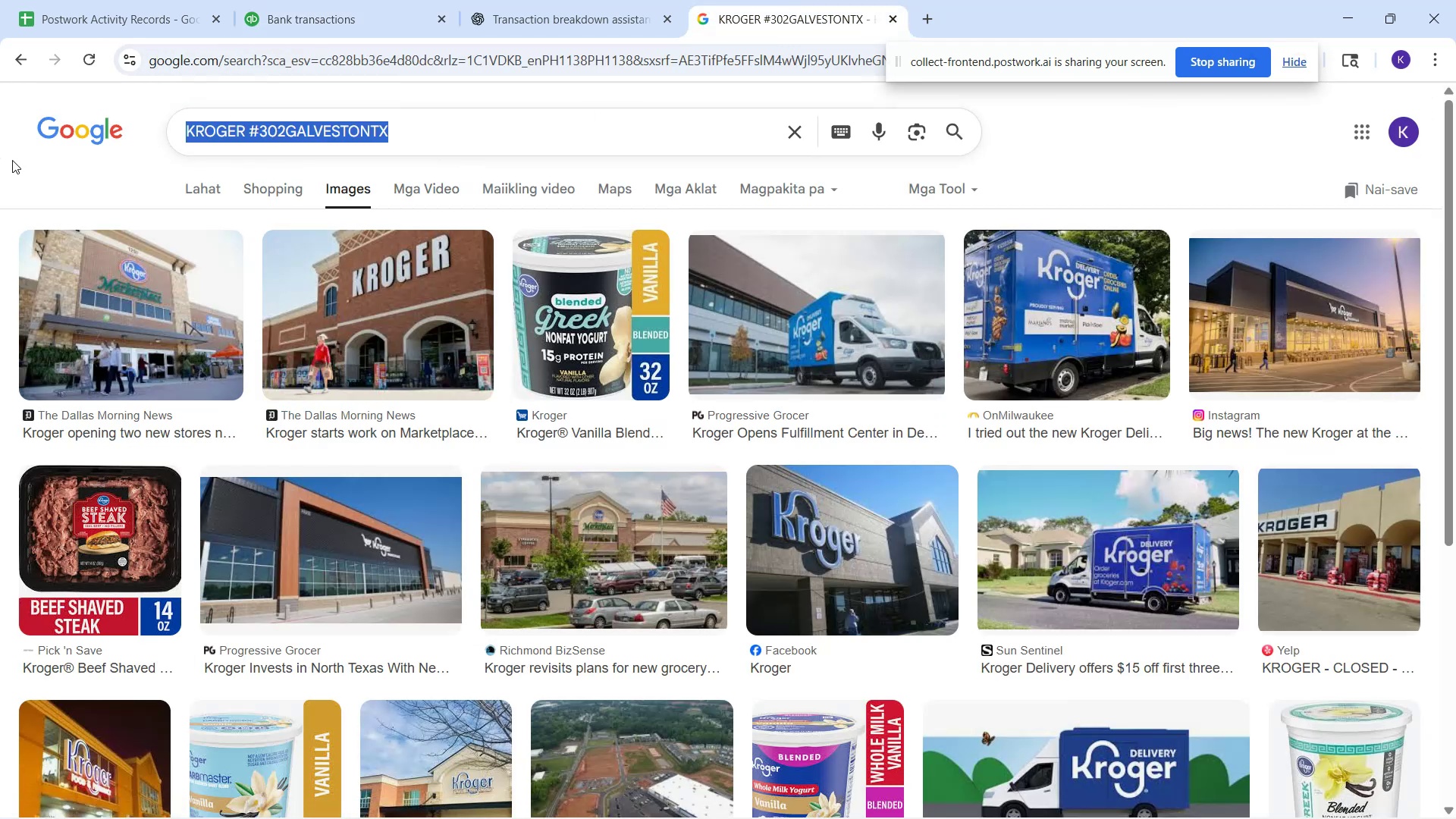 
type(gac)
 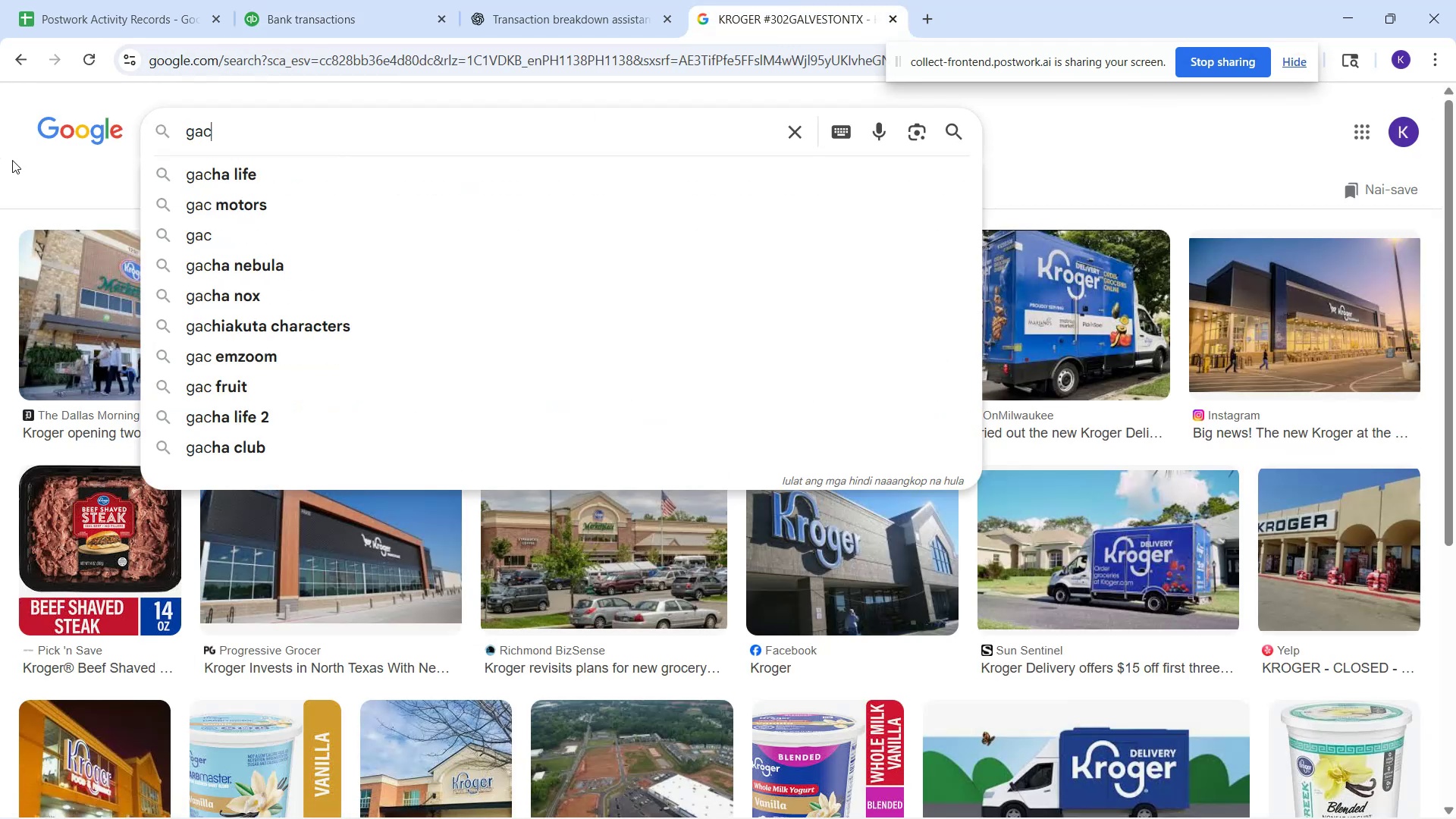 
key(Enter)
 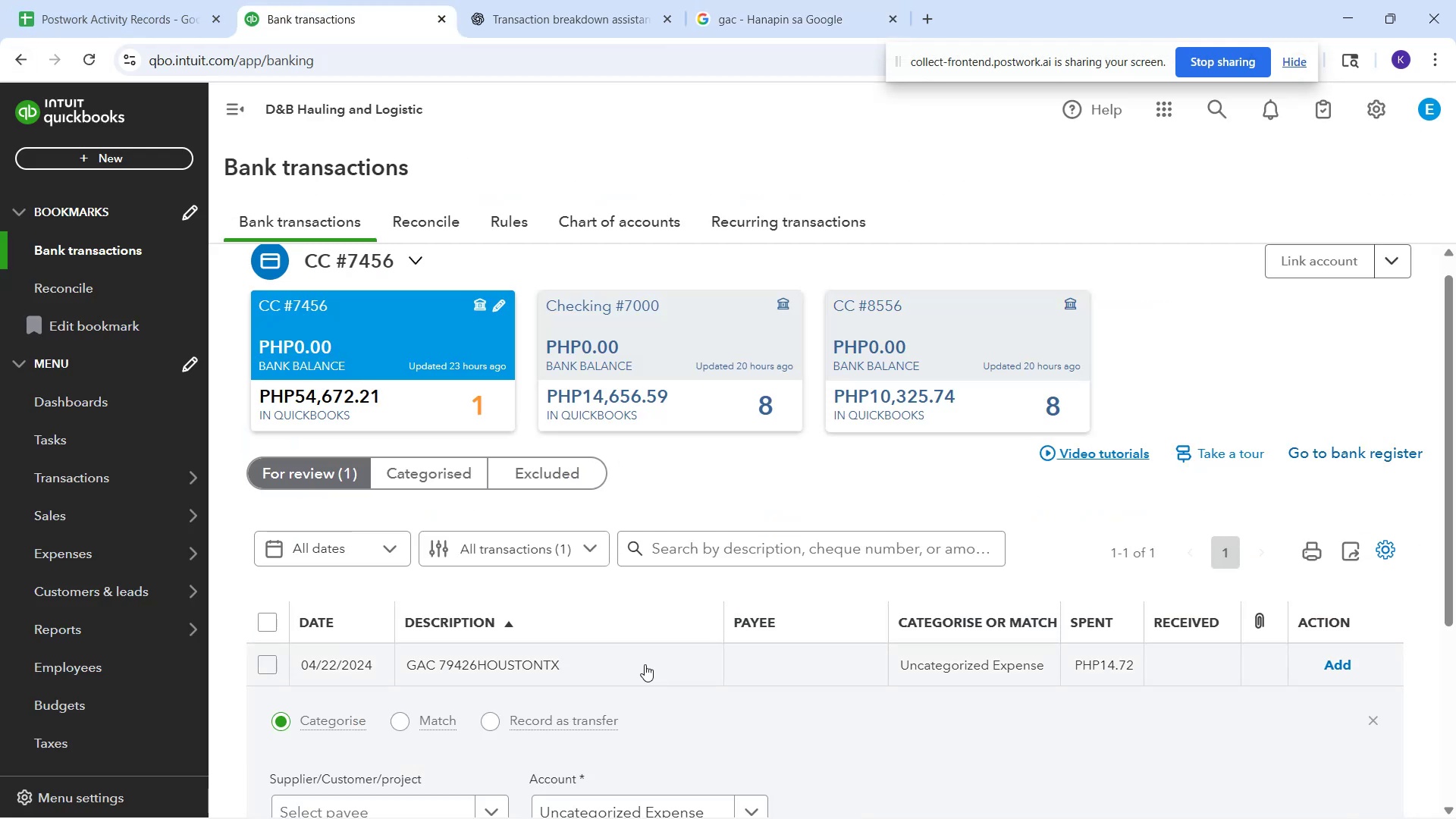 
scroll: coordinate [512, 688], scroll_direction: down, amount: 2.0
 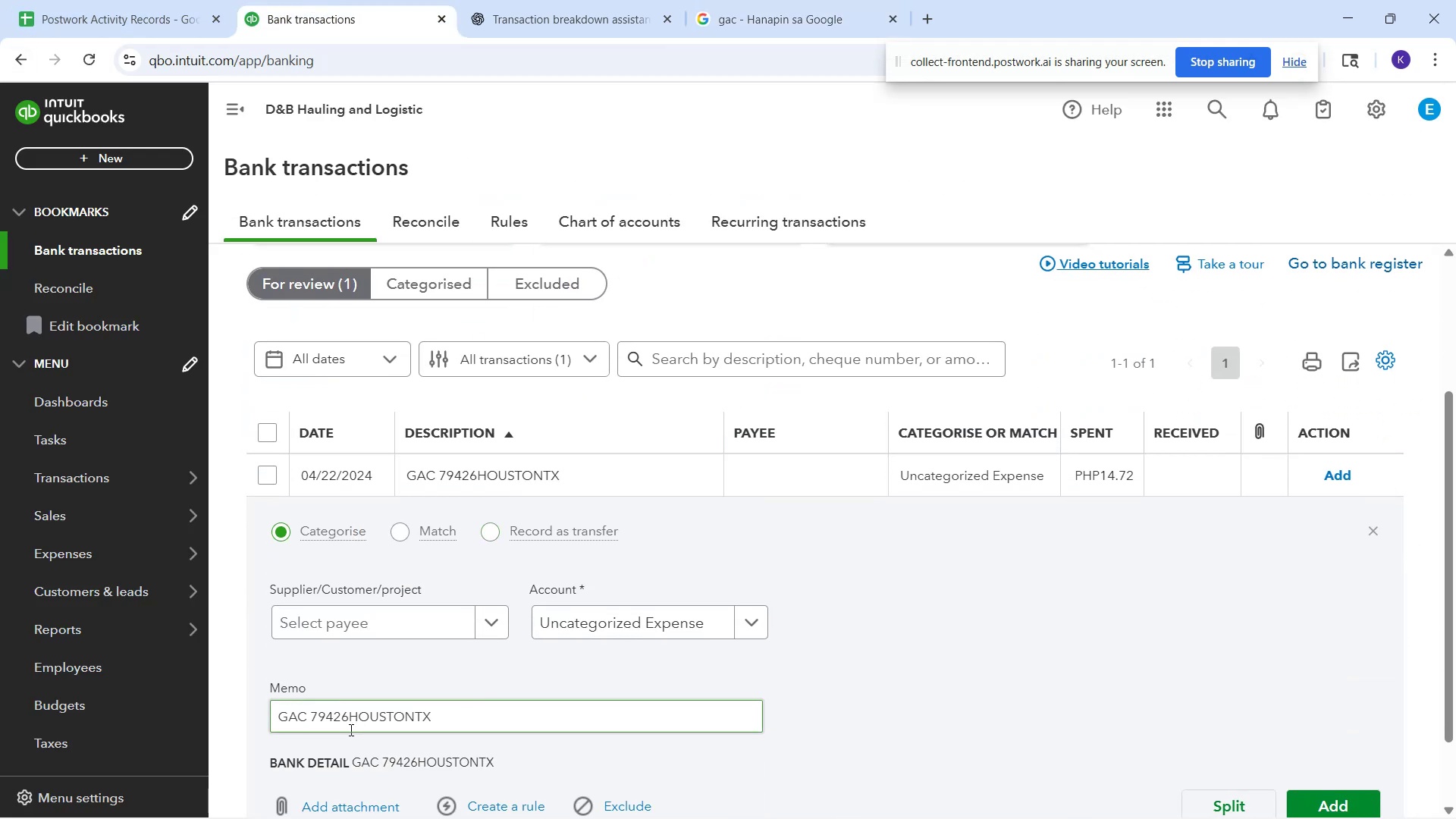 
left_click_drag(start_coordinate=[451, 719], to_coordinate=[234, 717])
 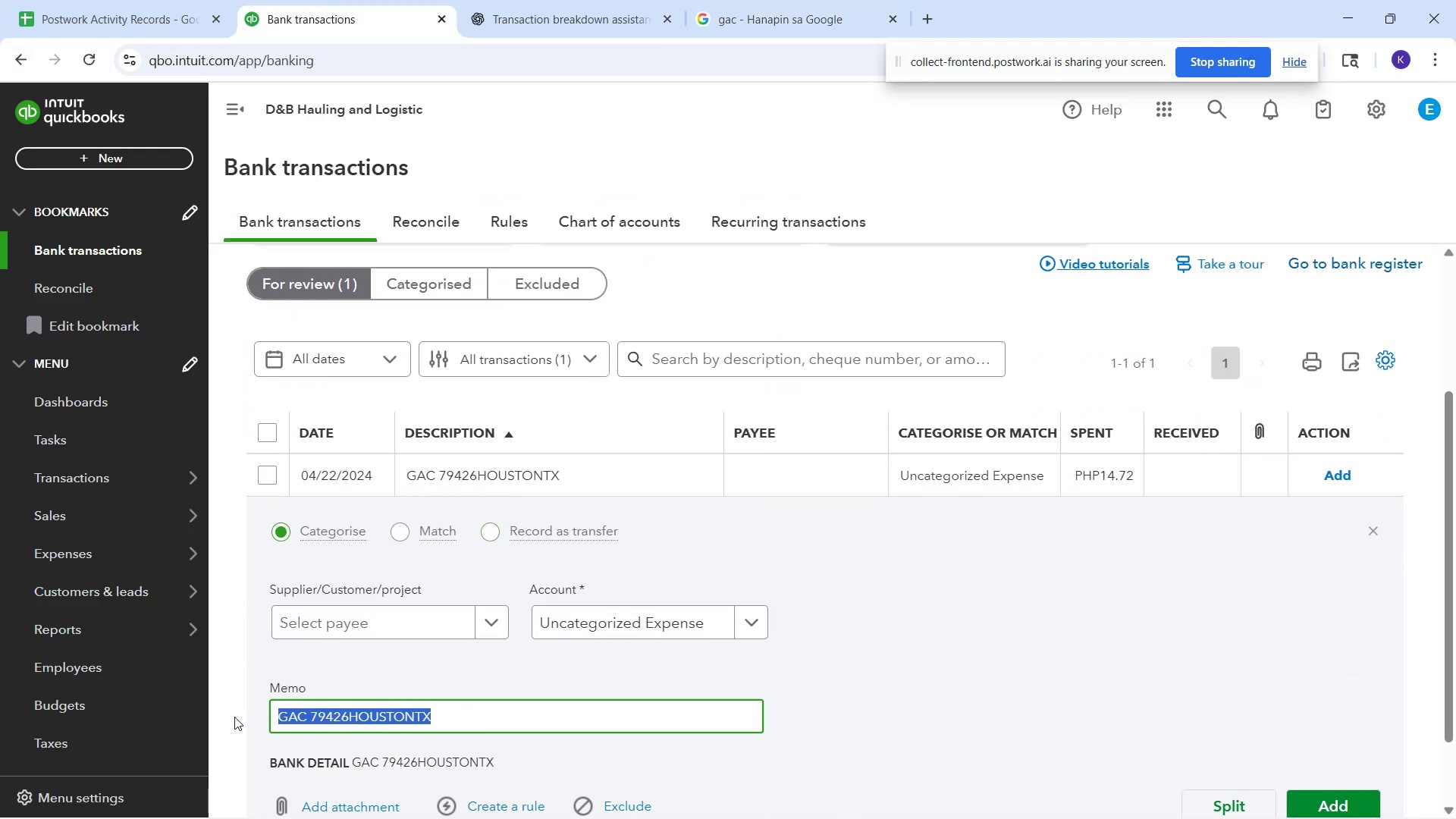 
key(Control+C)
 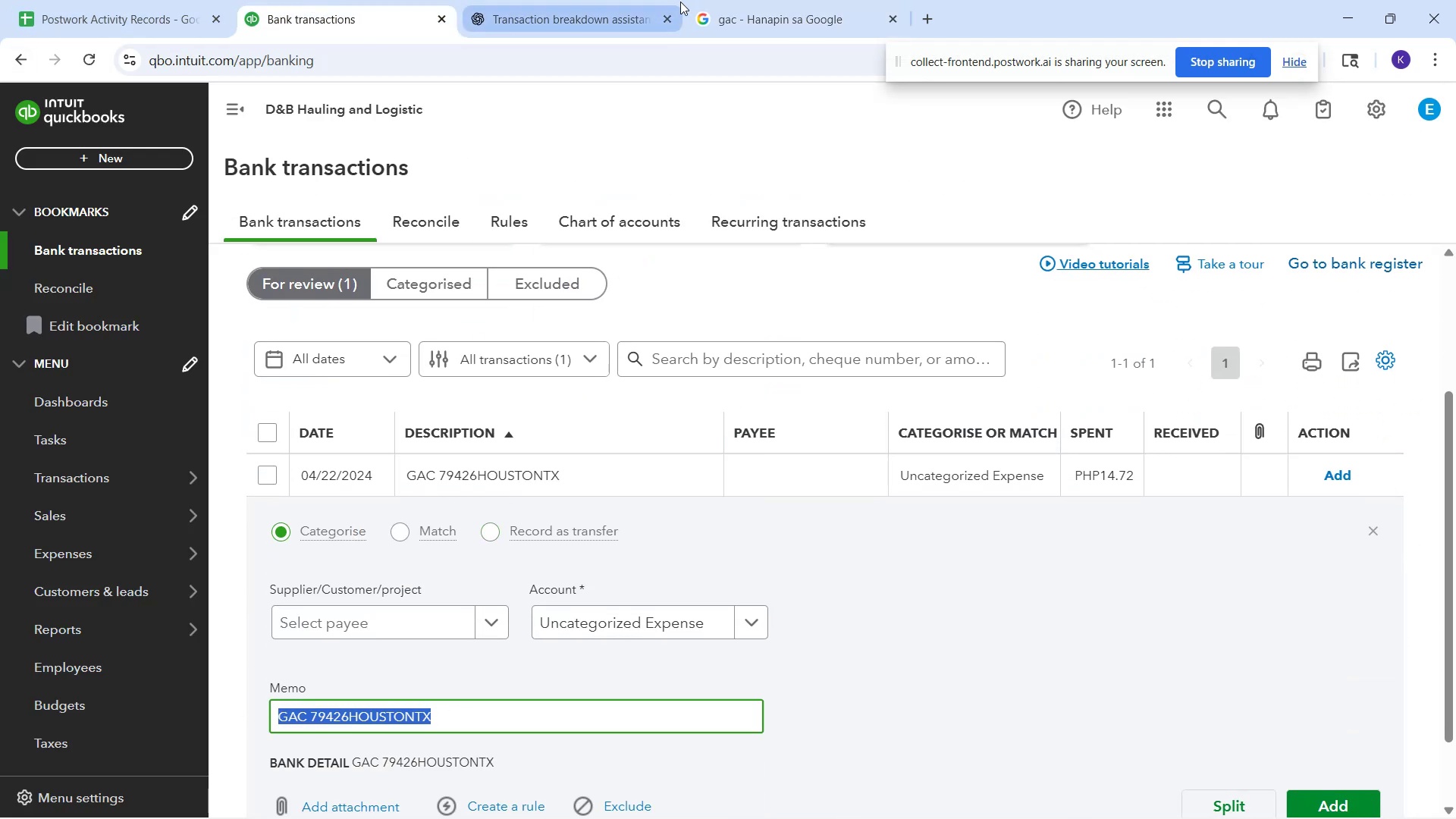 
left_click([737, 9])
 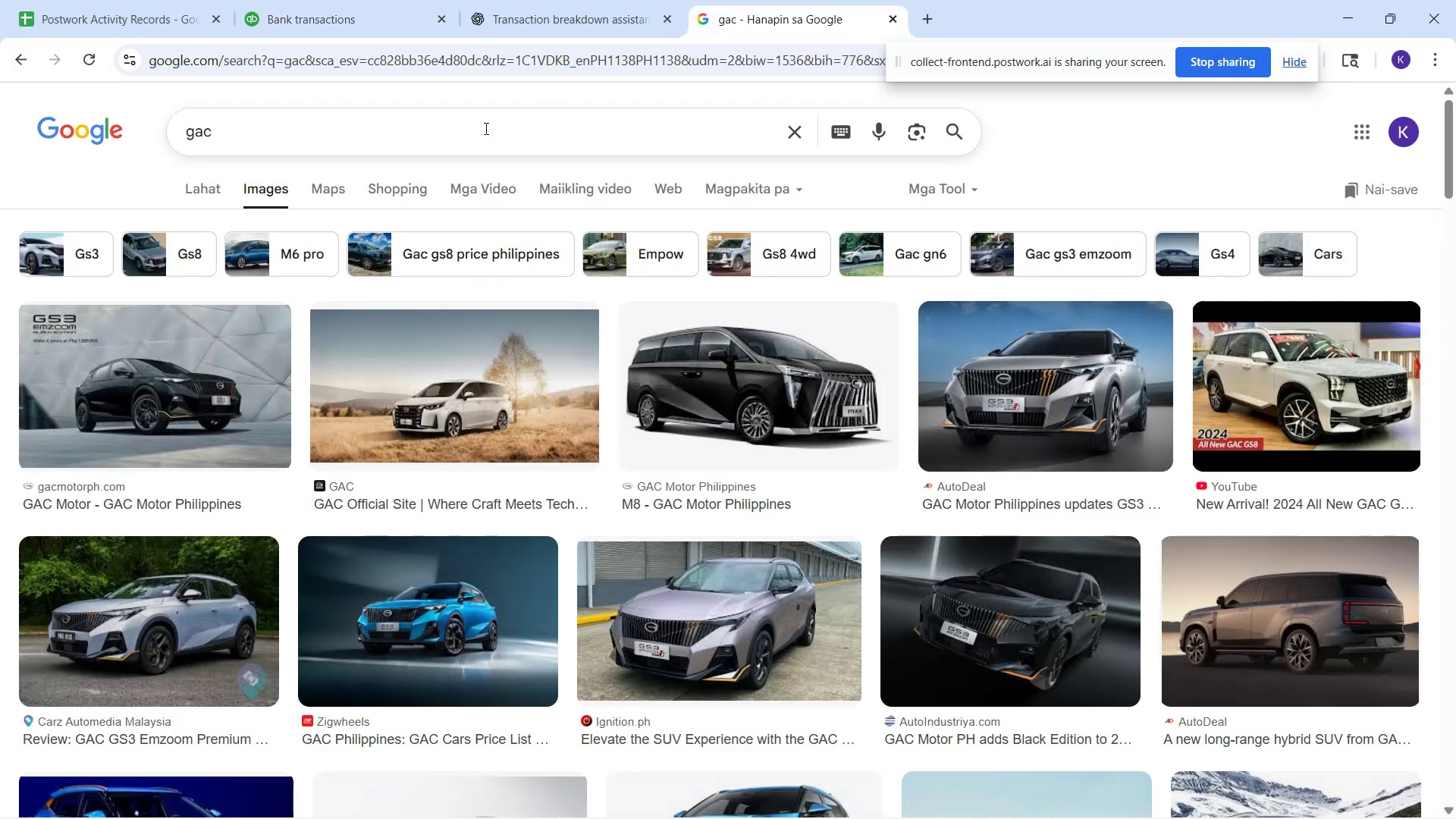 
left_click_drag(start_coordinate=[471, 143], to_coordinate=[147, 125])
 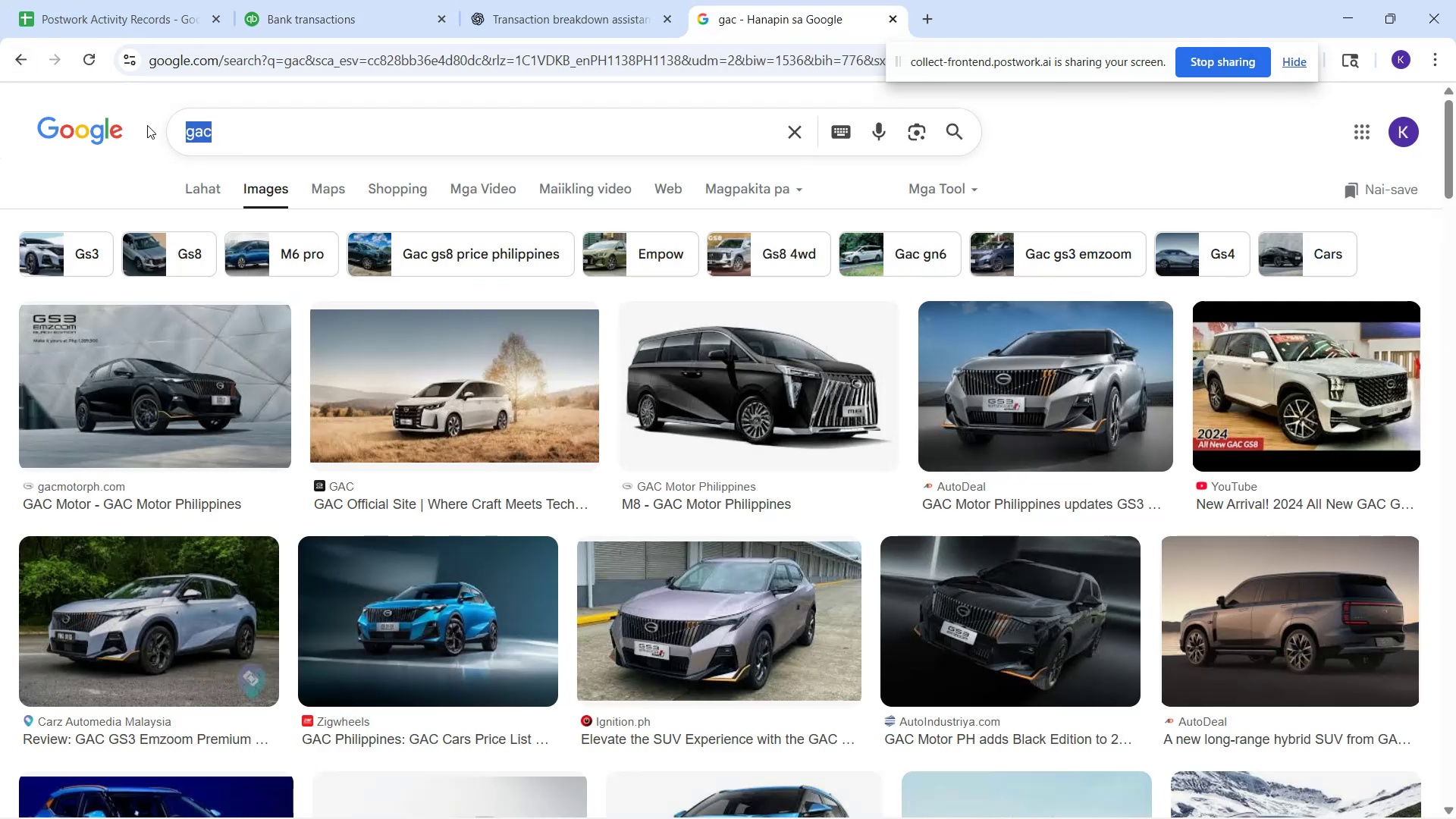 
key(Control+V)
 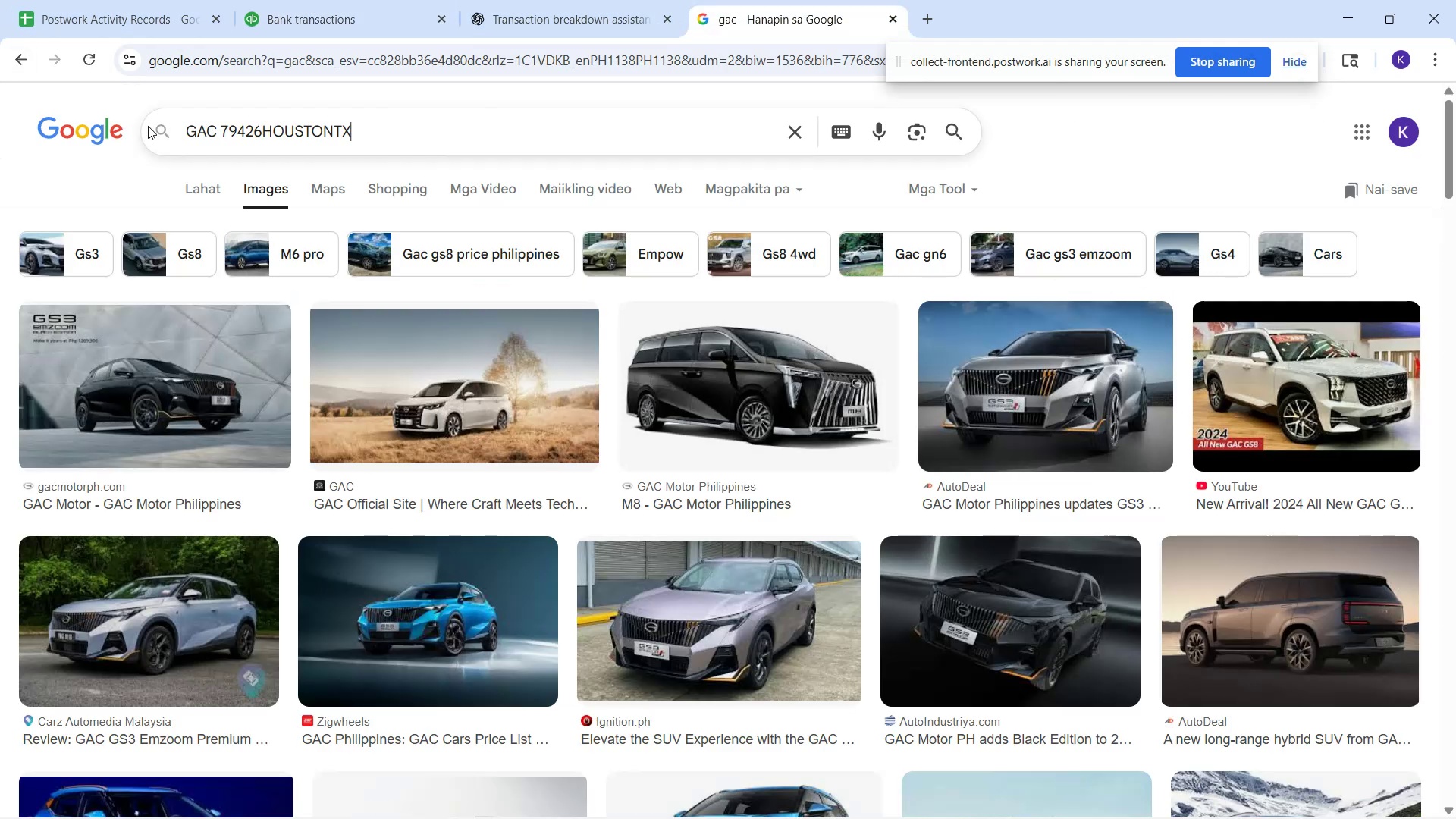 
key(Enter)
 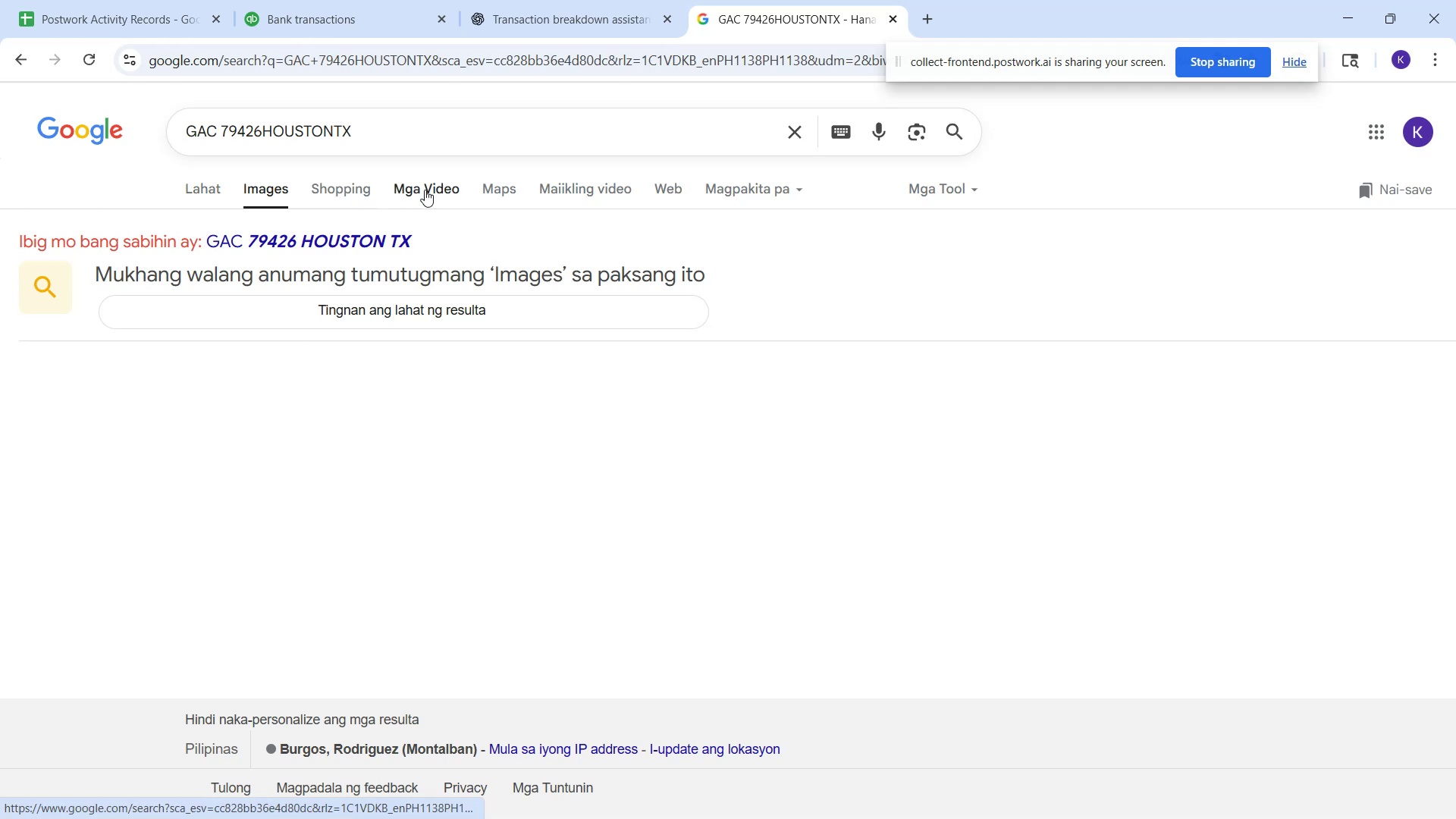 
left_click_drag(start_coordinate=[357, 131], to_coordinate=[265, 141])
 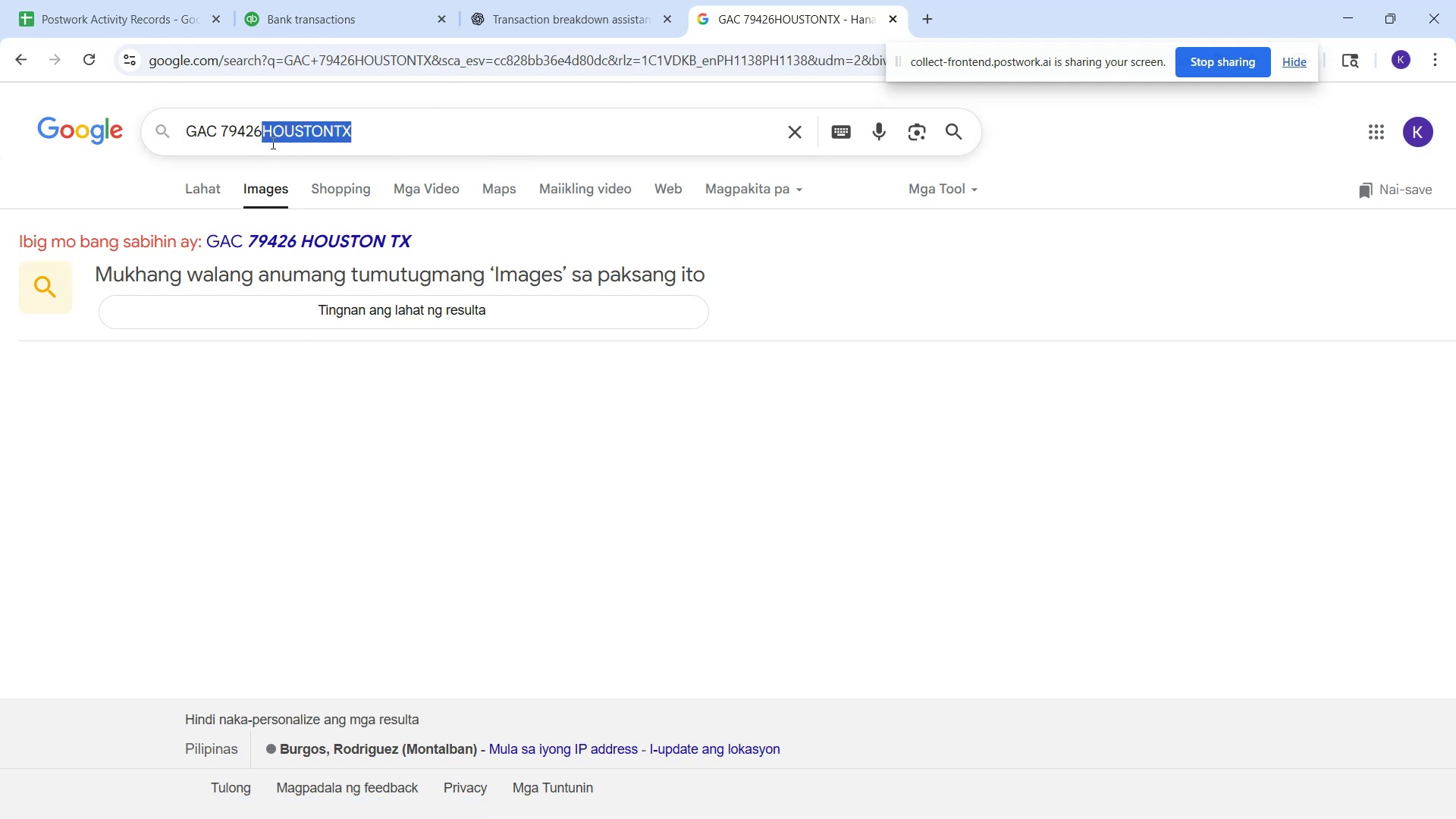 
key(Backspace)
 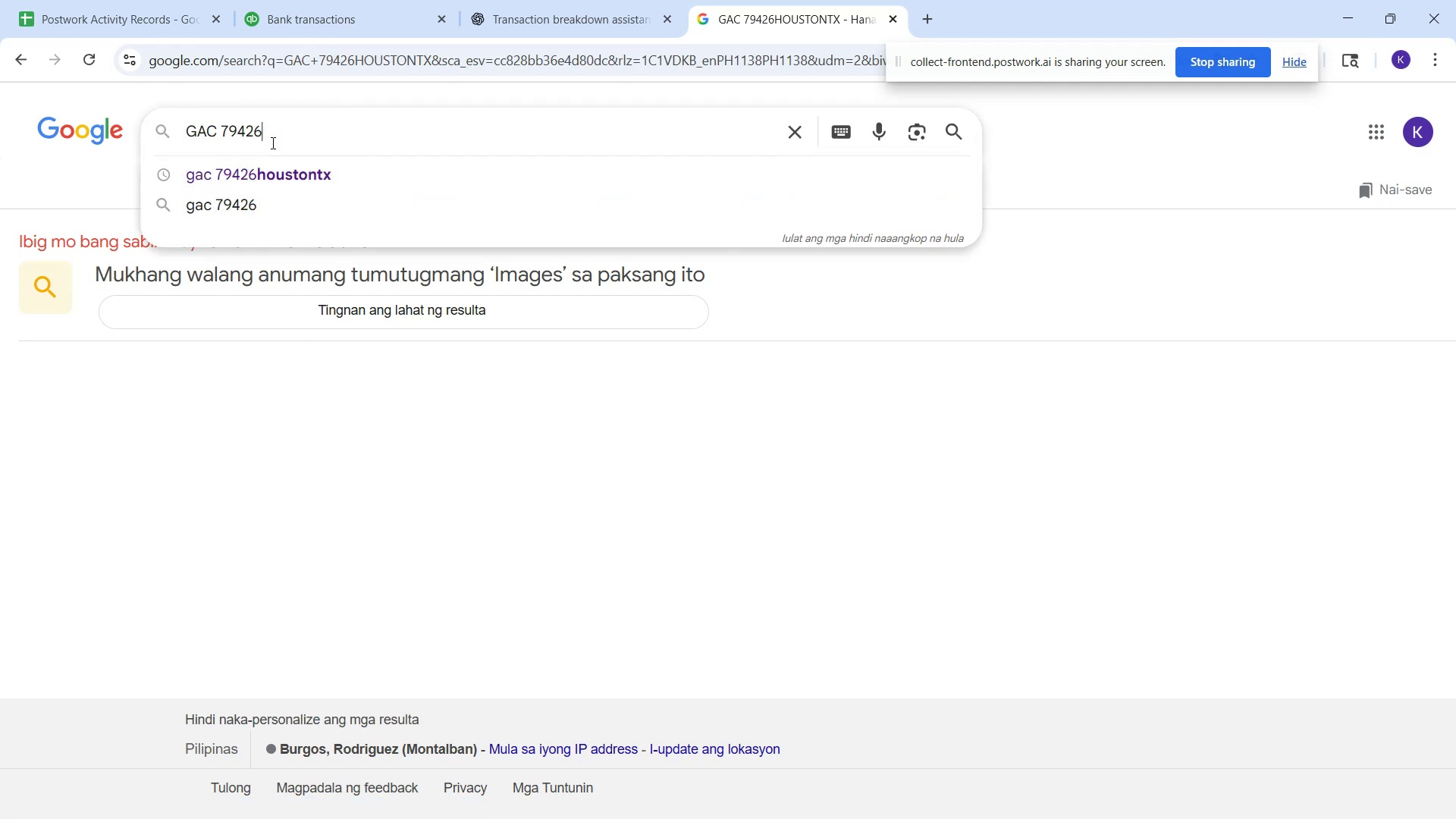 
key(Enter)
 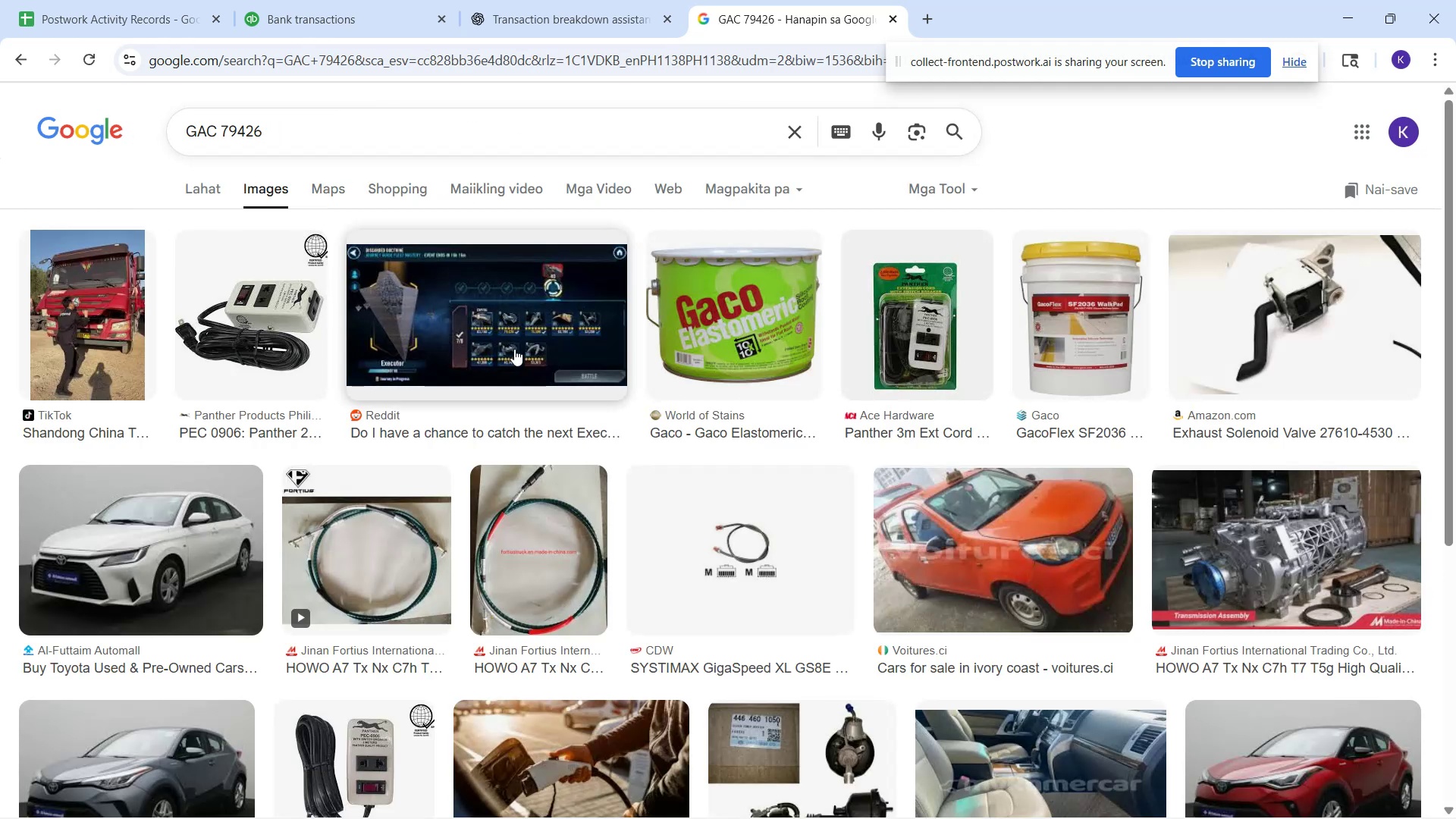 
scroll: coordinate [593, 379], scroll_direction: down, amount: 1.0
 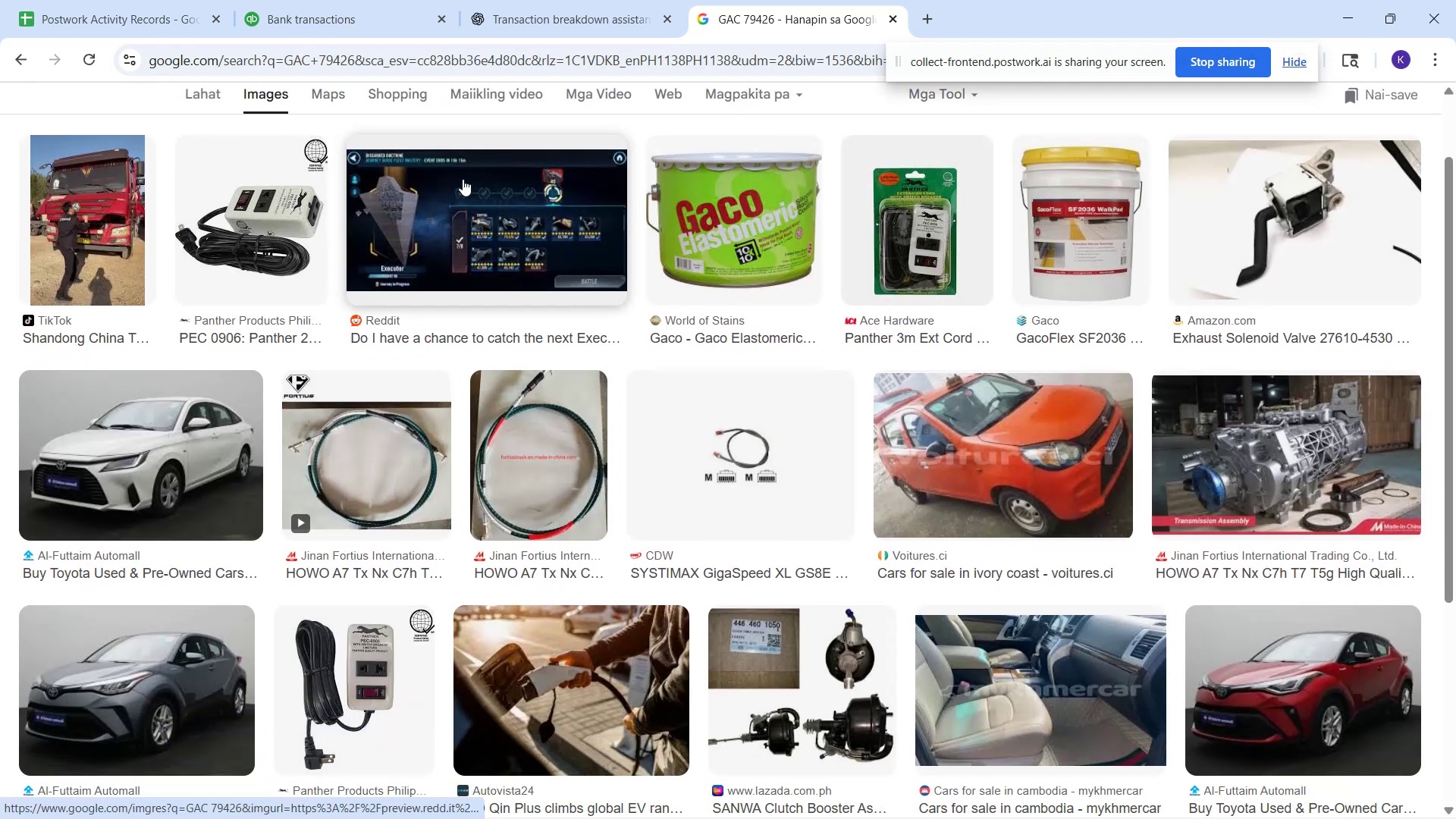 
scroll: coordinate [260, 237], scroll_direction: up, amount: 1.0
 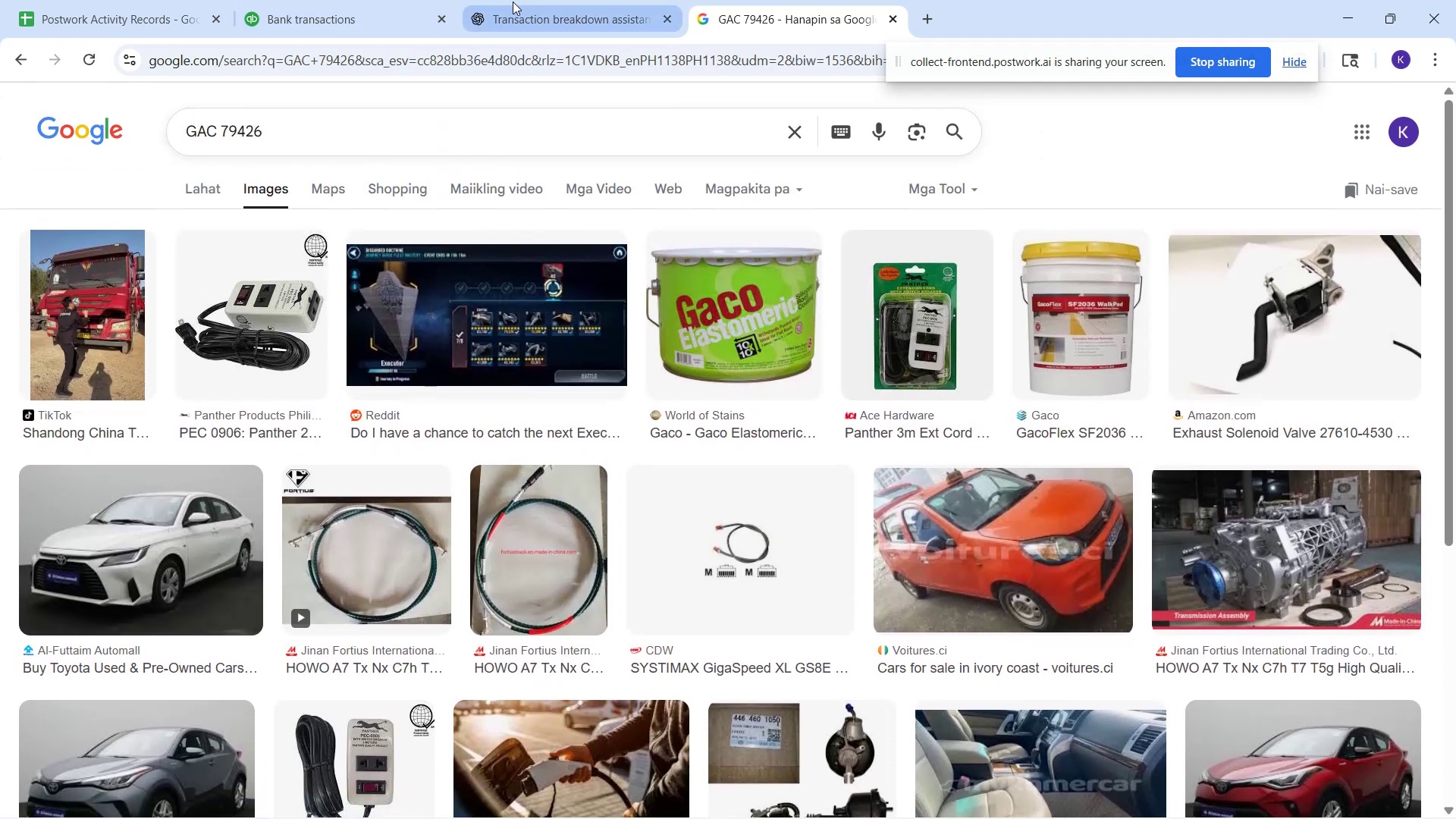 
left_click([513, 3])
 